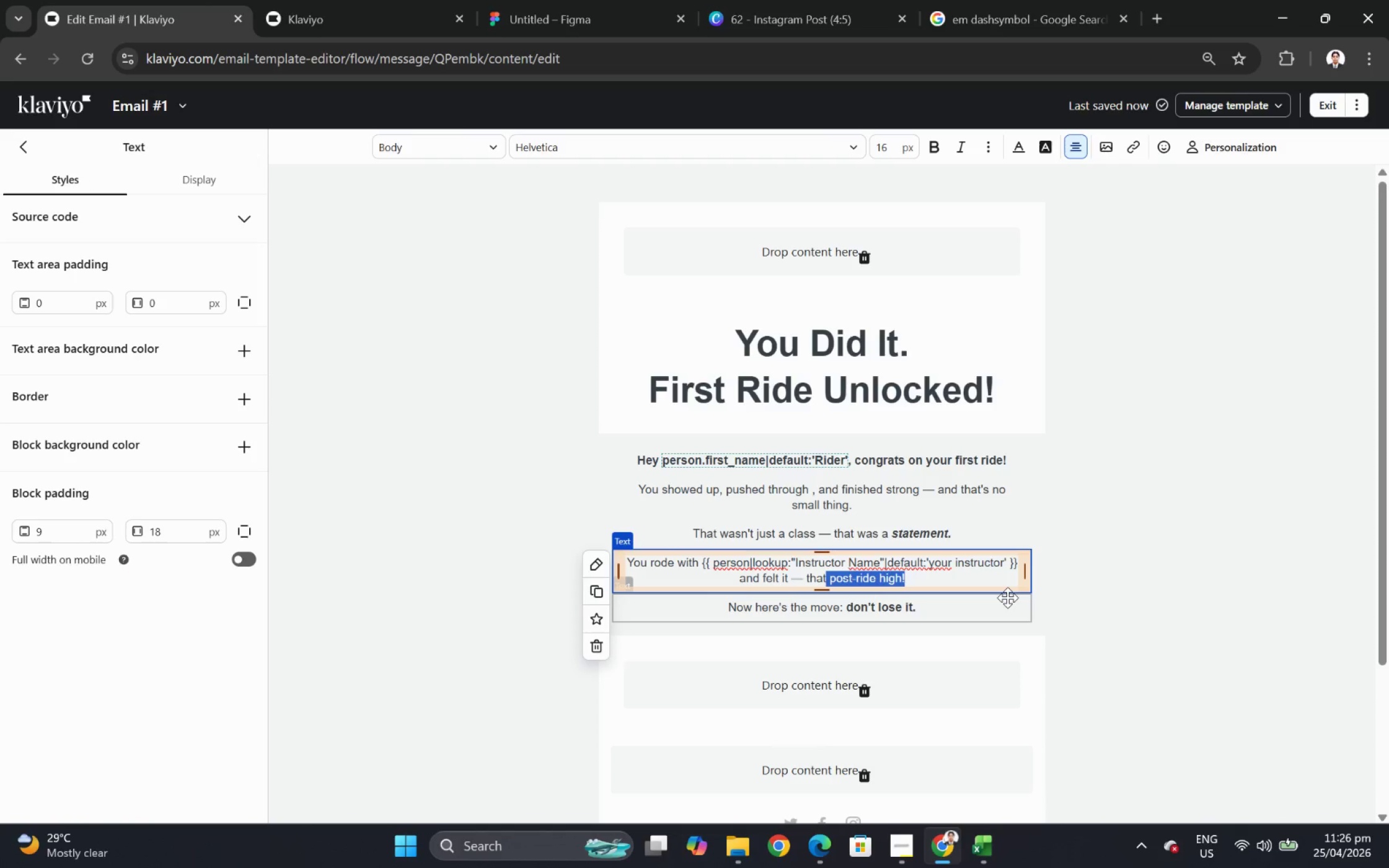 
key(Shift+ArrowLeft)
 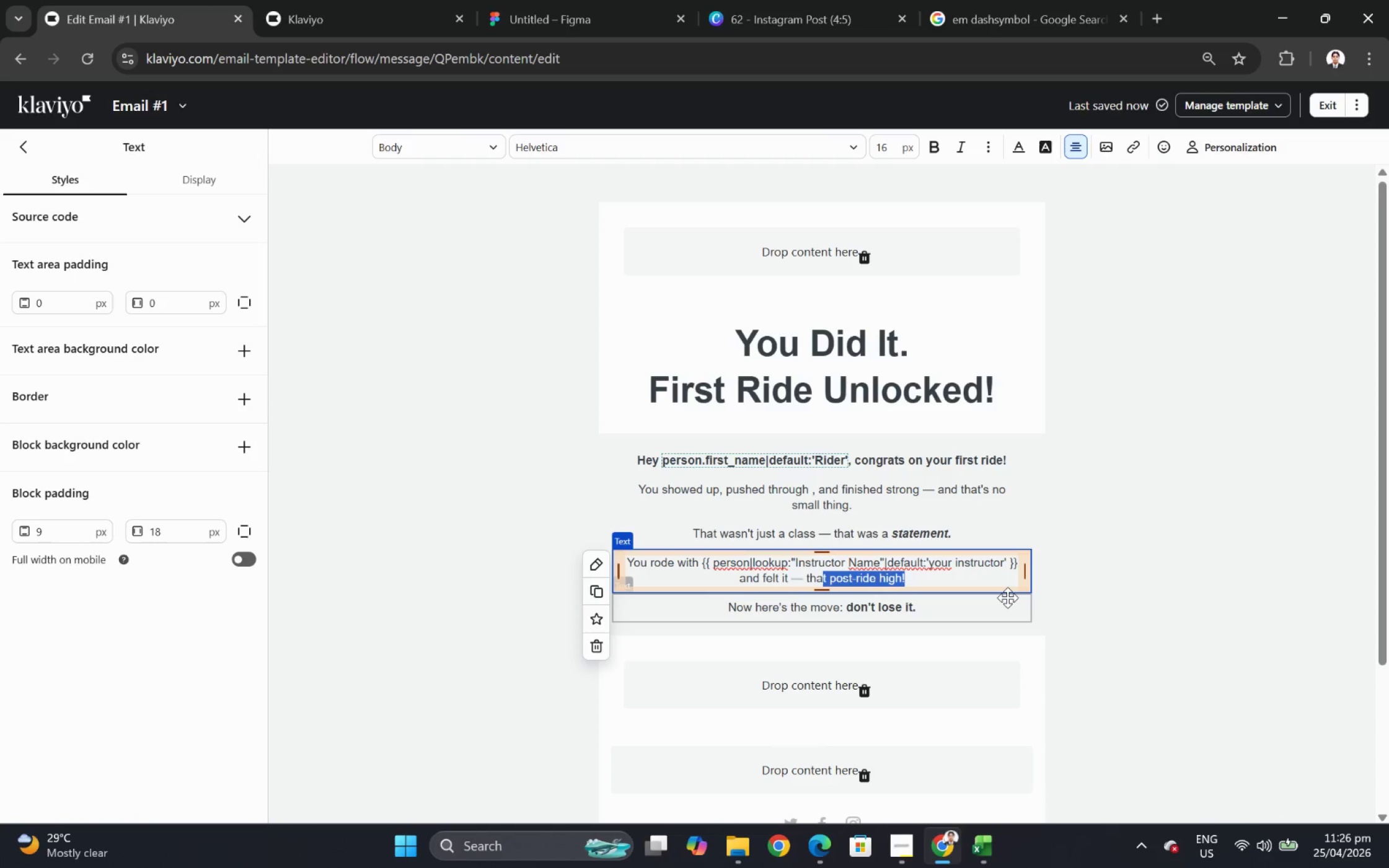 
key(Shift+ArrowLeft)
 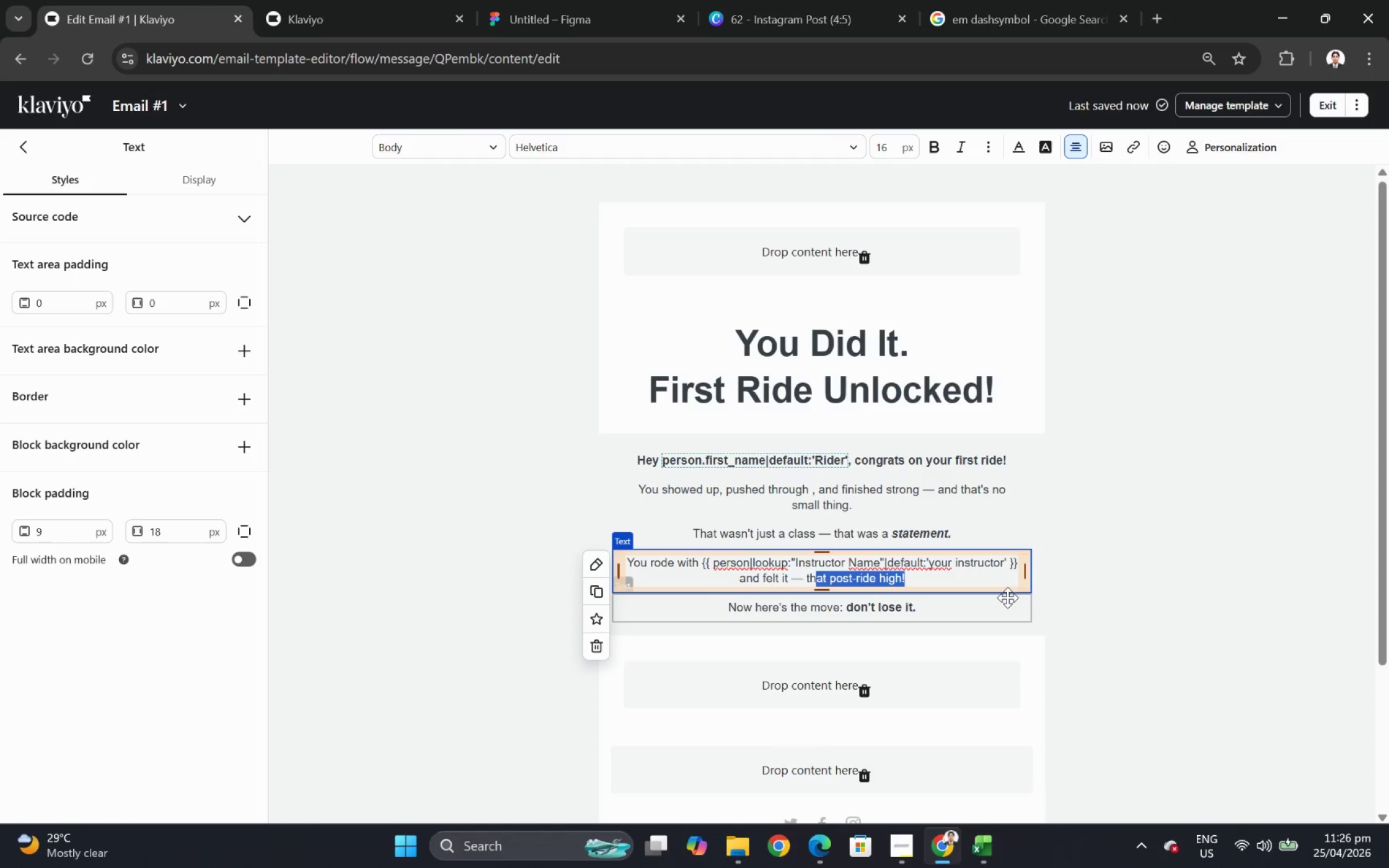 
key(Shift+ArrowLeft)
 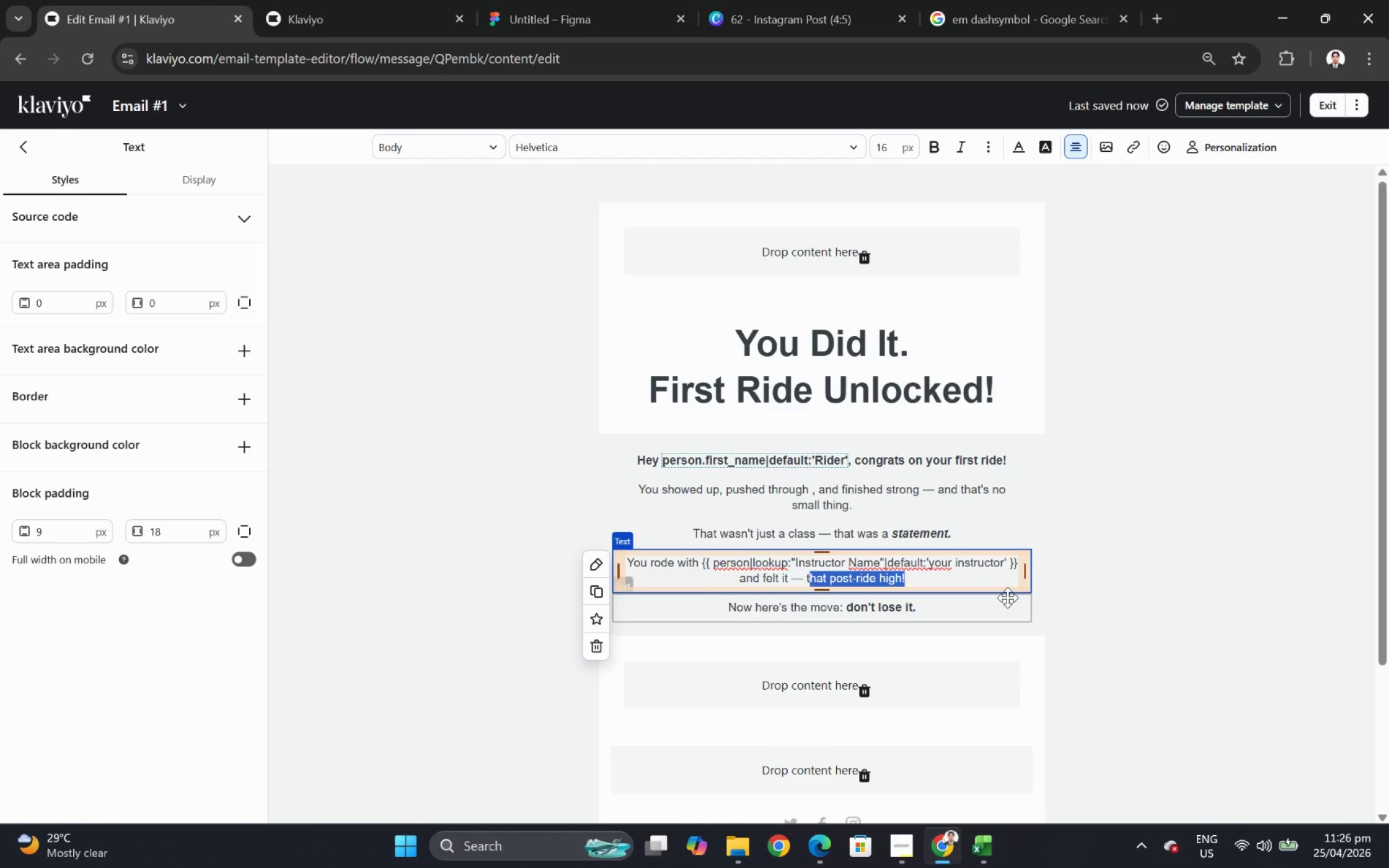 
key(Shift+ArrowLeft)
 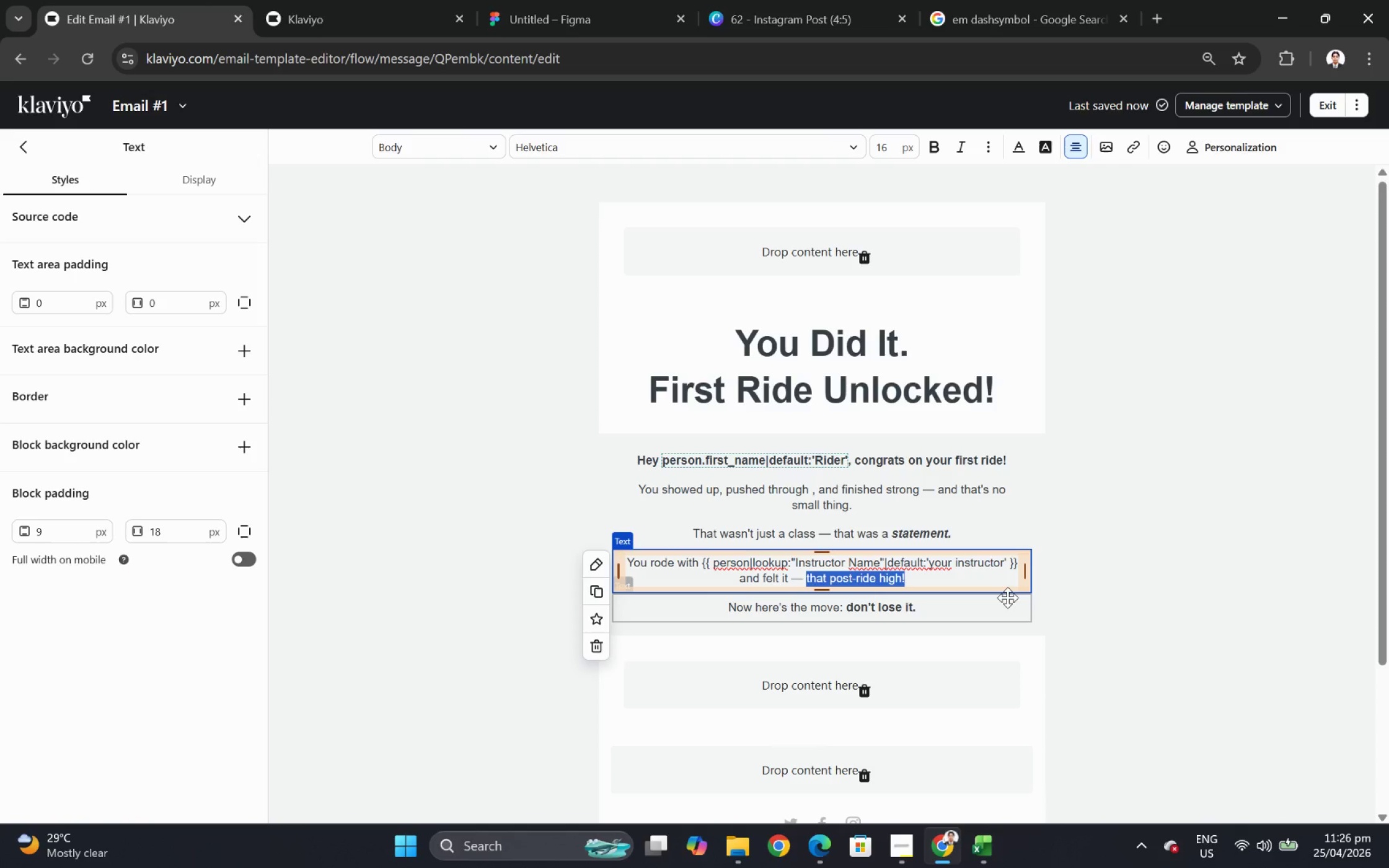 
key(Control+B)
 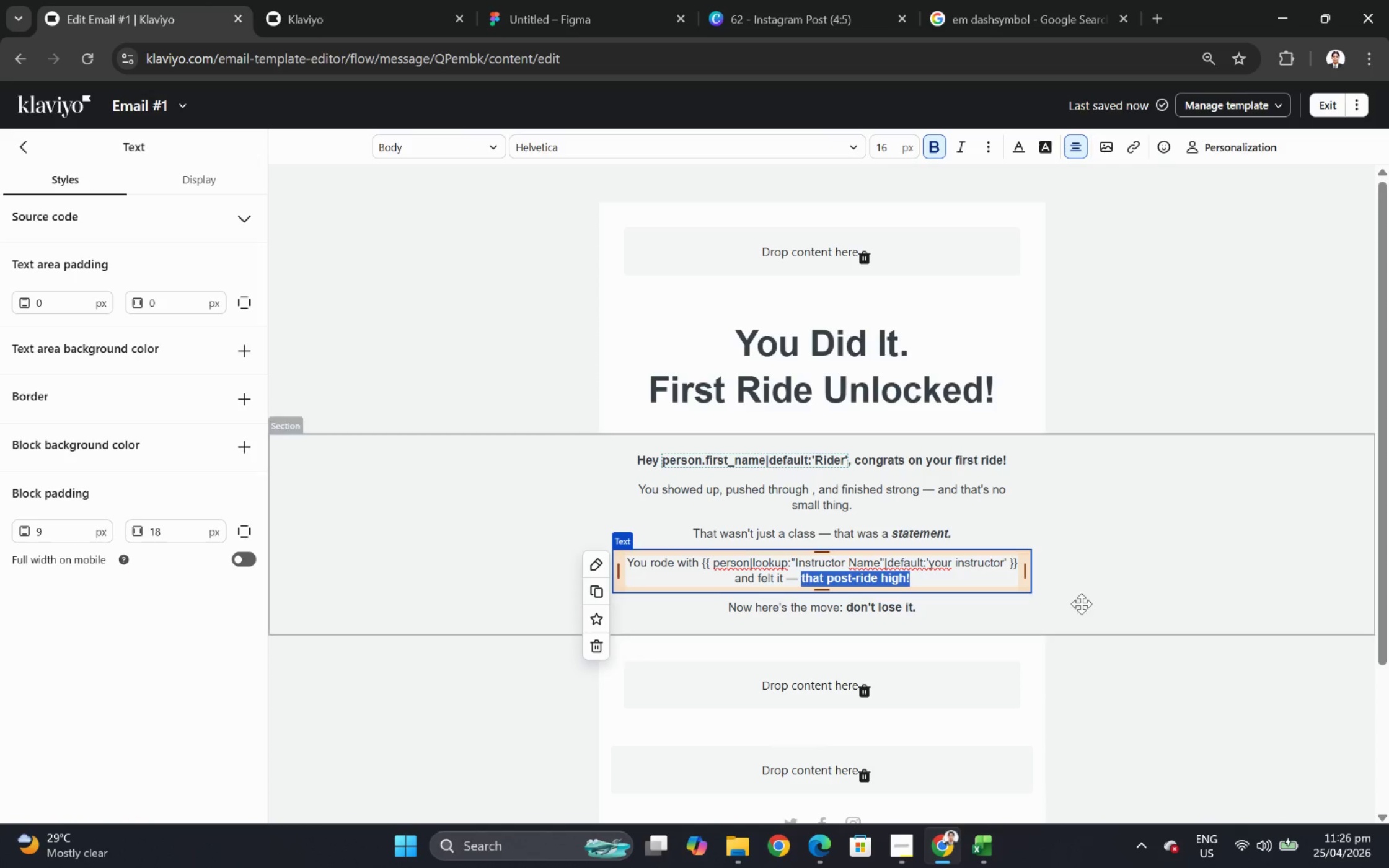 
left_click([1213, 597])
 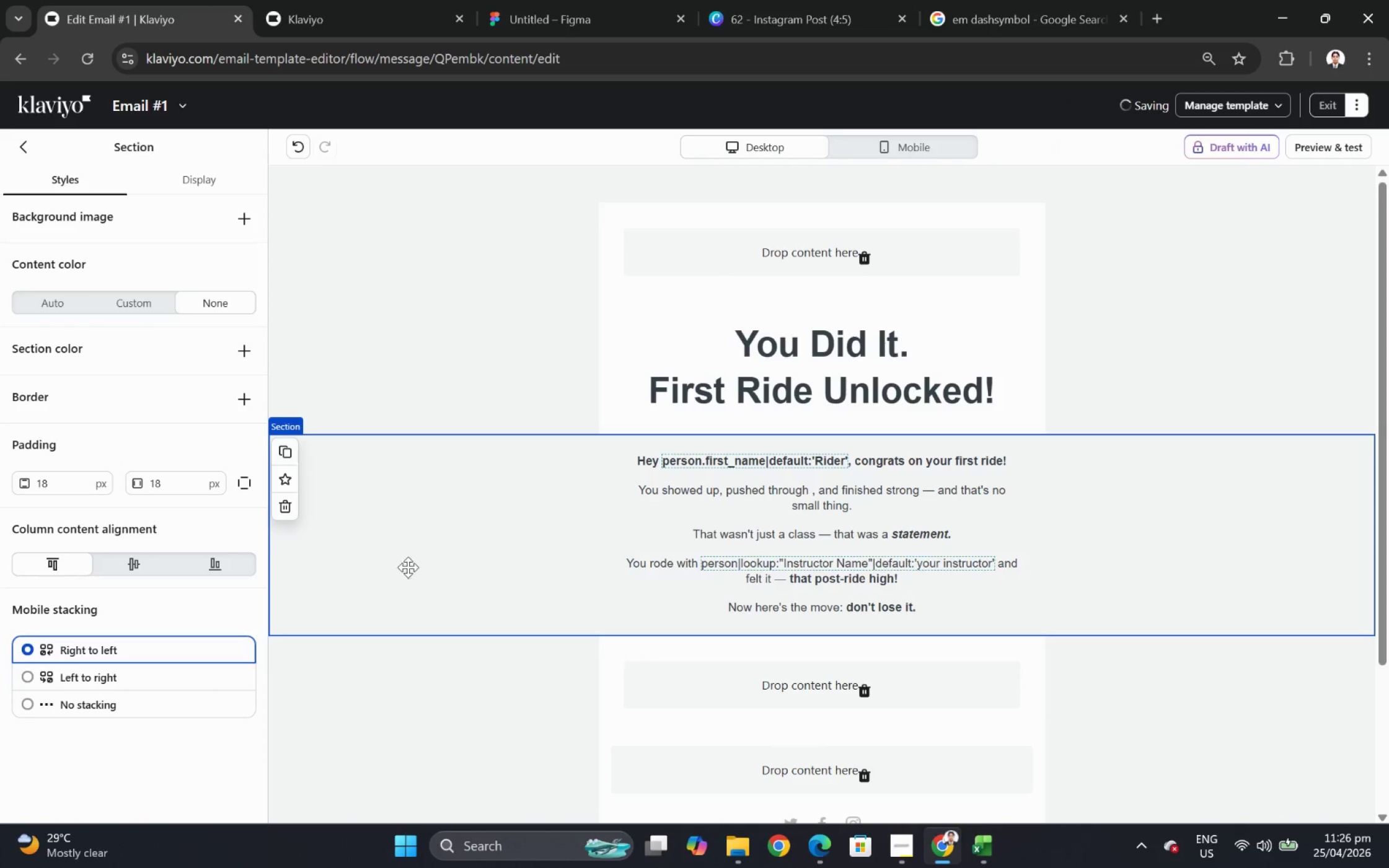 
left_click([370, 540])
 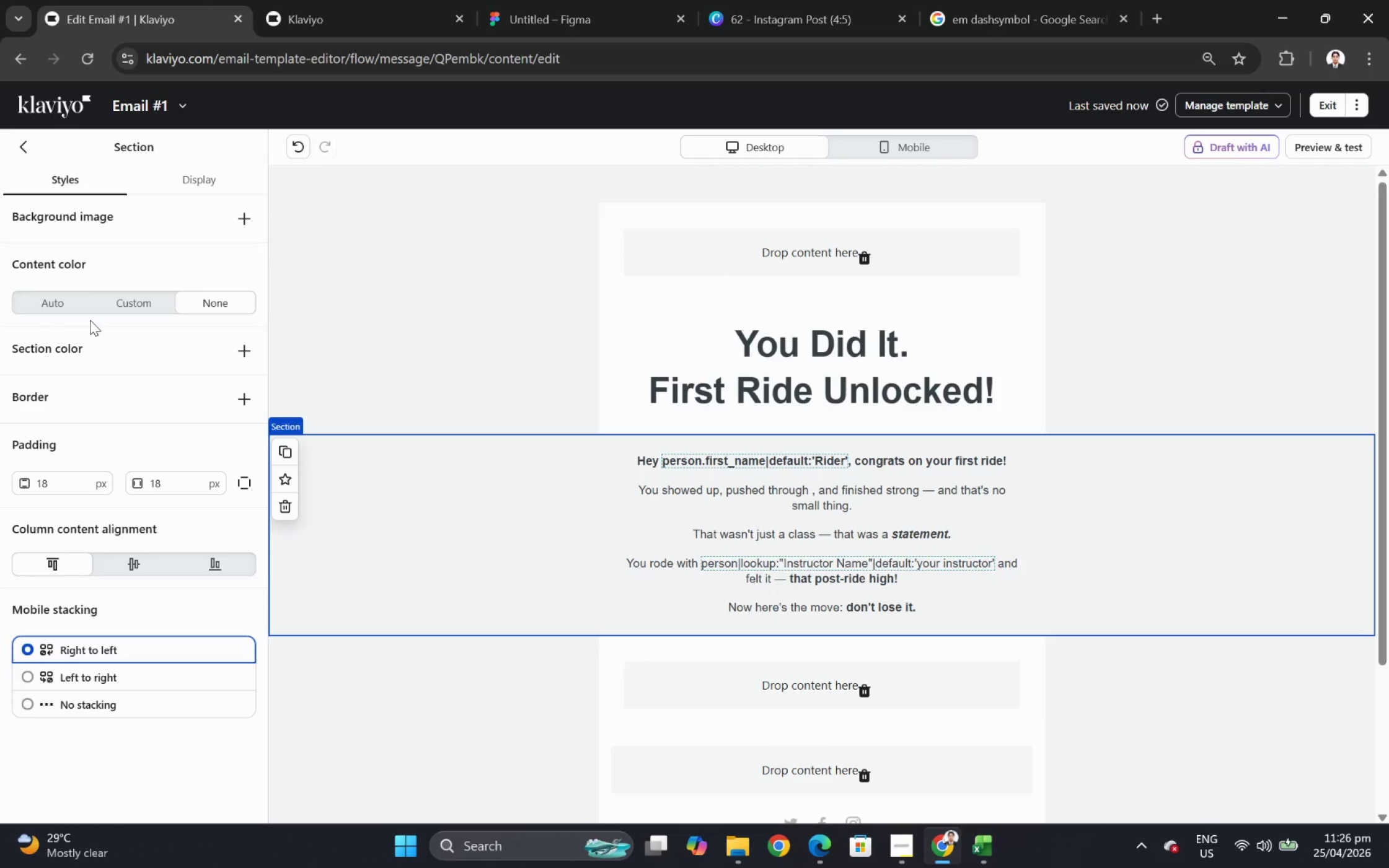 
left_click([61, 302])
 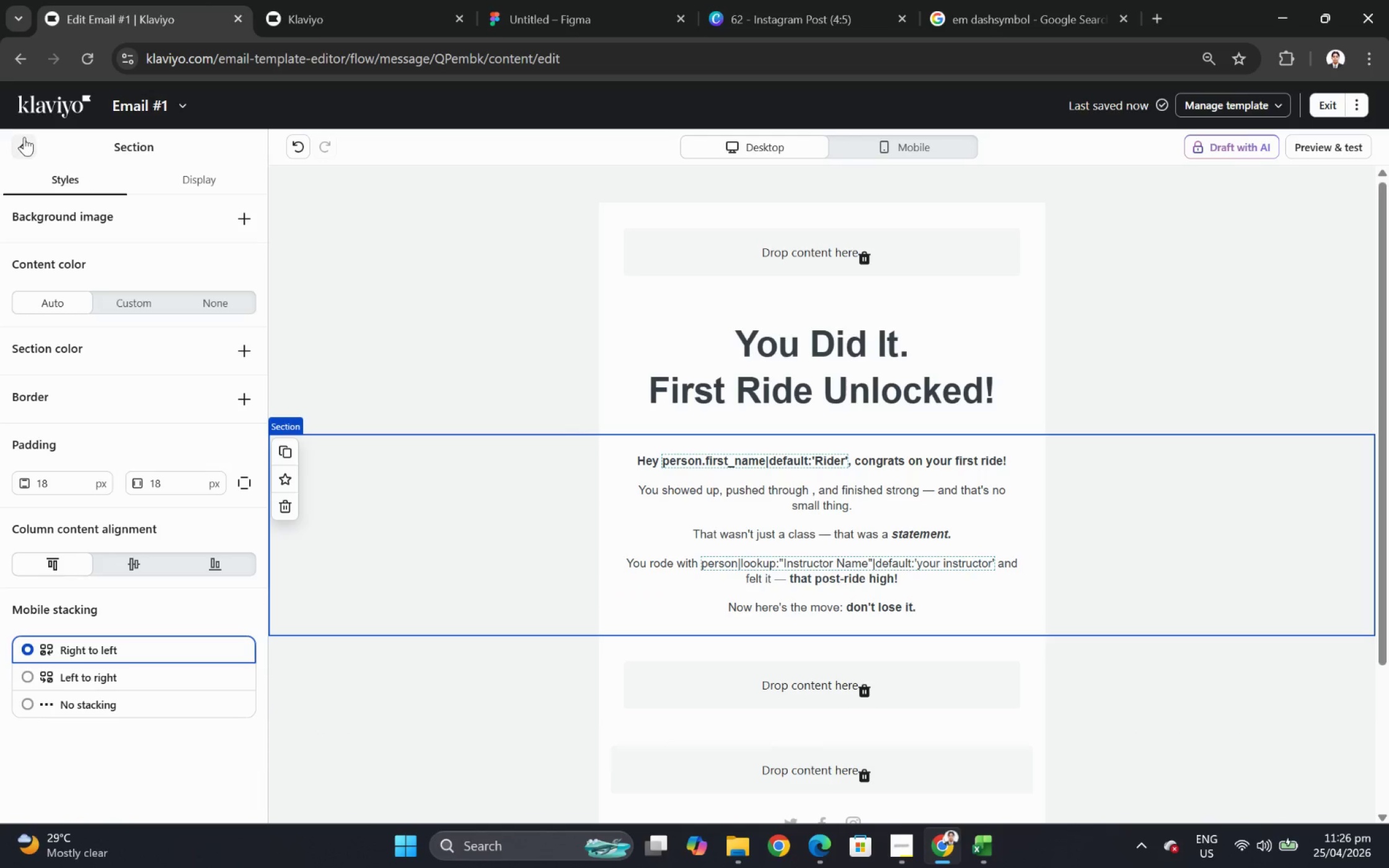 
left_click([25, 137])
 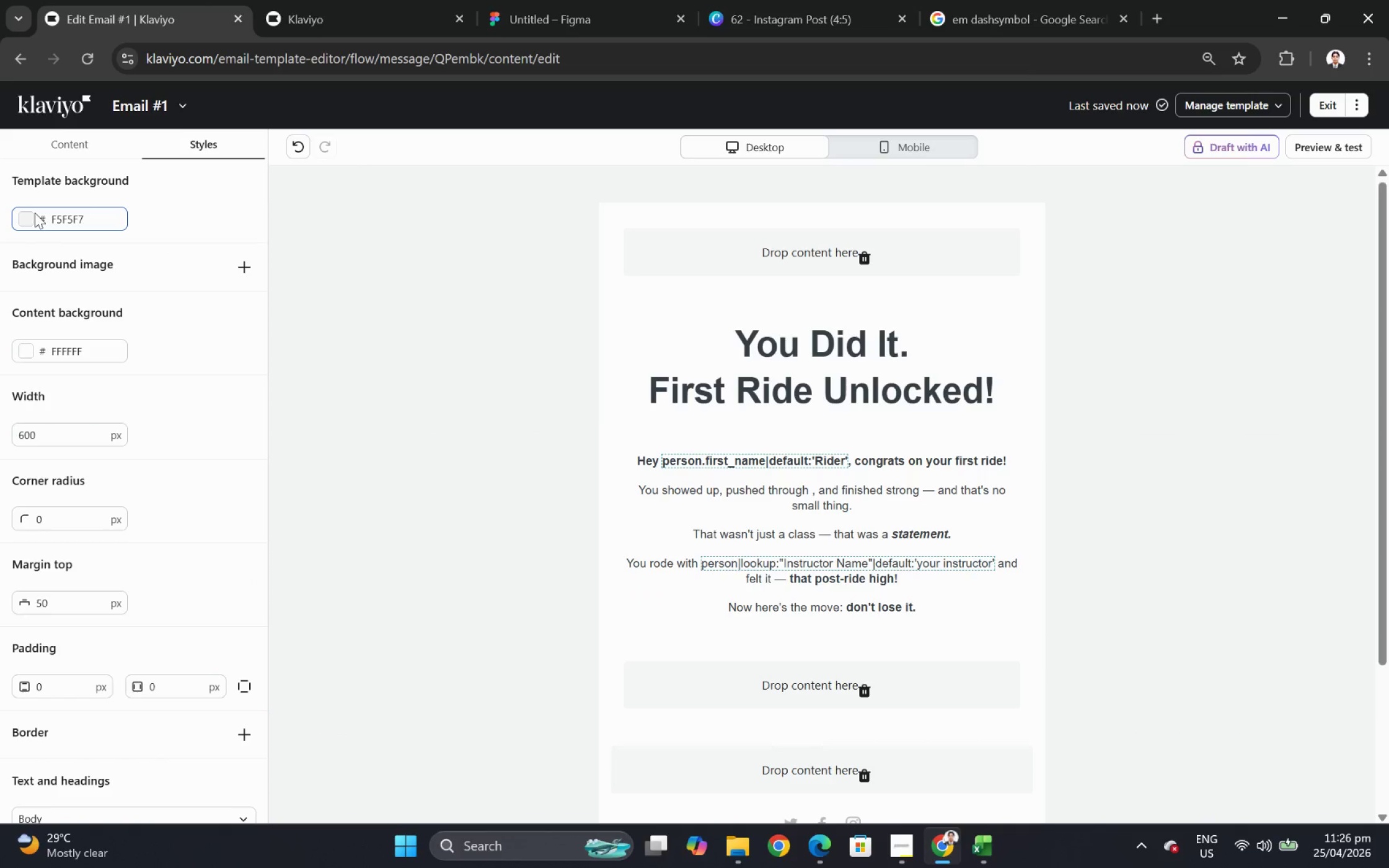 
left_click([33, 343])
 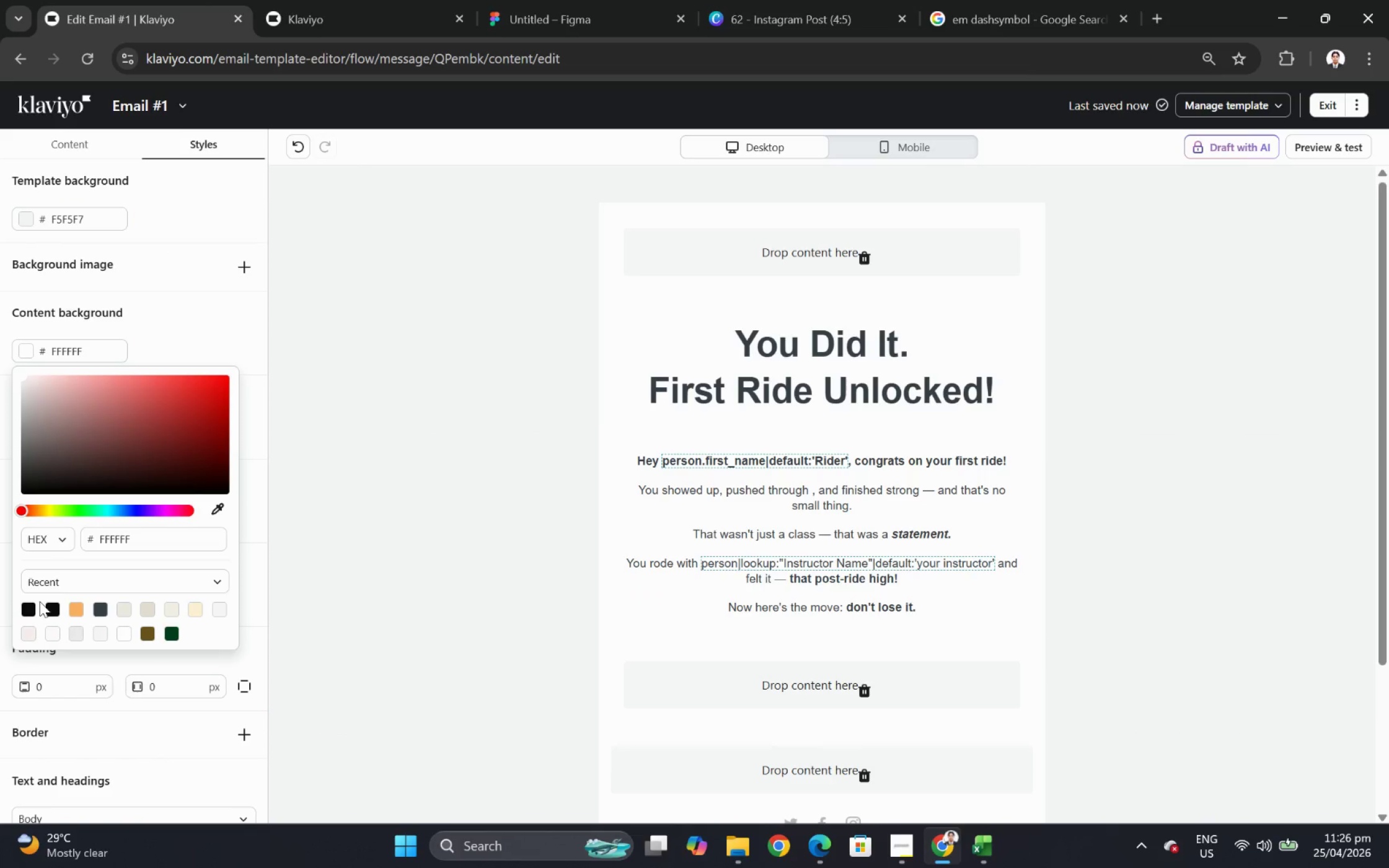 
left_click([31, 606])
 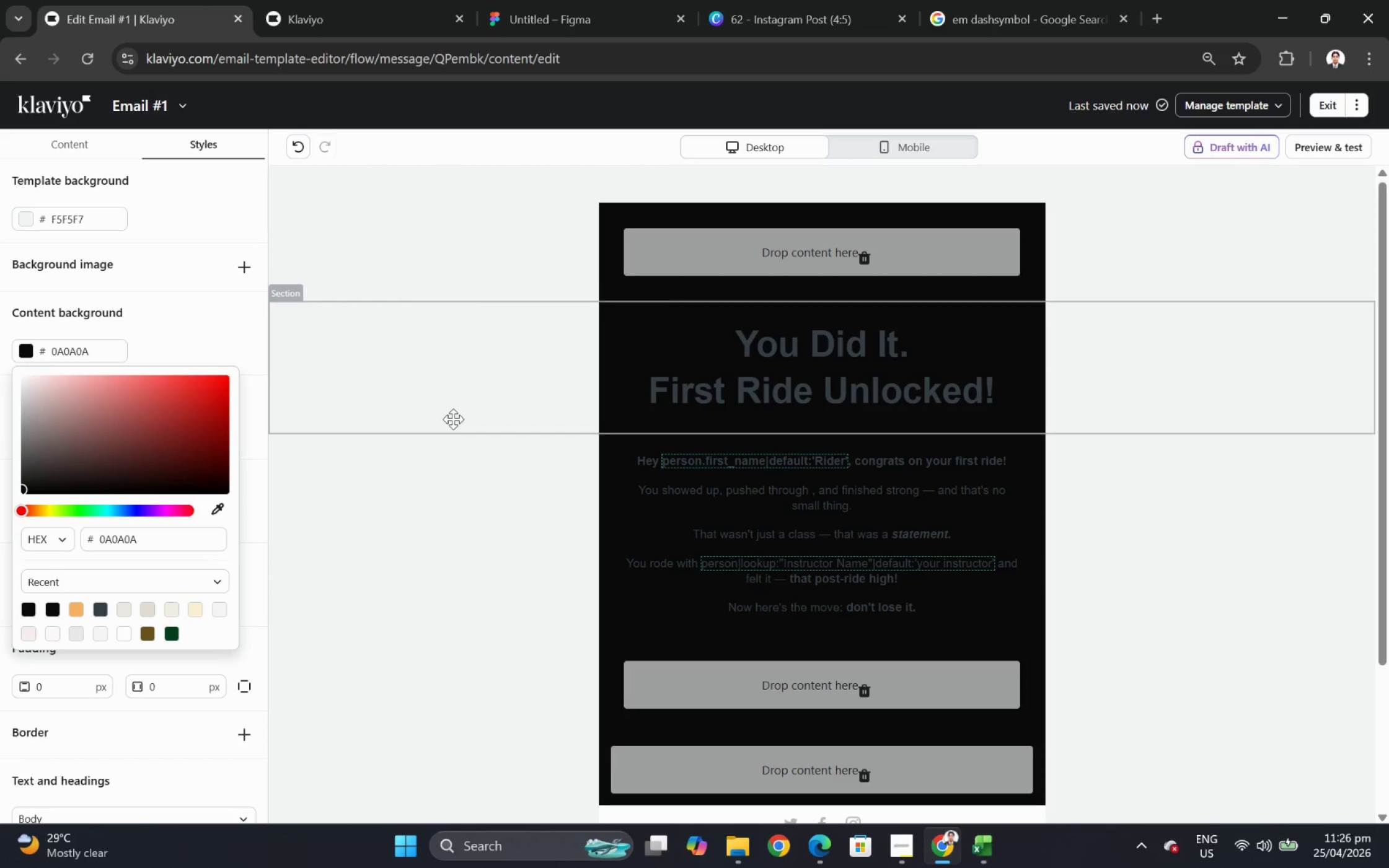 
left_click([466, 403])
 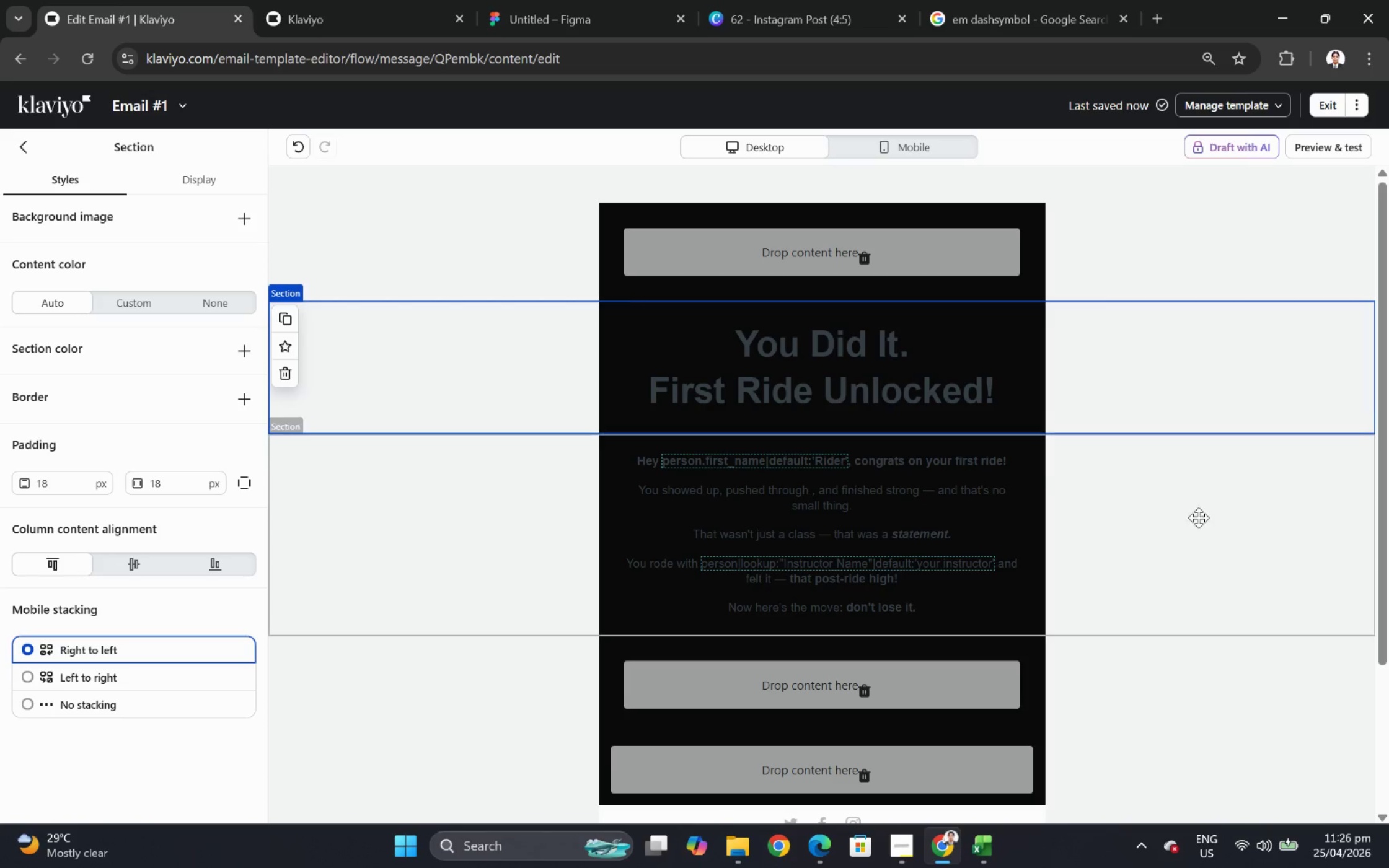 
scroll: coordinate [1227, 544], scroll_direction: down, amount: 3.0
 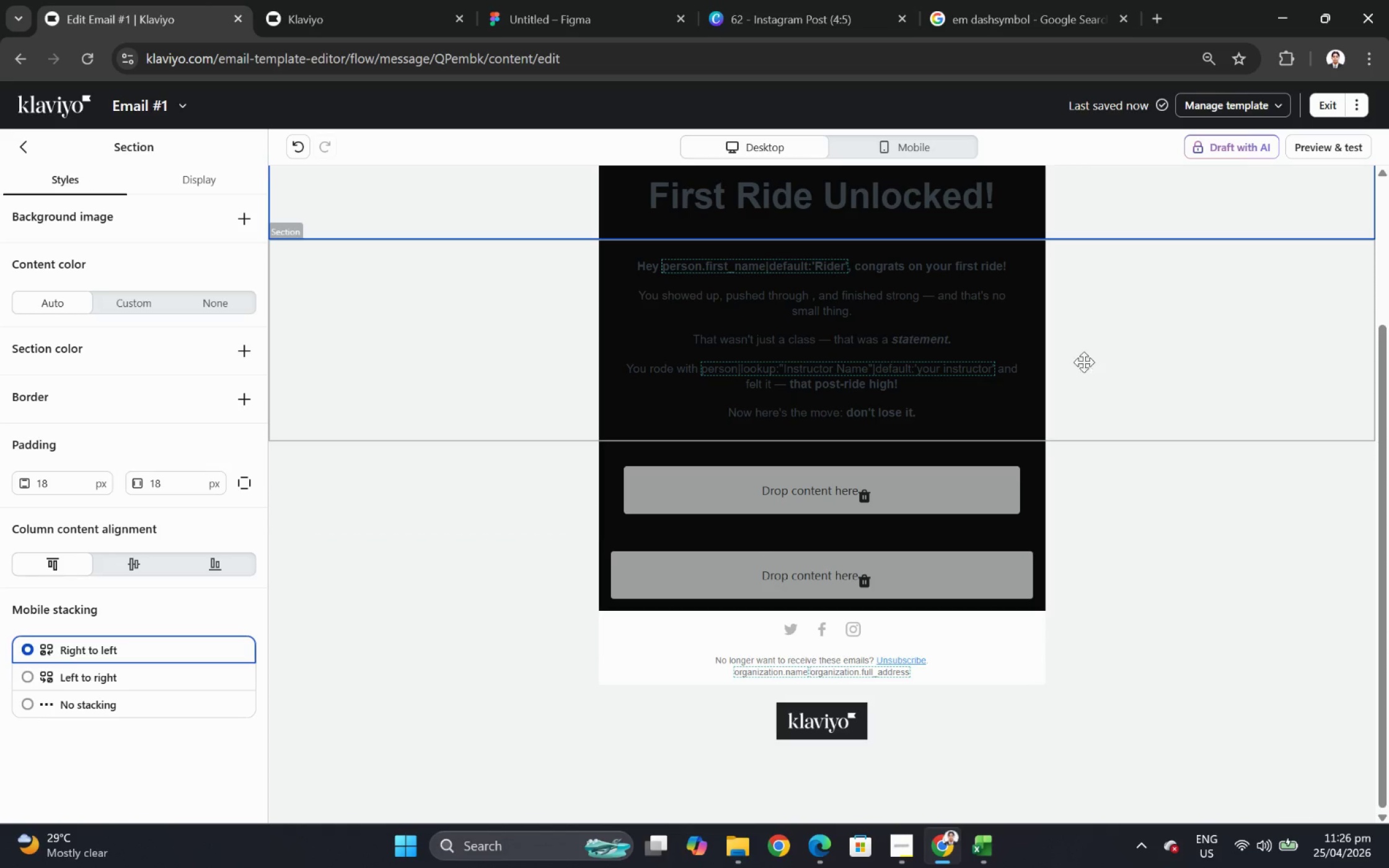 
scroll: coordinate [1085, 398], scroll_direction: up, amount: 2.0
 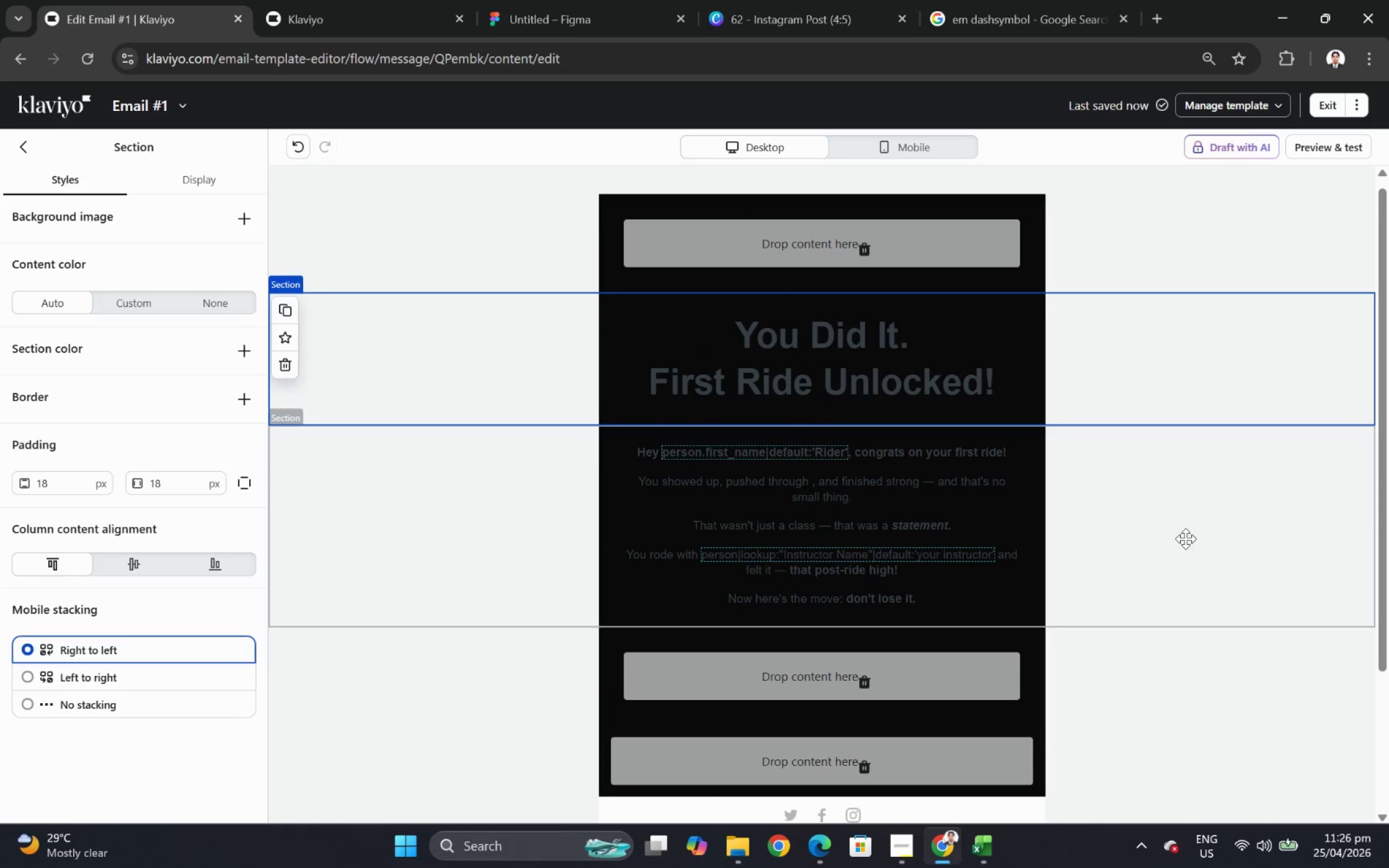 
scroll: coordinate [1194, 537], scroll_direction: down, amount: 1.0
 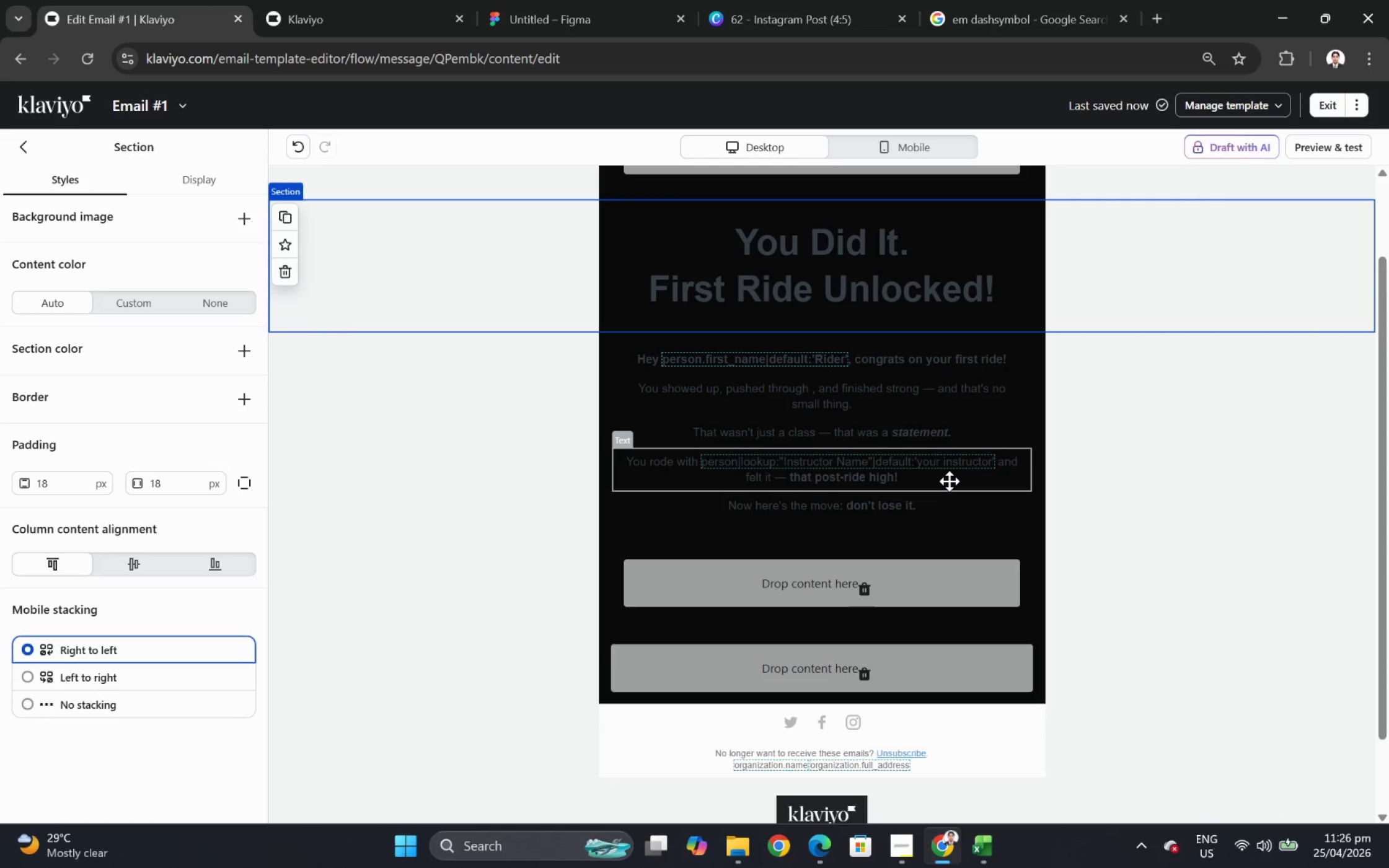 
wait(15.87)
 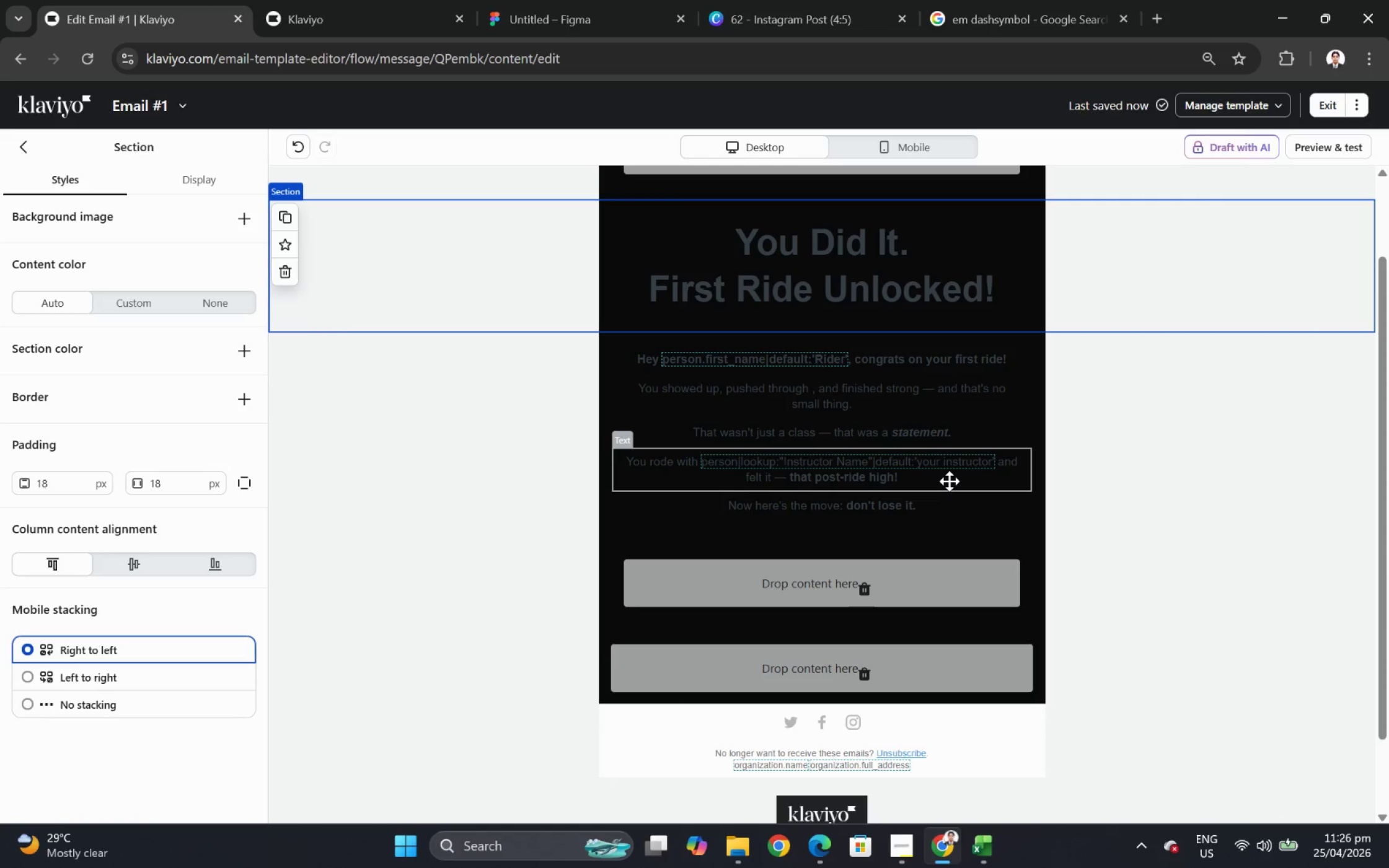 
double_click([955, 499])
 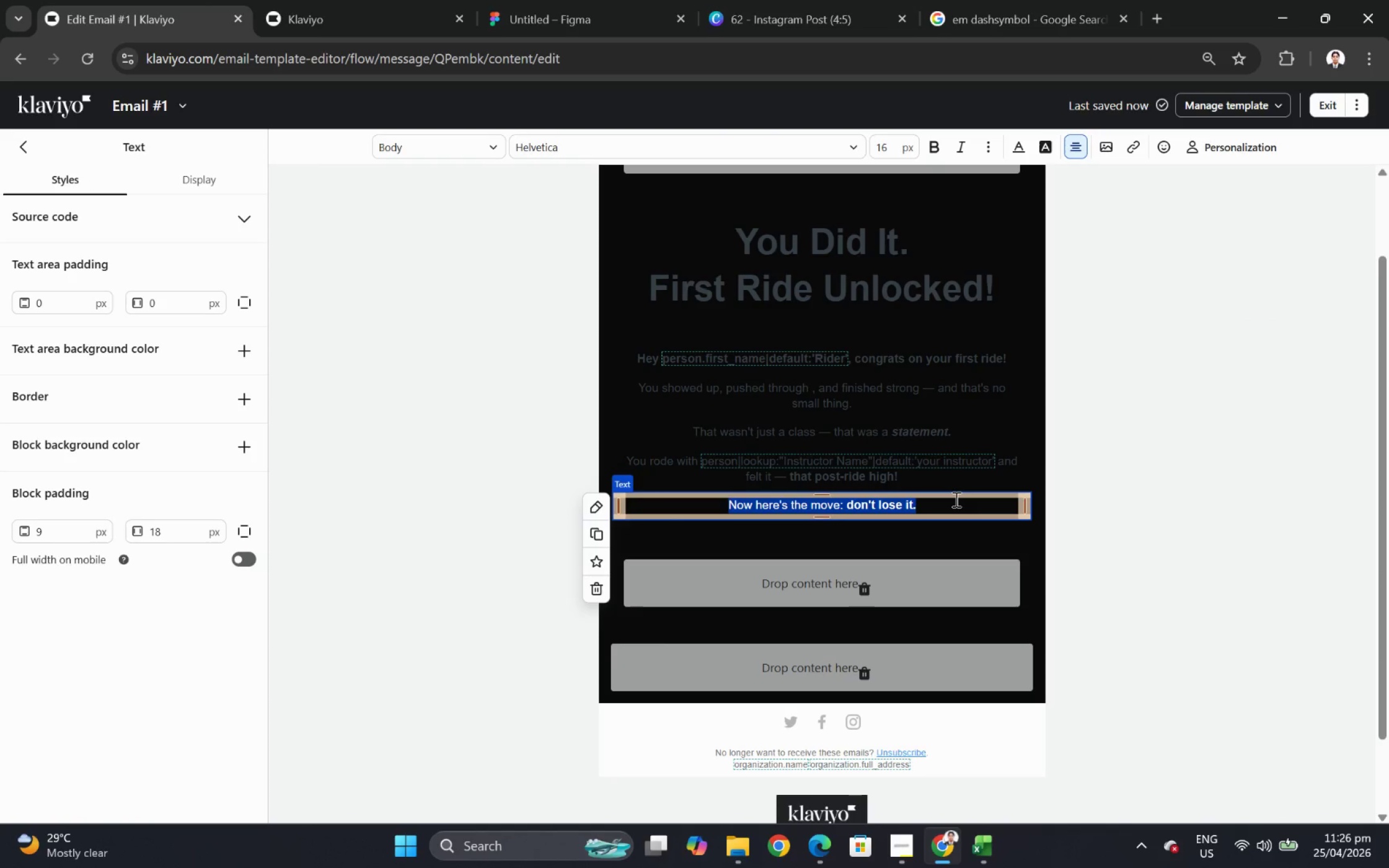 
left_click([1121, 480])
 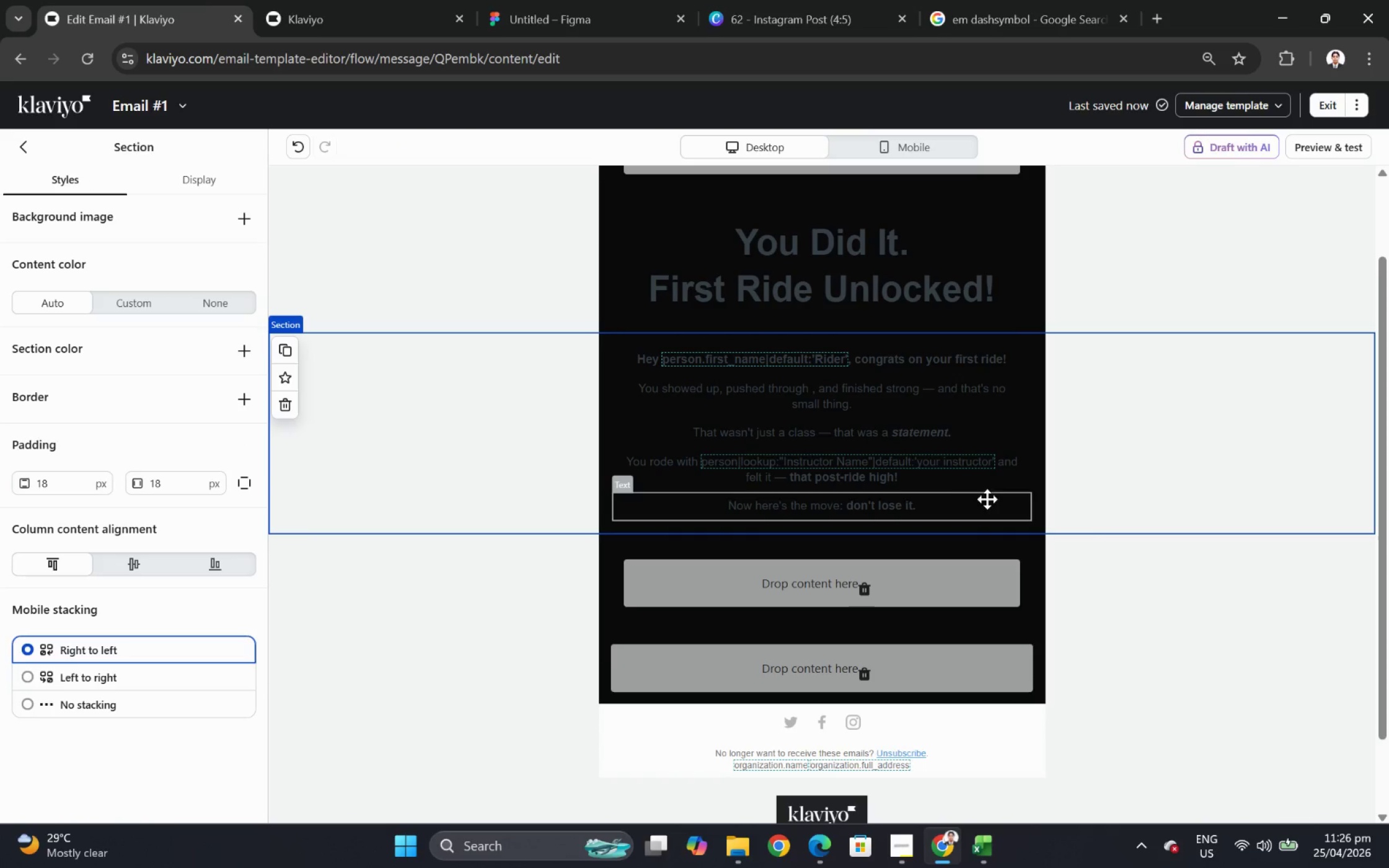 
left_click([964, 501])
 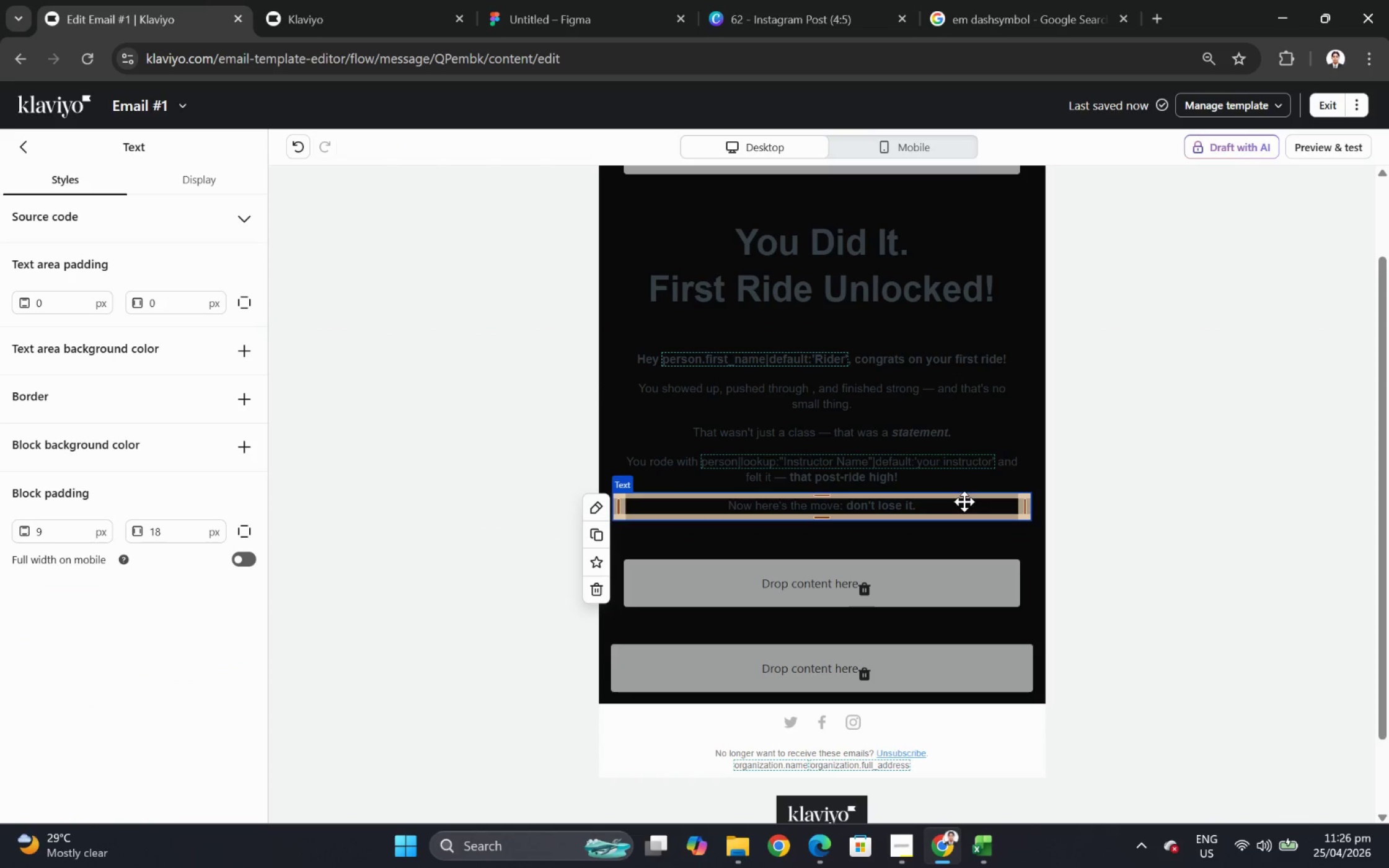 
wait(17.0)
 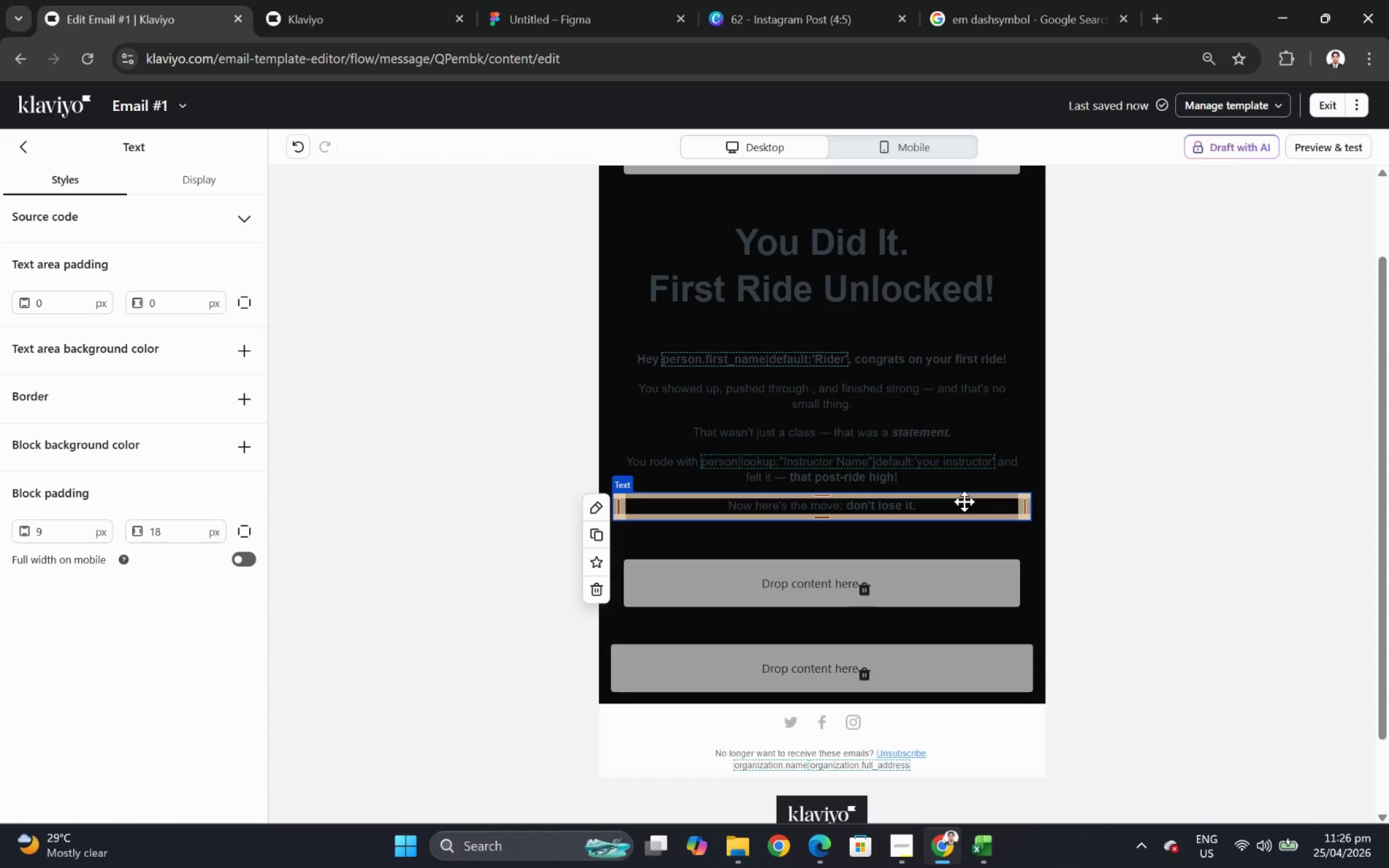 
left_click([964, 501])
 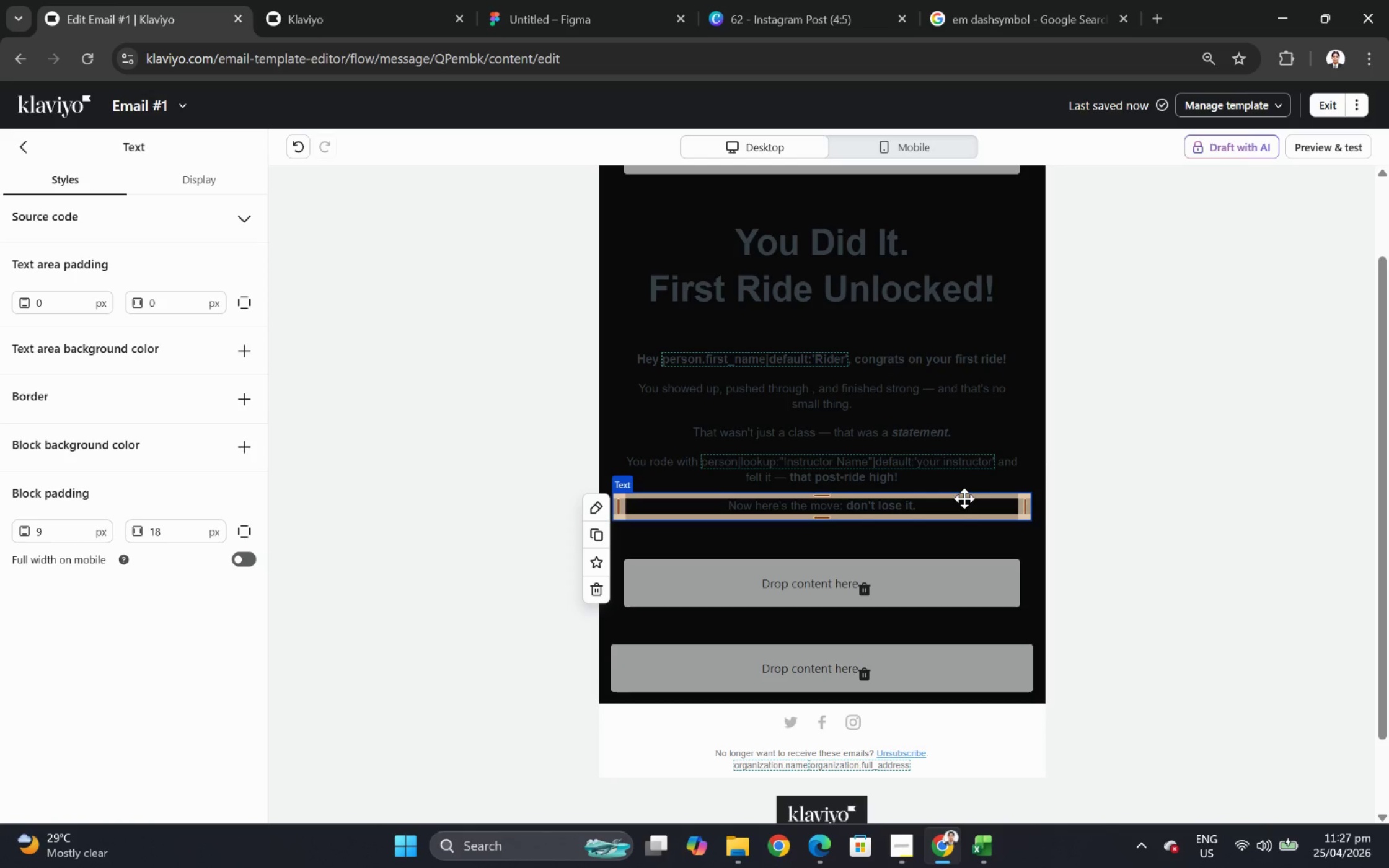 
wait(10.98)
 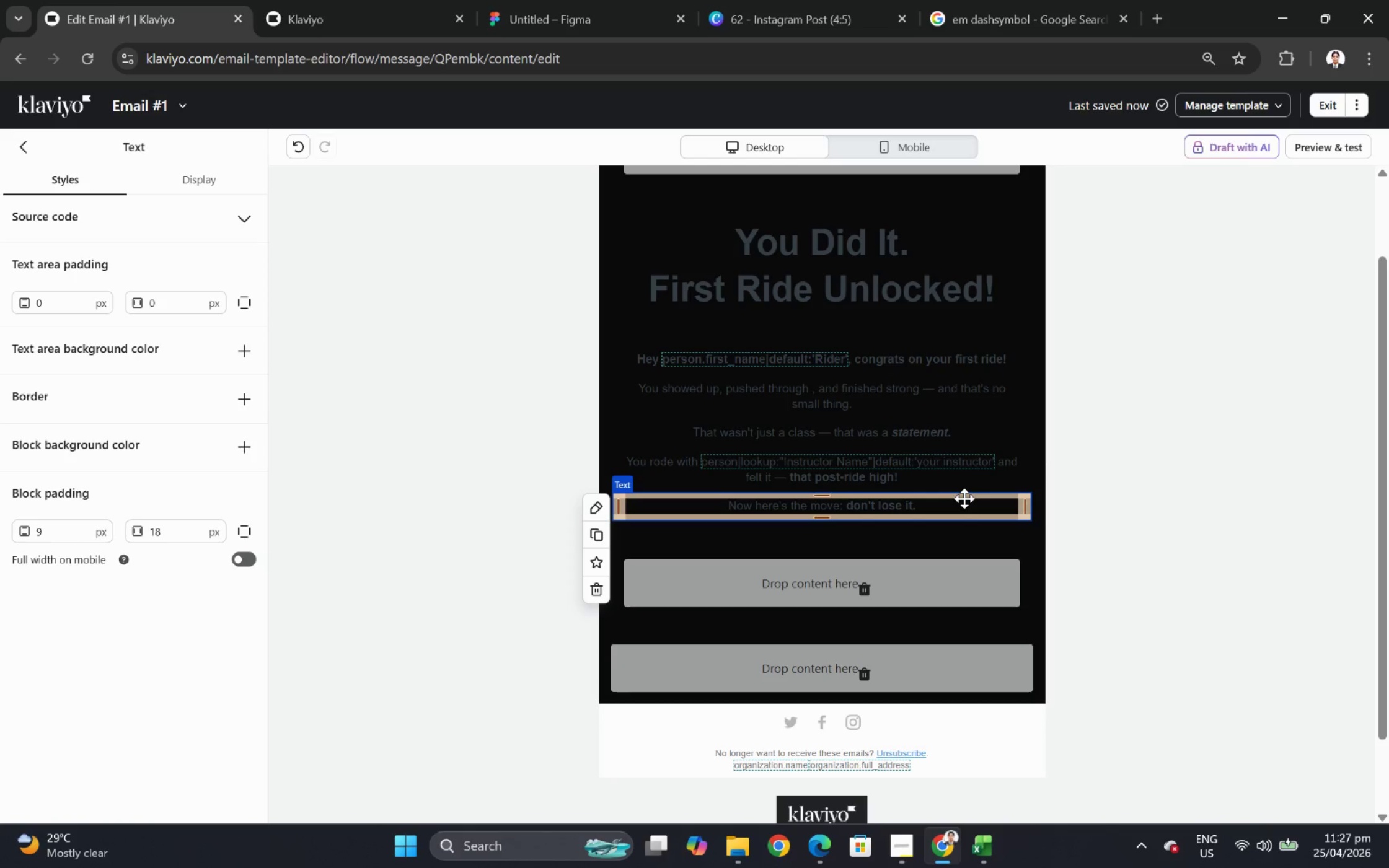 
double_click([963, 509])
 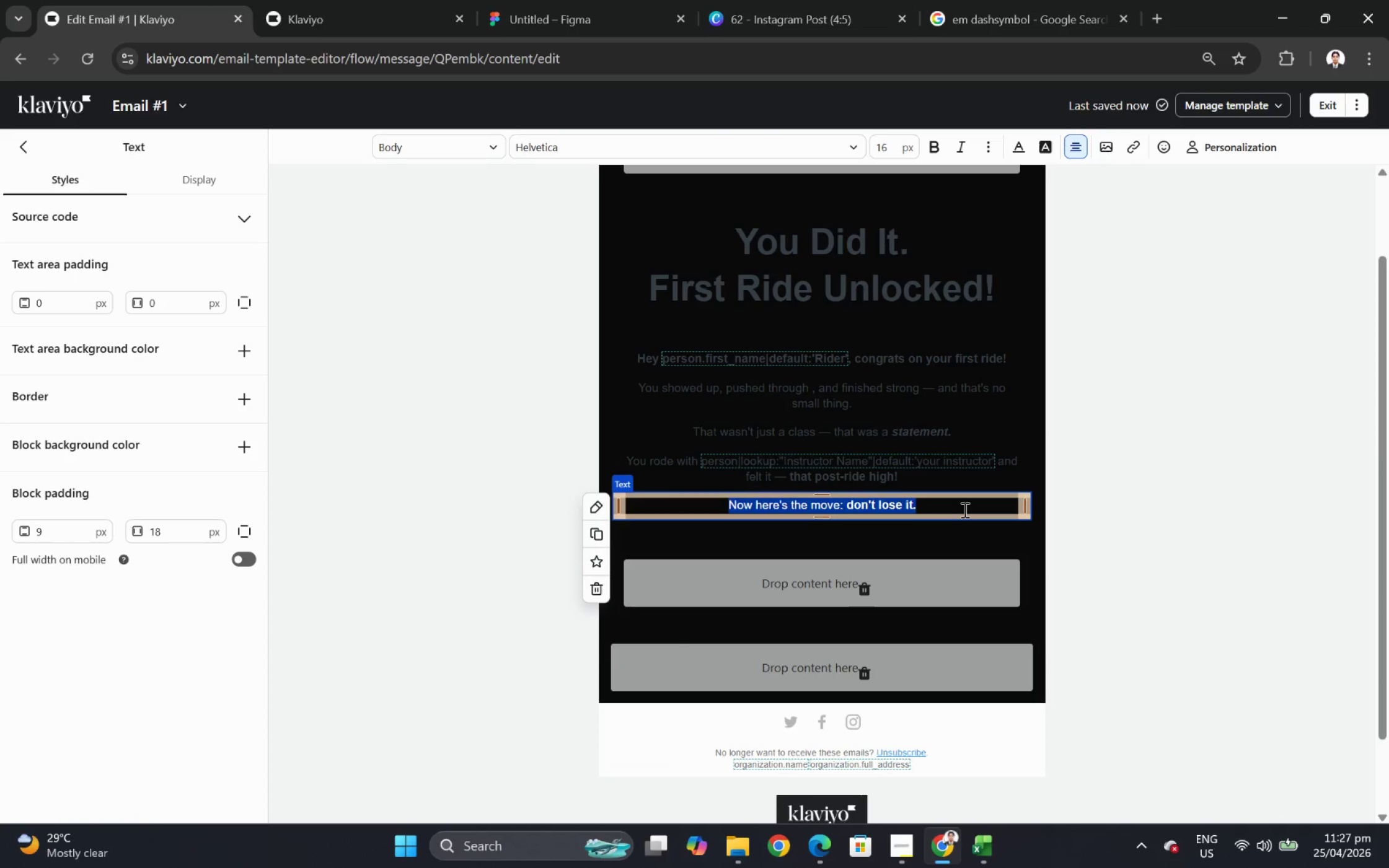 
wait(22.24)
 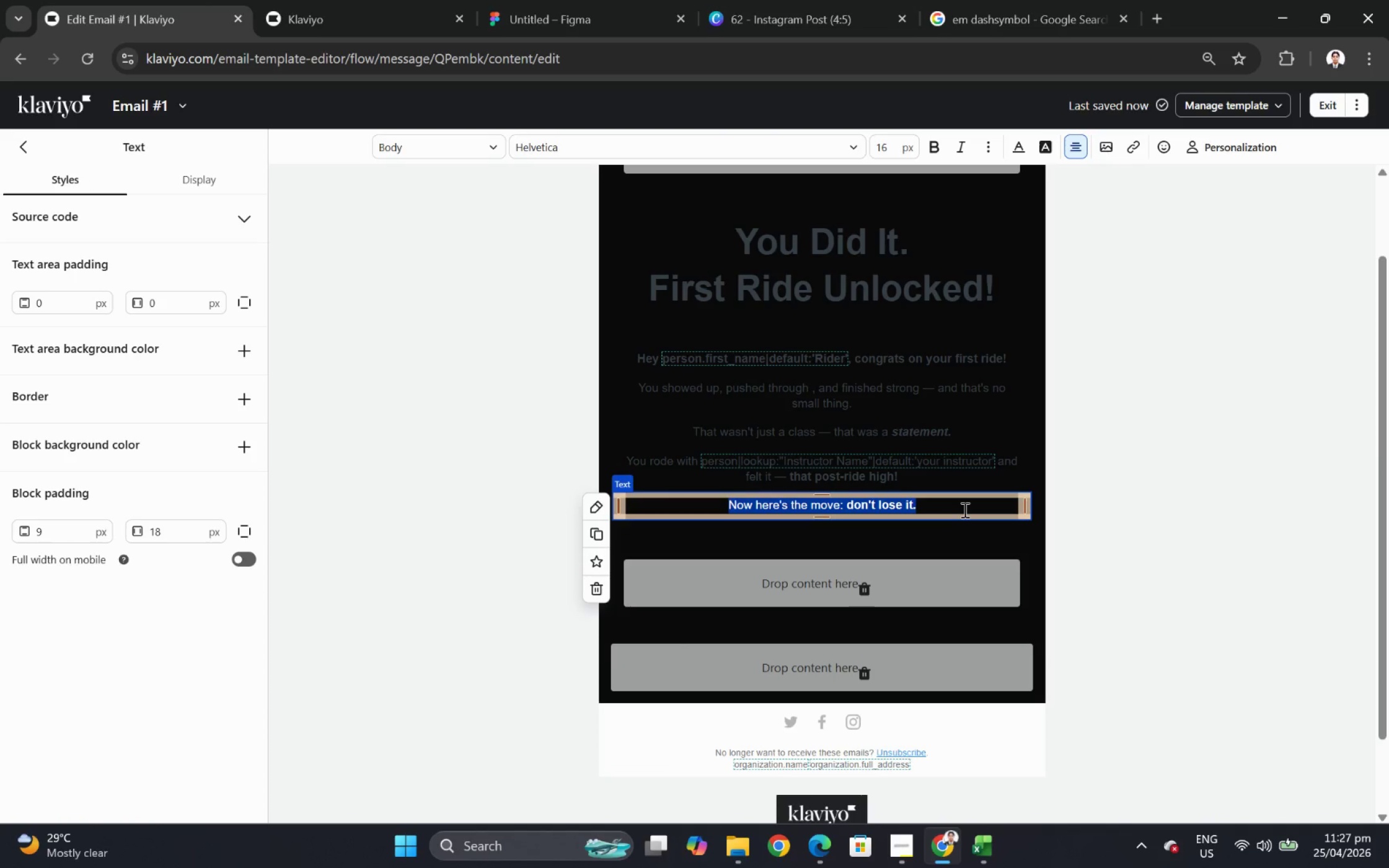 
left_click([963, 509])
 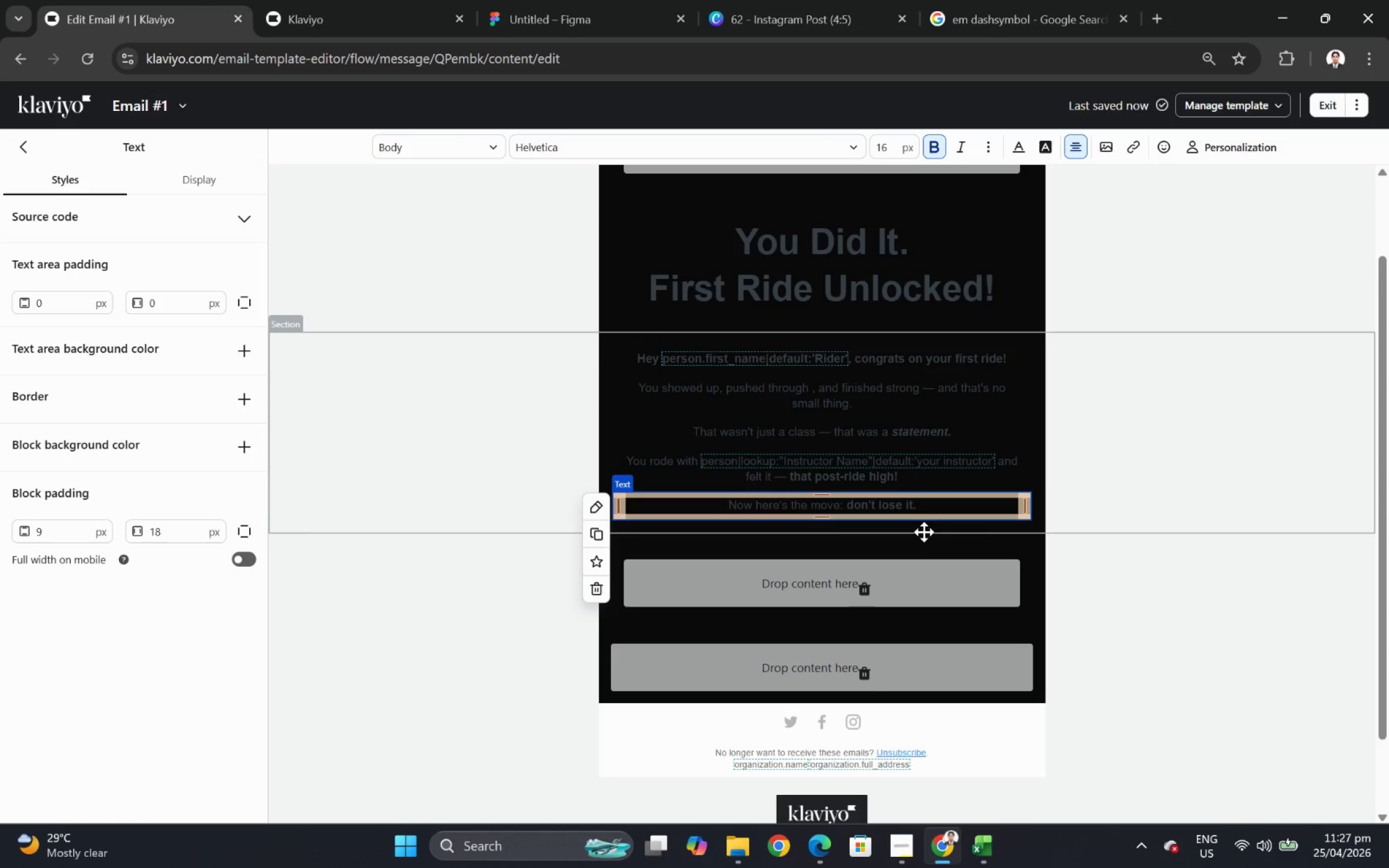 
left_click([932, 556])
 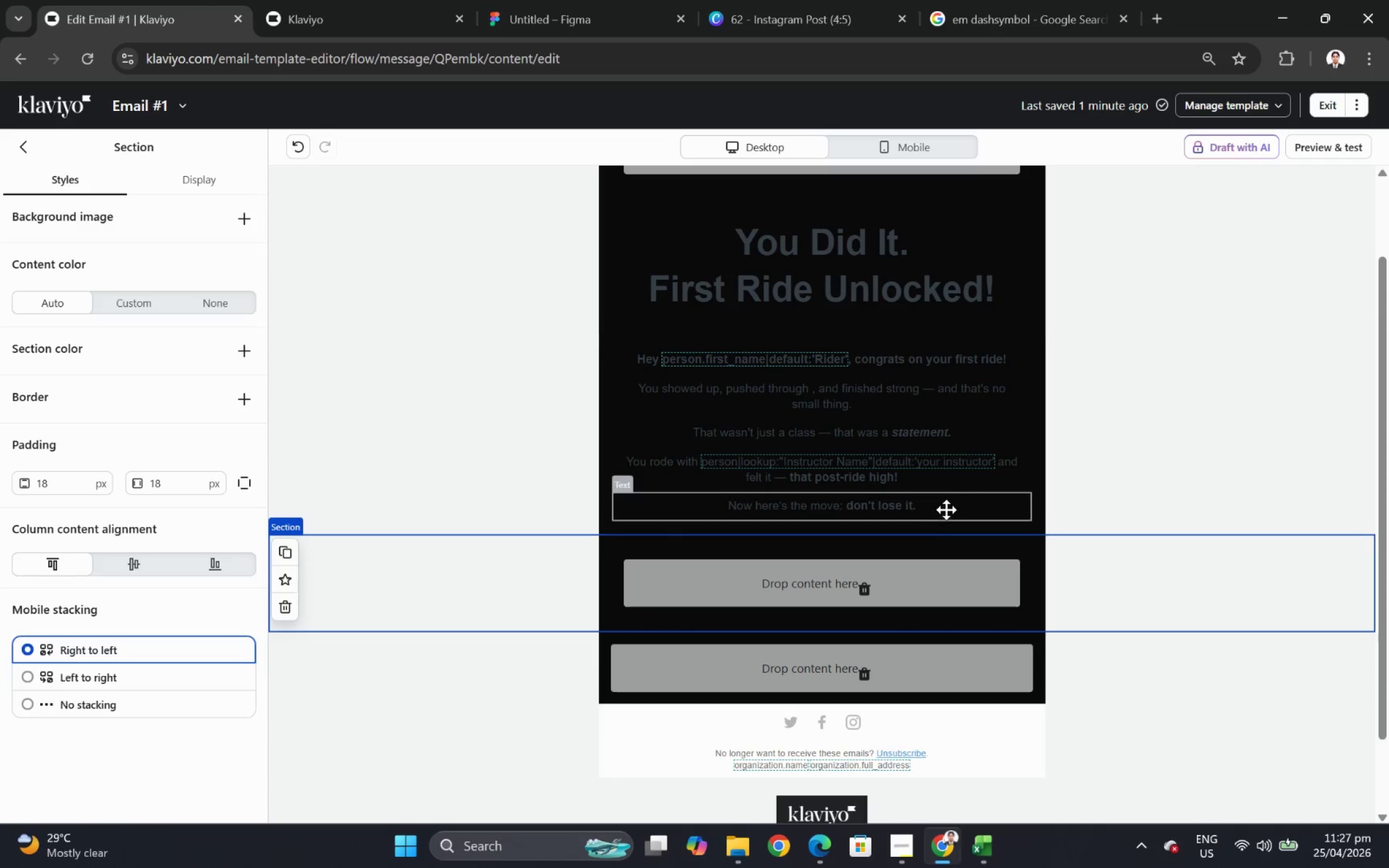 
left_click([947, 507])
 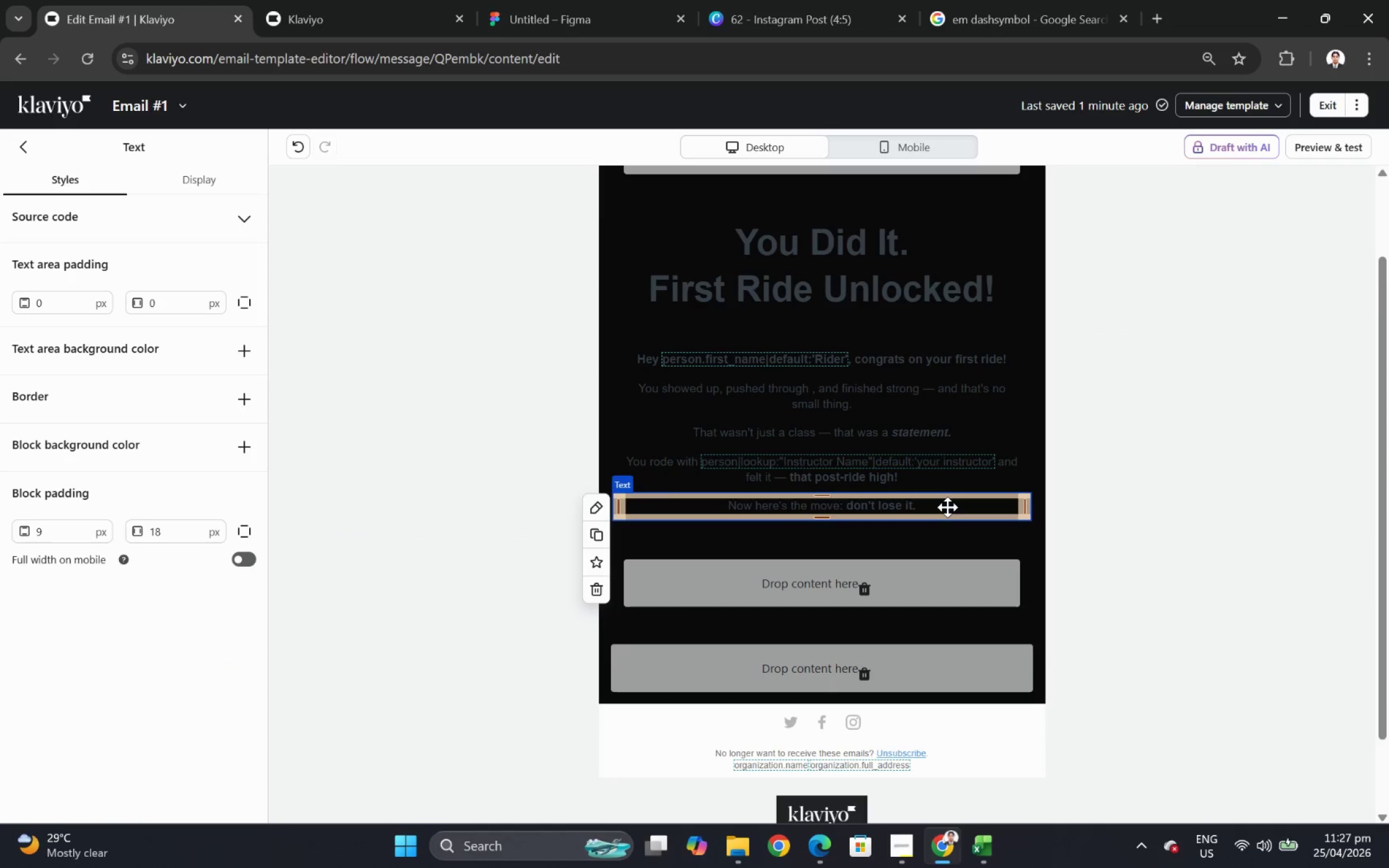 
left_click([947, 507])
 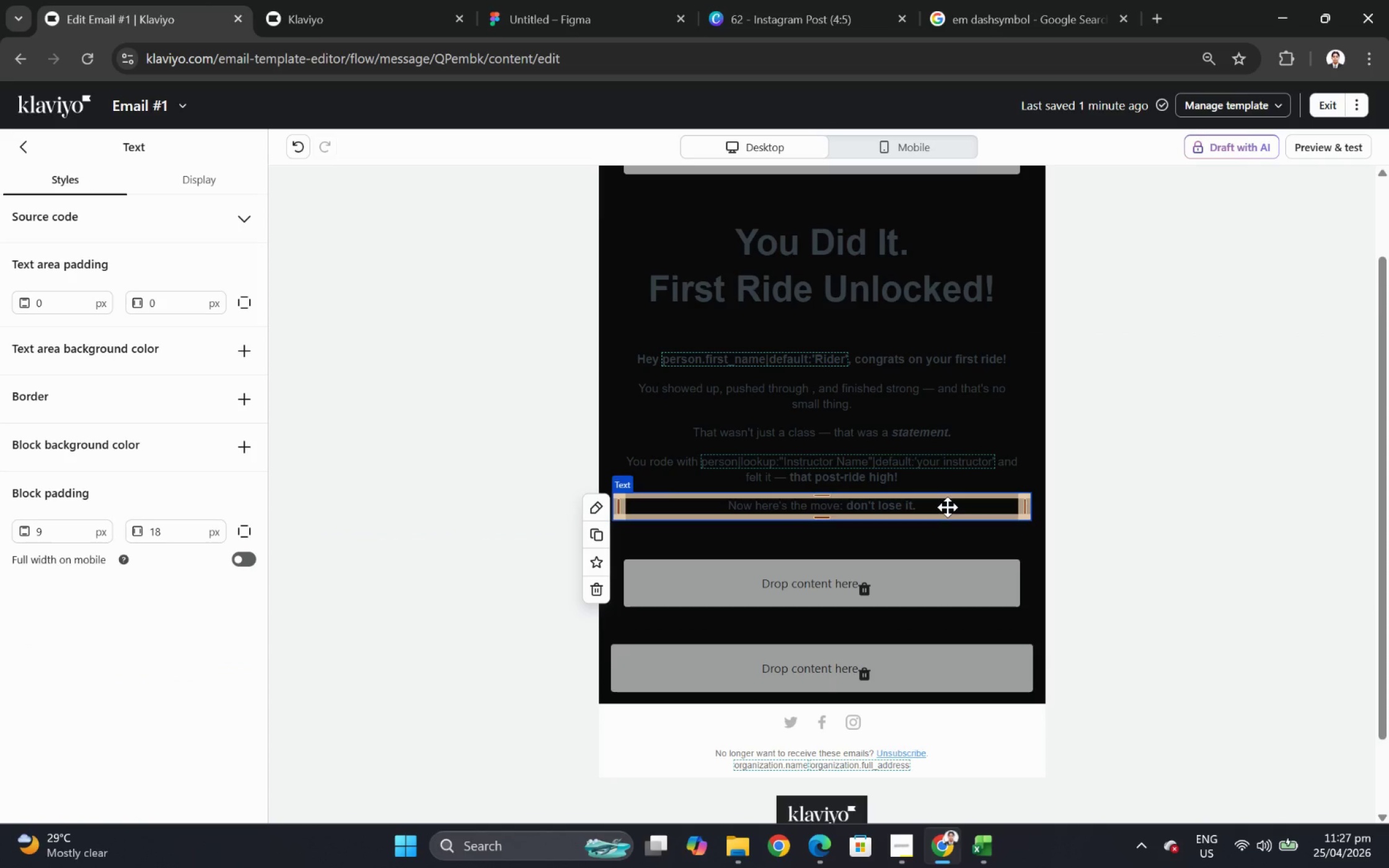 
left_click([947, 507])
 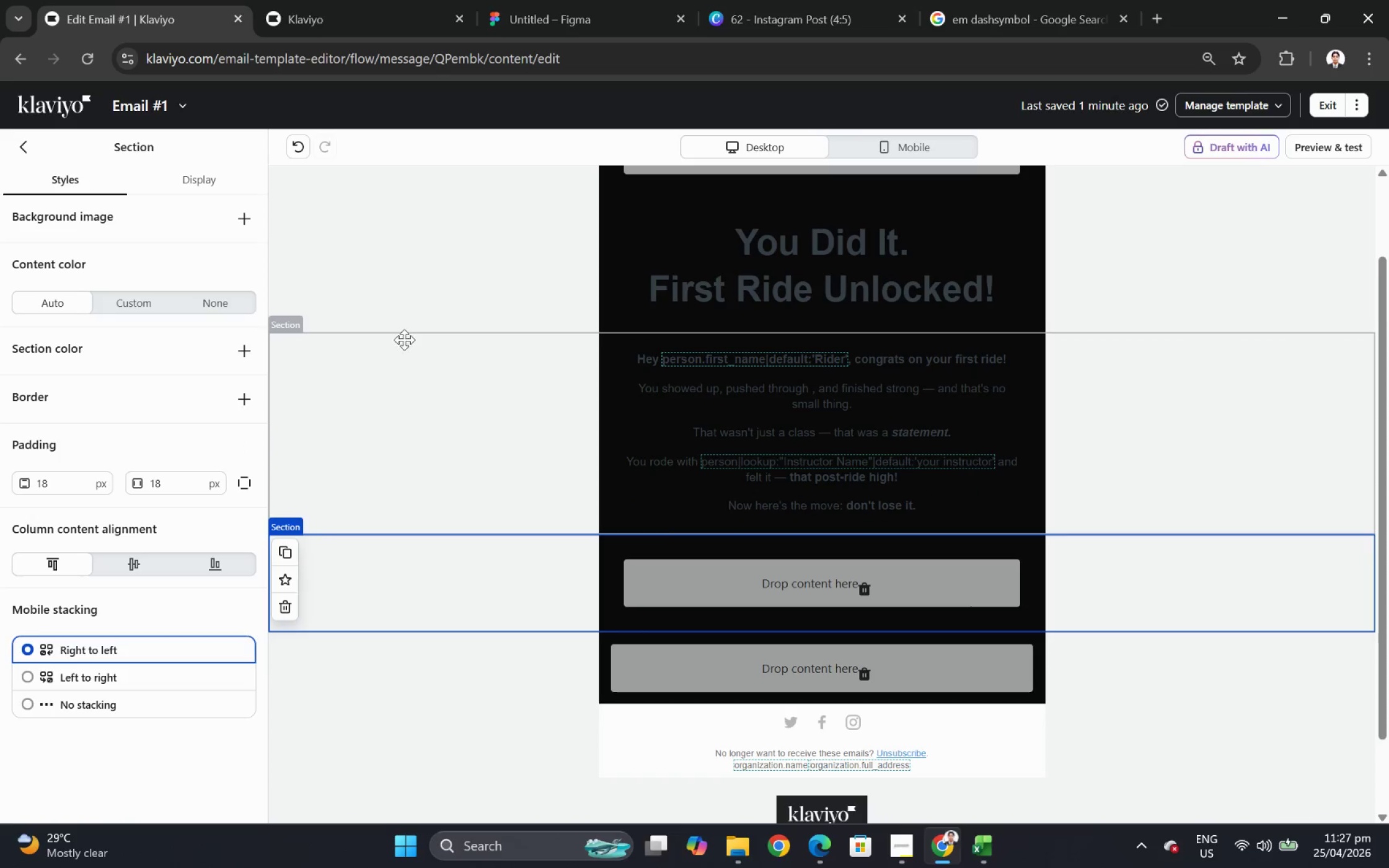 
left_click([469, 245])
 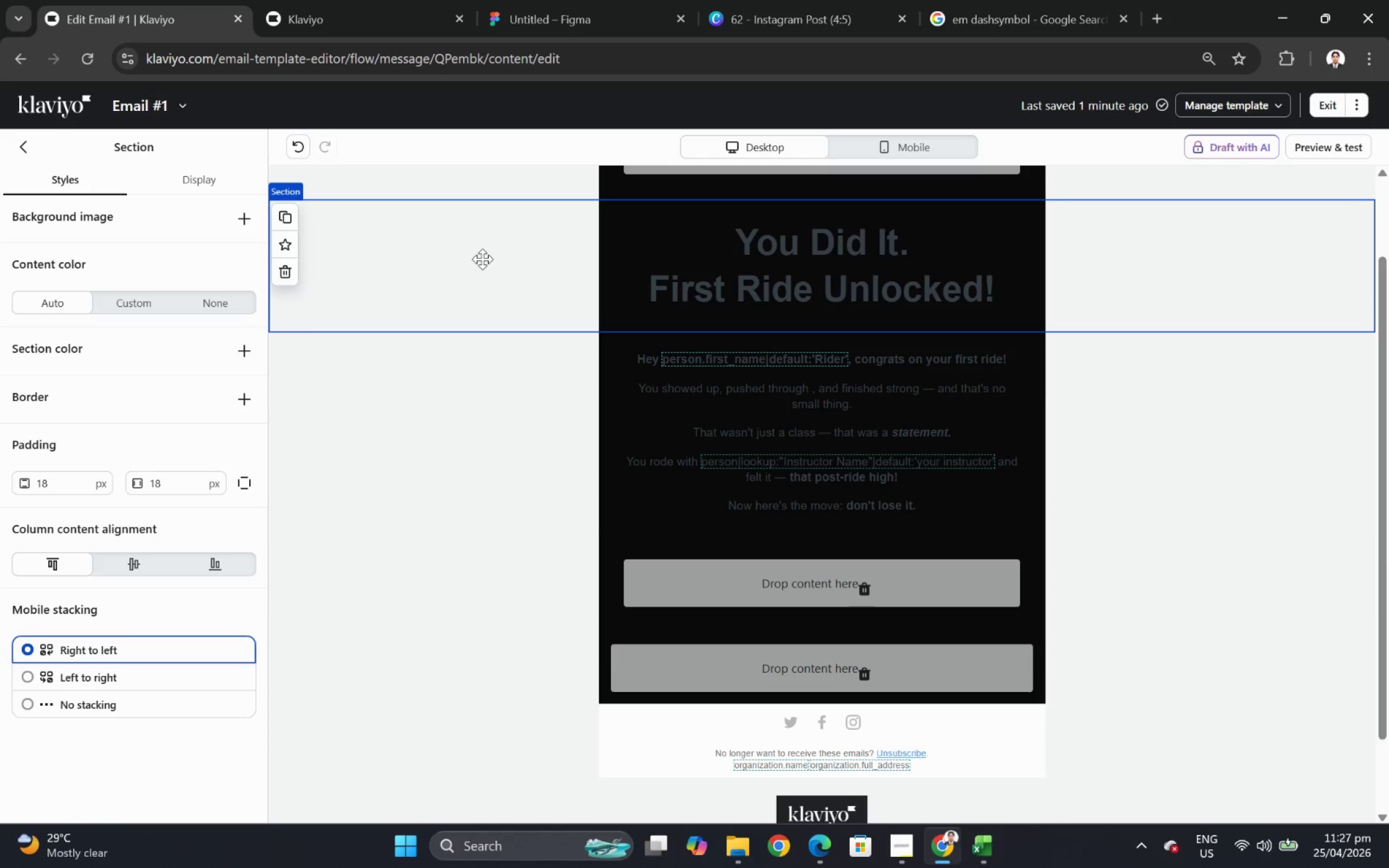 
wait(9.23)
 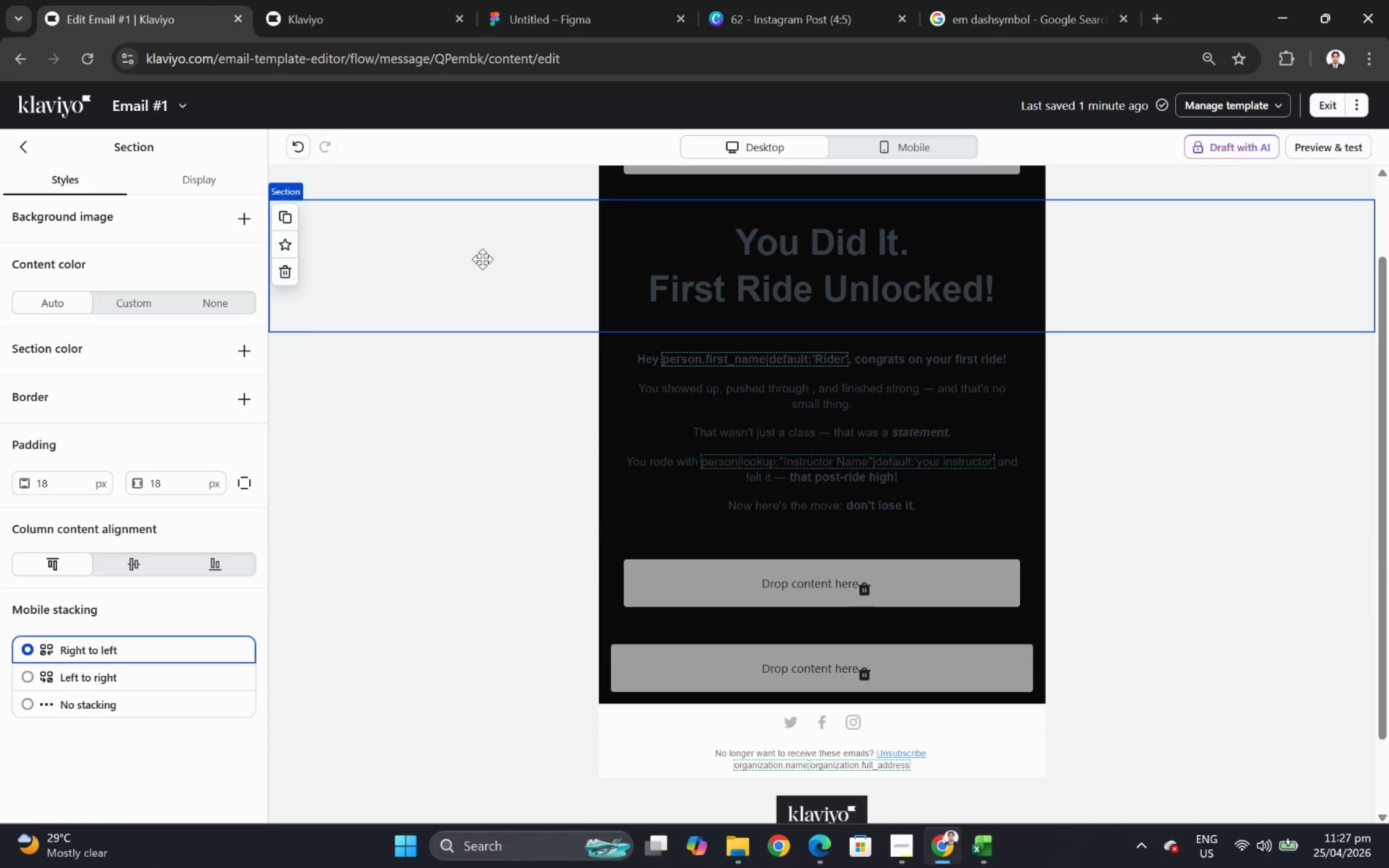 
scroll: coordinate [710, 372], scroll_direction: up, amount: 3.0
 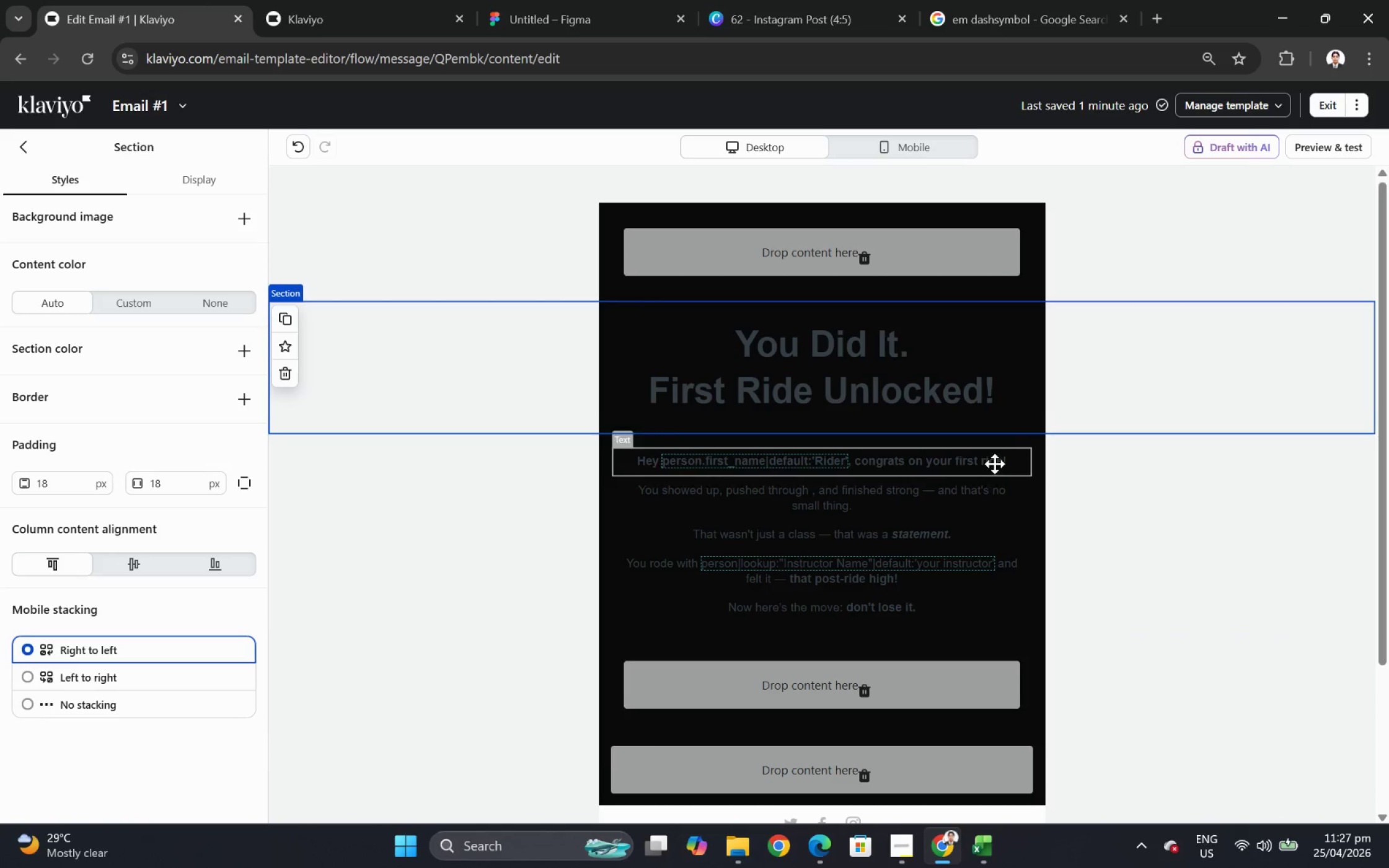 
double_click([976, 462])
 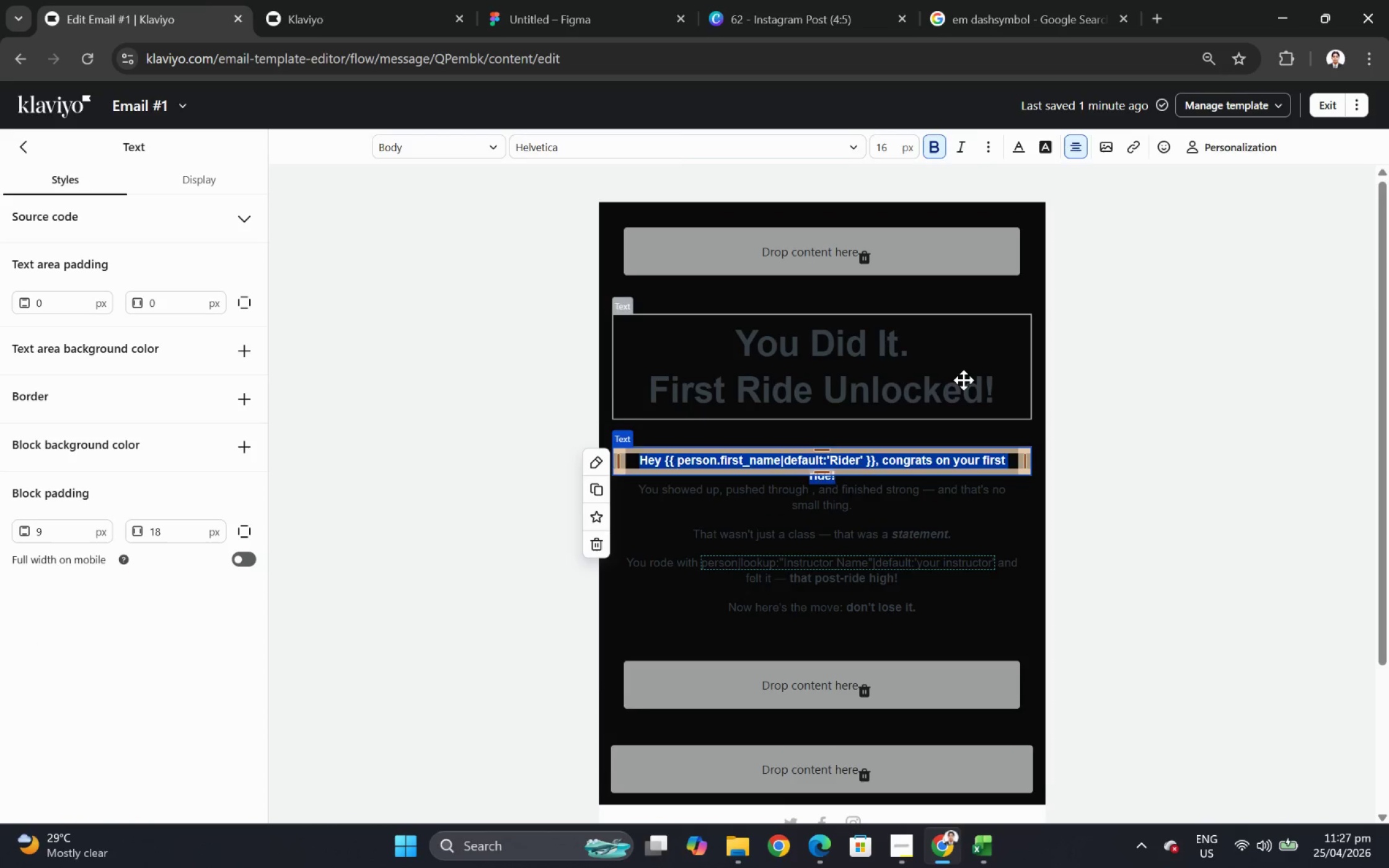 
double_click([963, 380])
 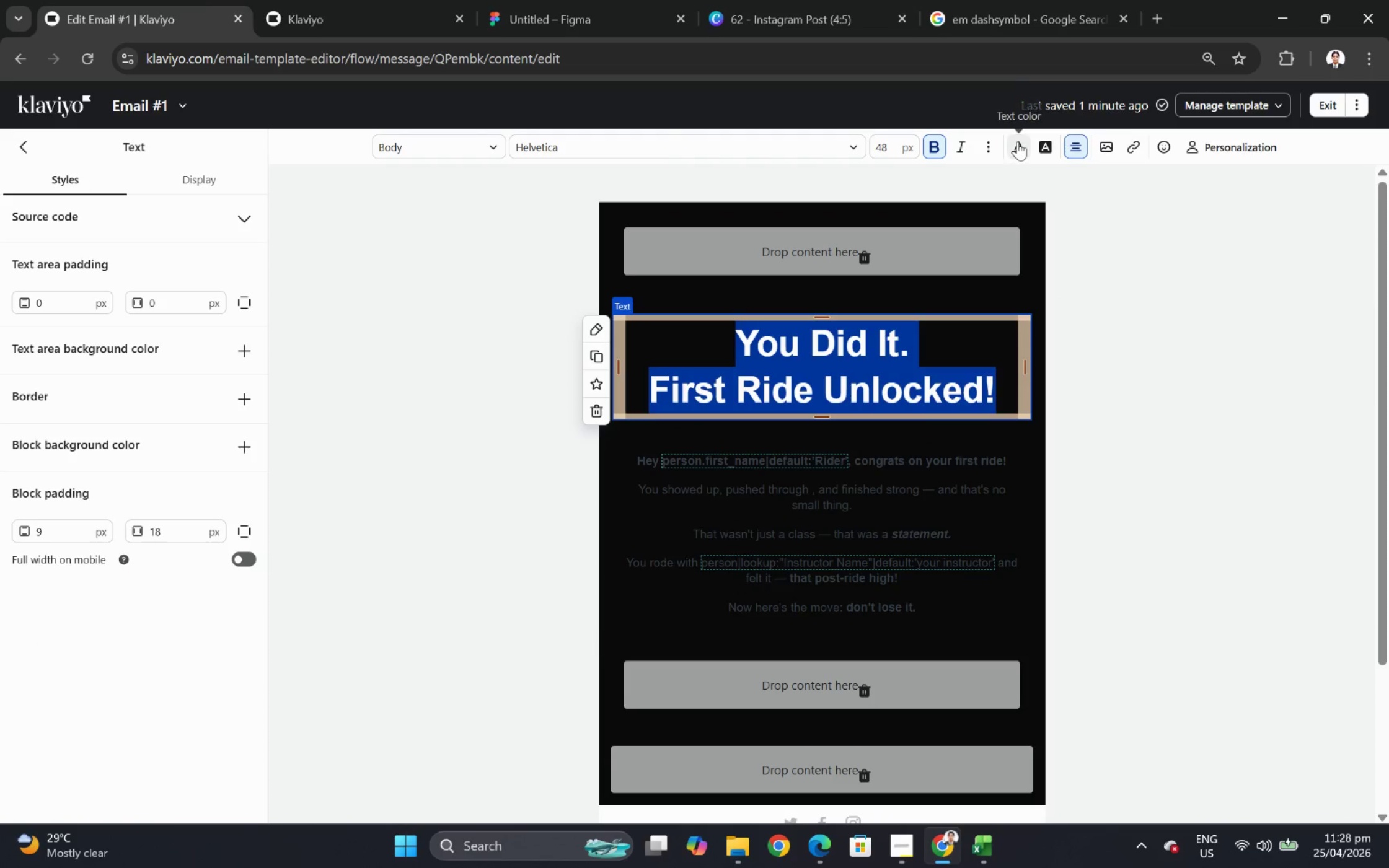 
left_click([1017, 141])
 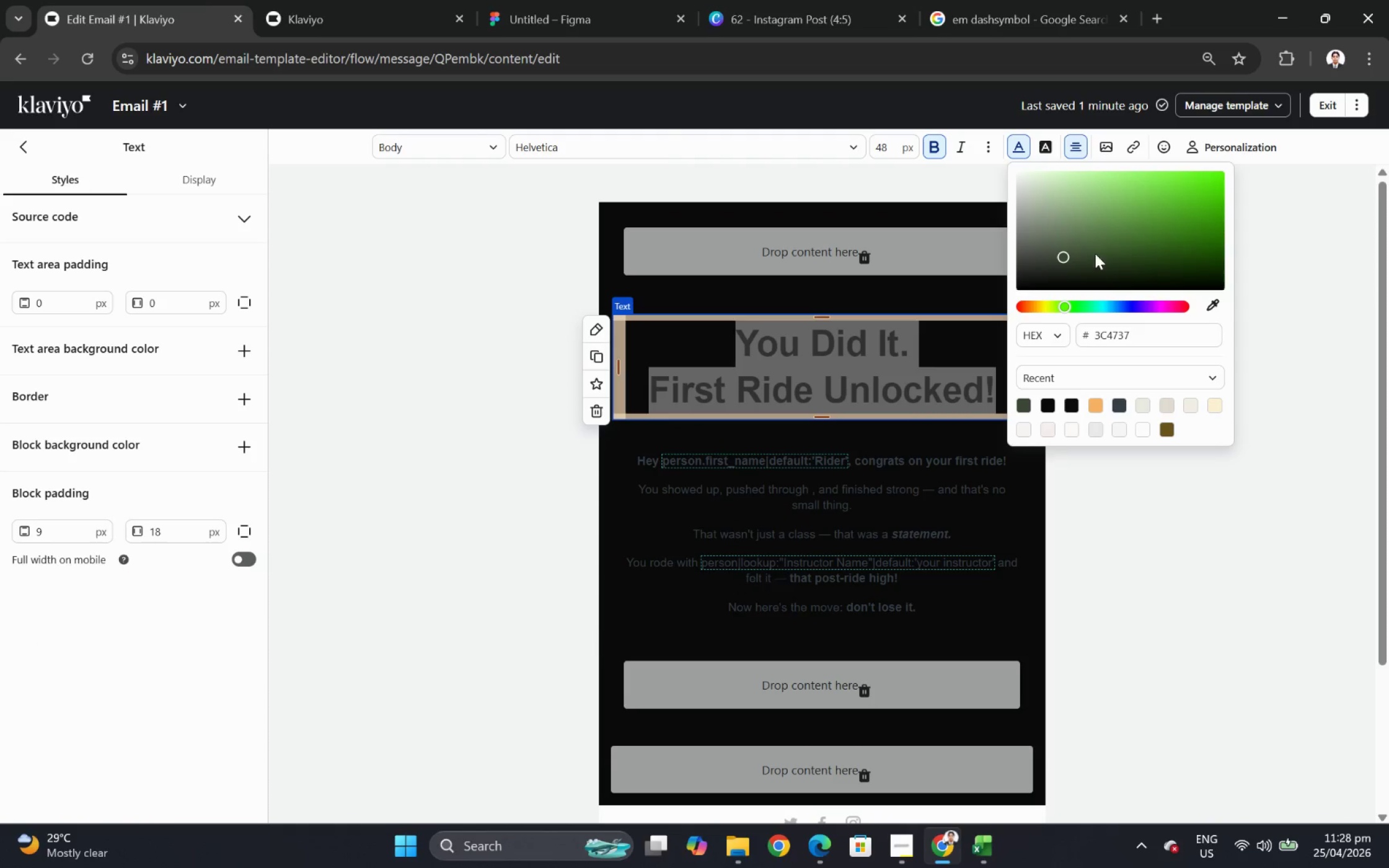 
left_click([1132, 190])
 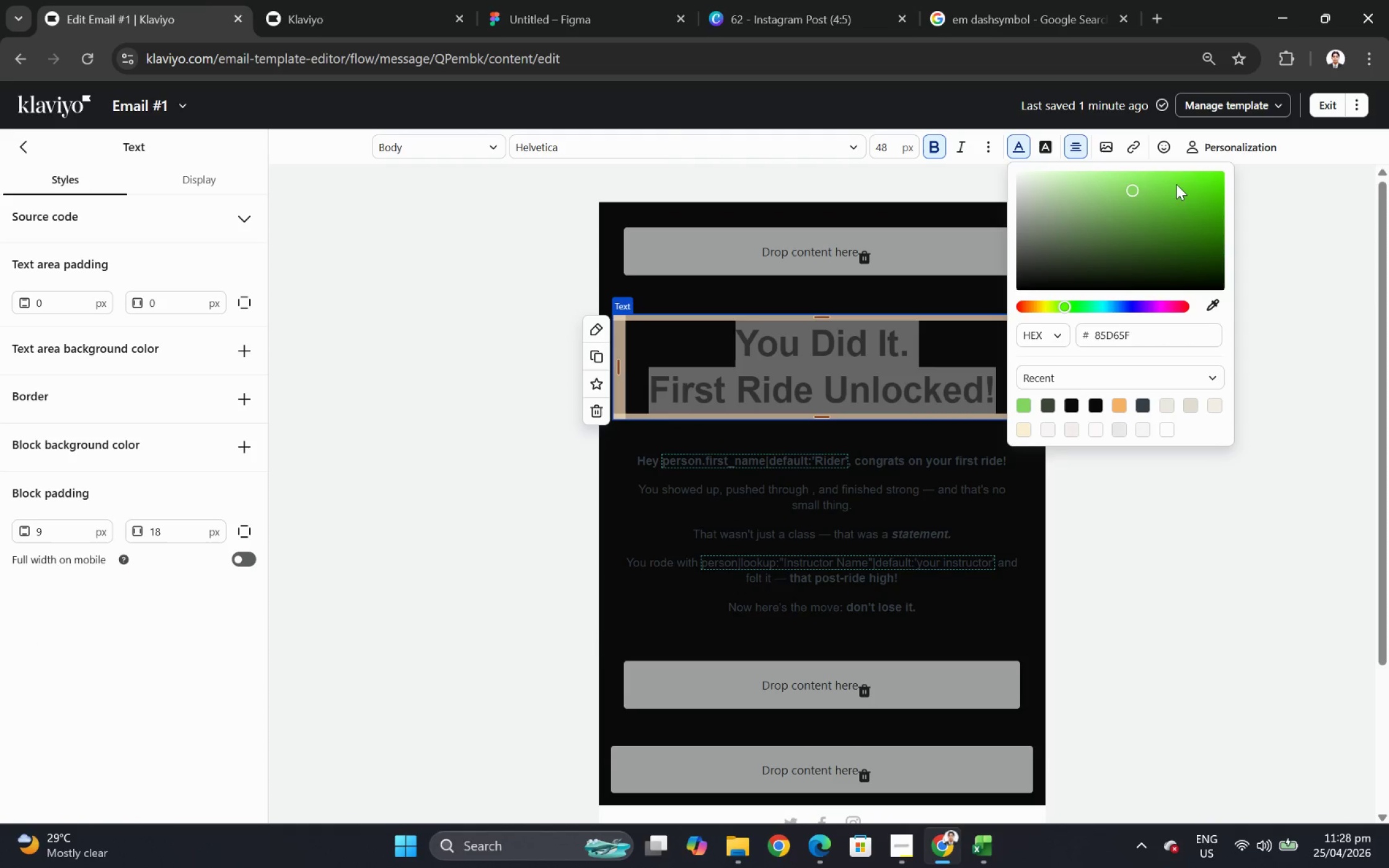 
left_click([1175, 181])
 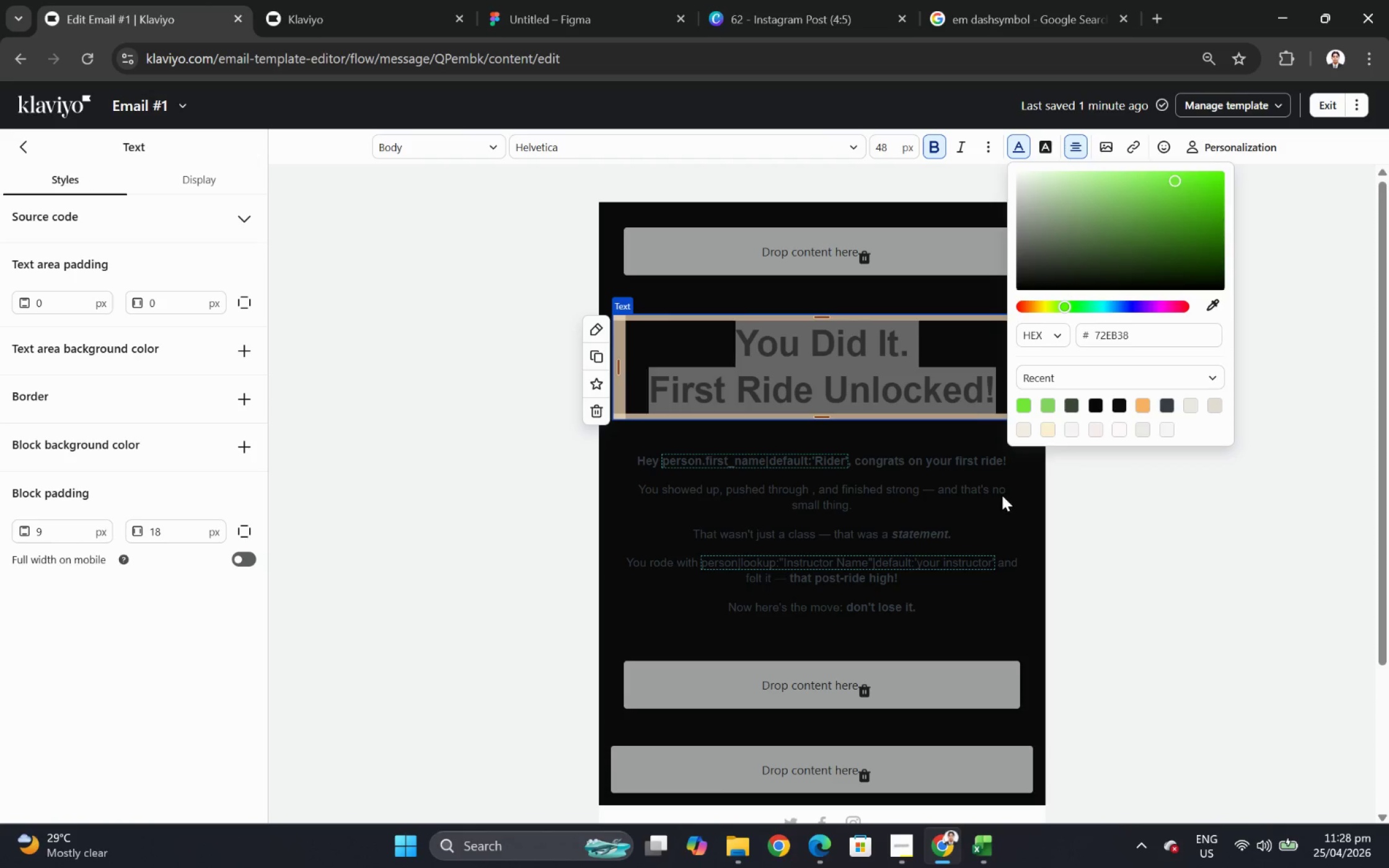 
double_click([977, 494])
 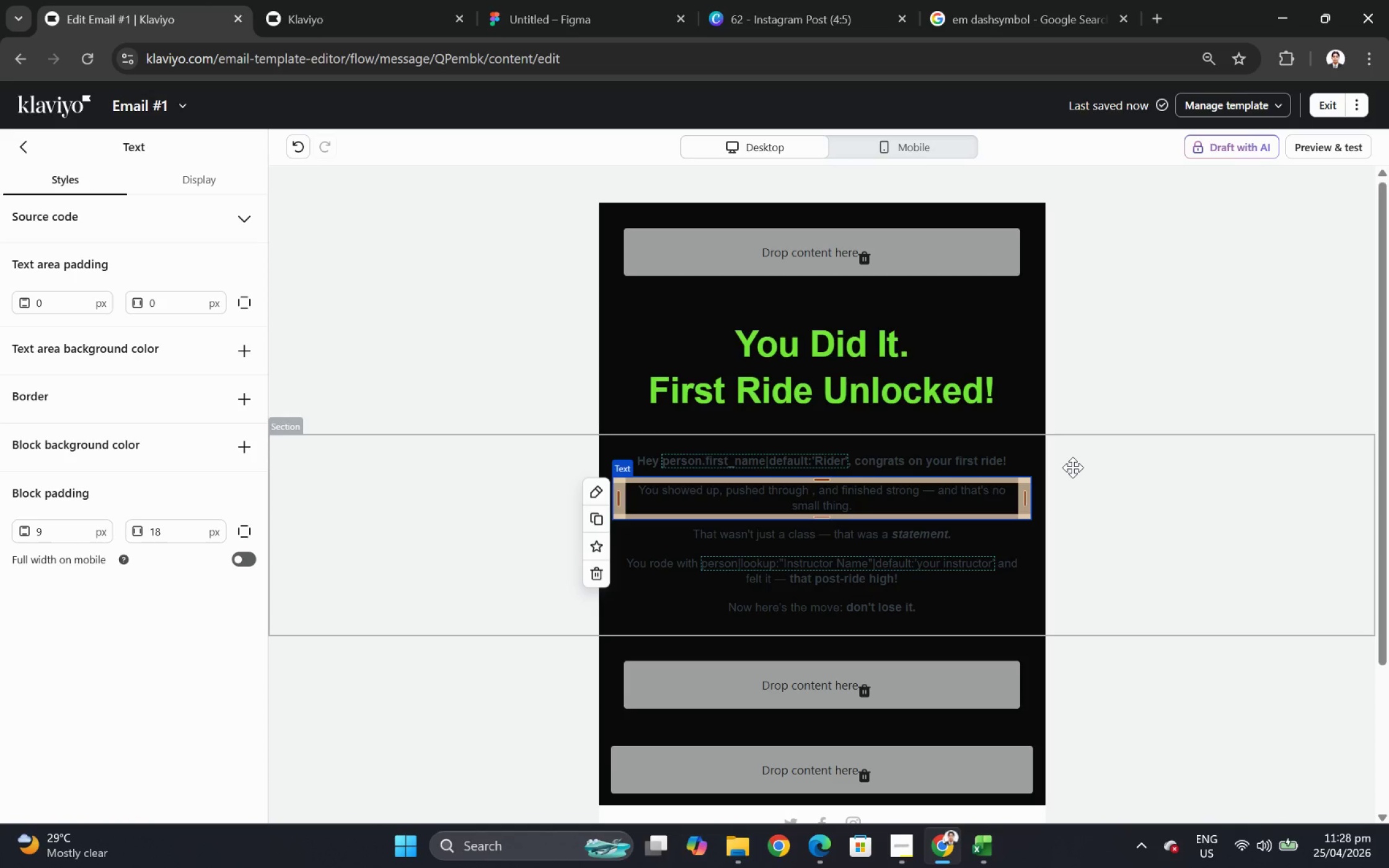 
wait(34.71)
 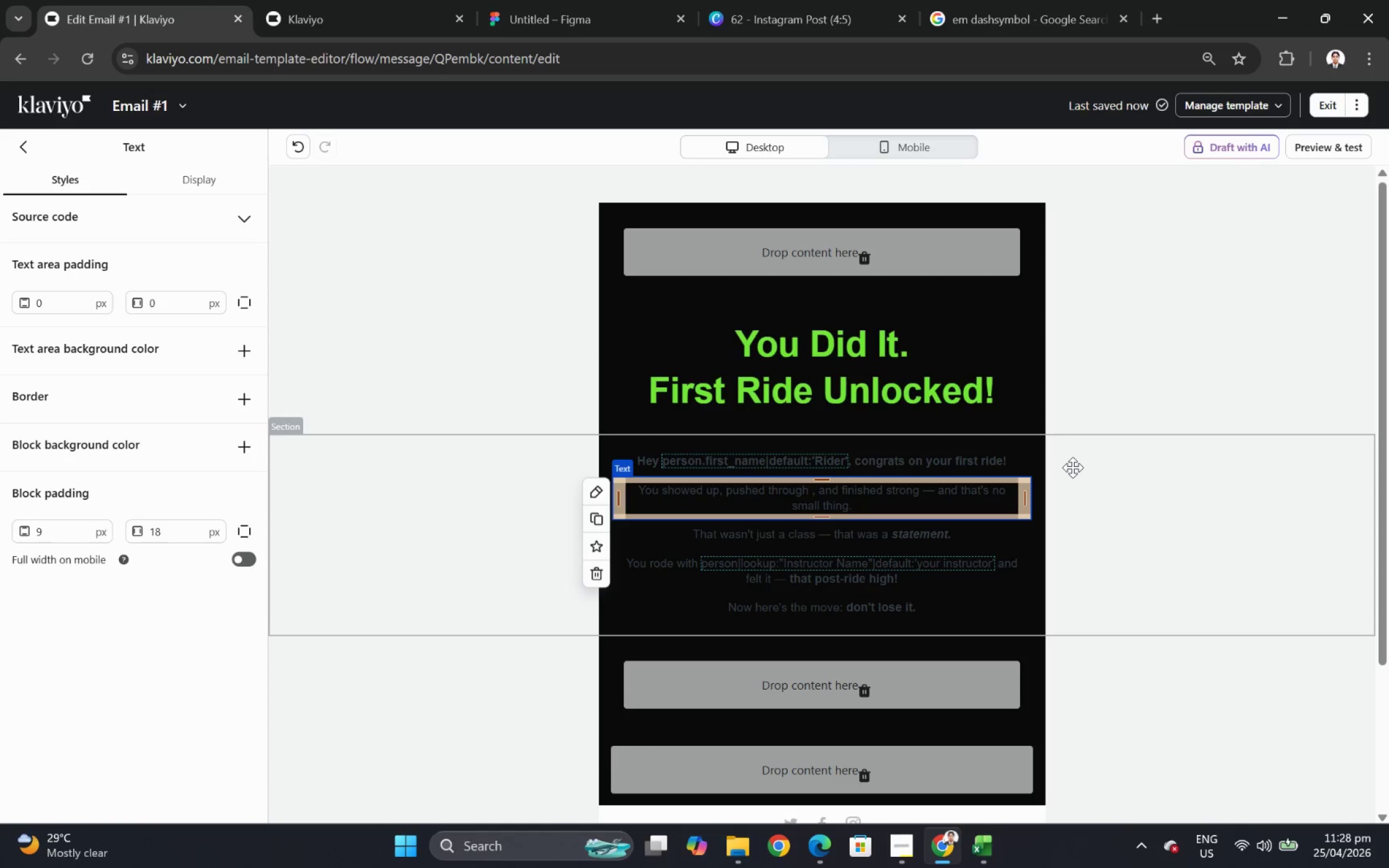 
left_click([959, 356])
 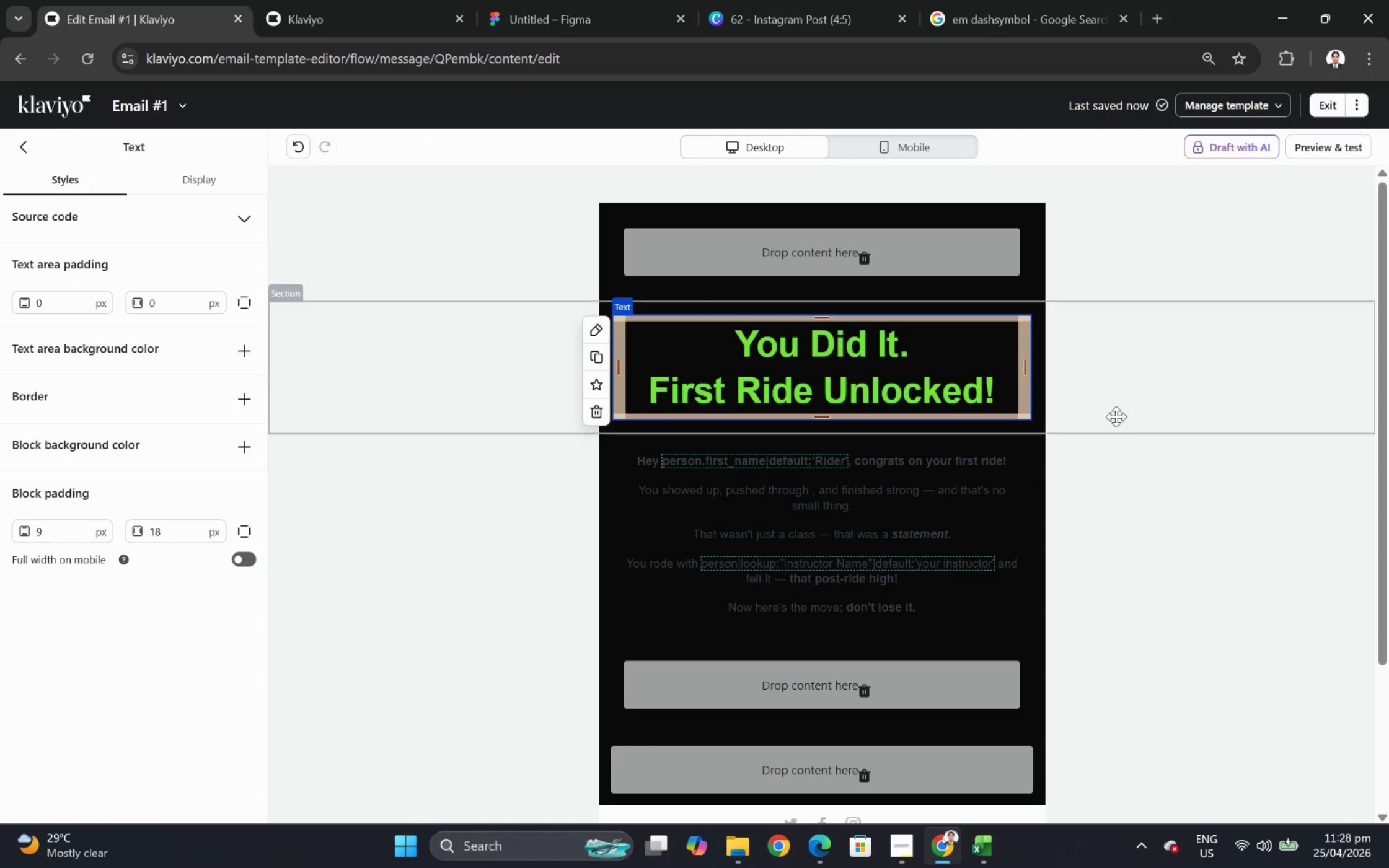 
left_click([1137, 418])
 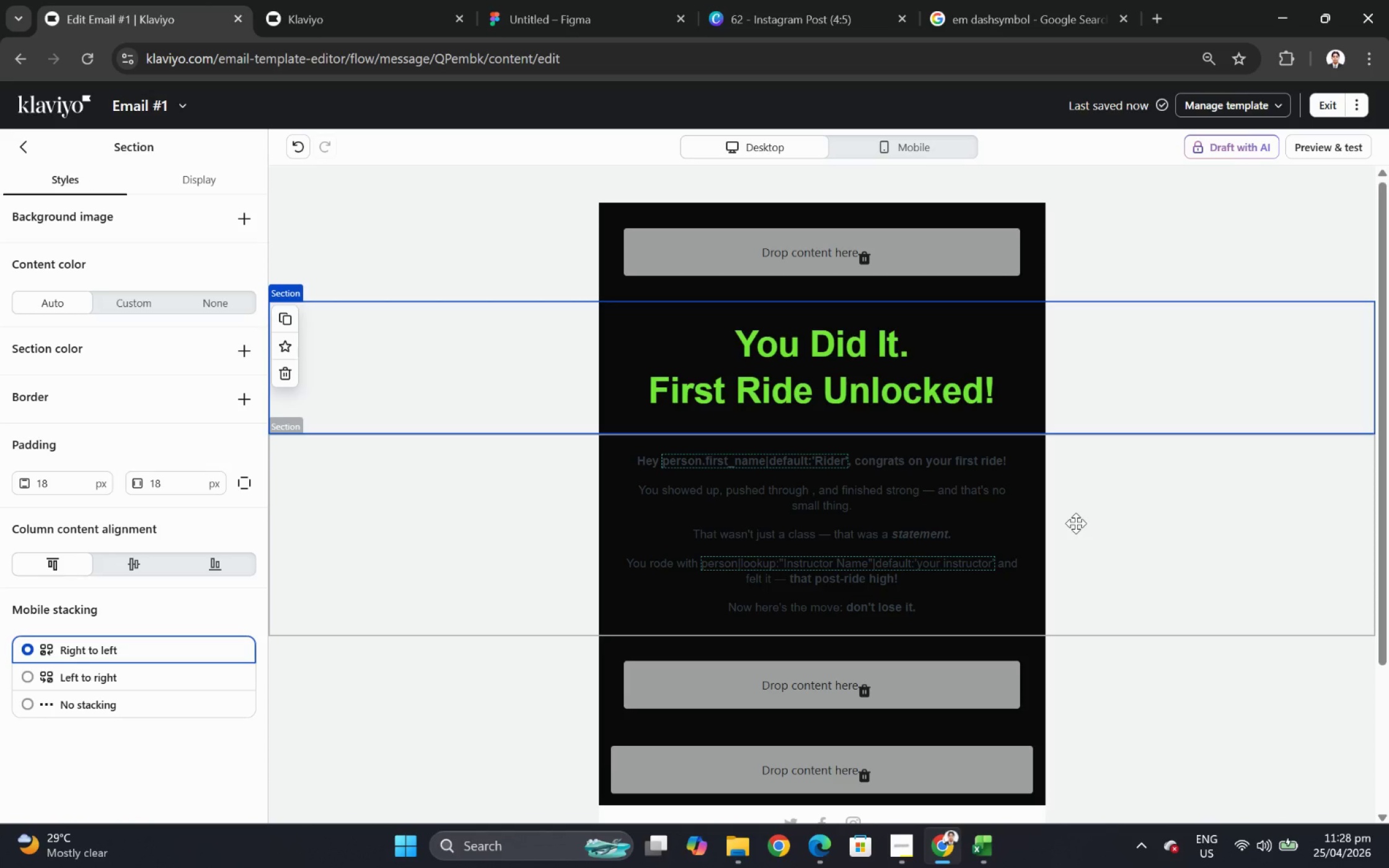 
wait(18.64)
 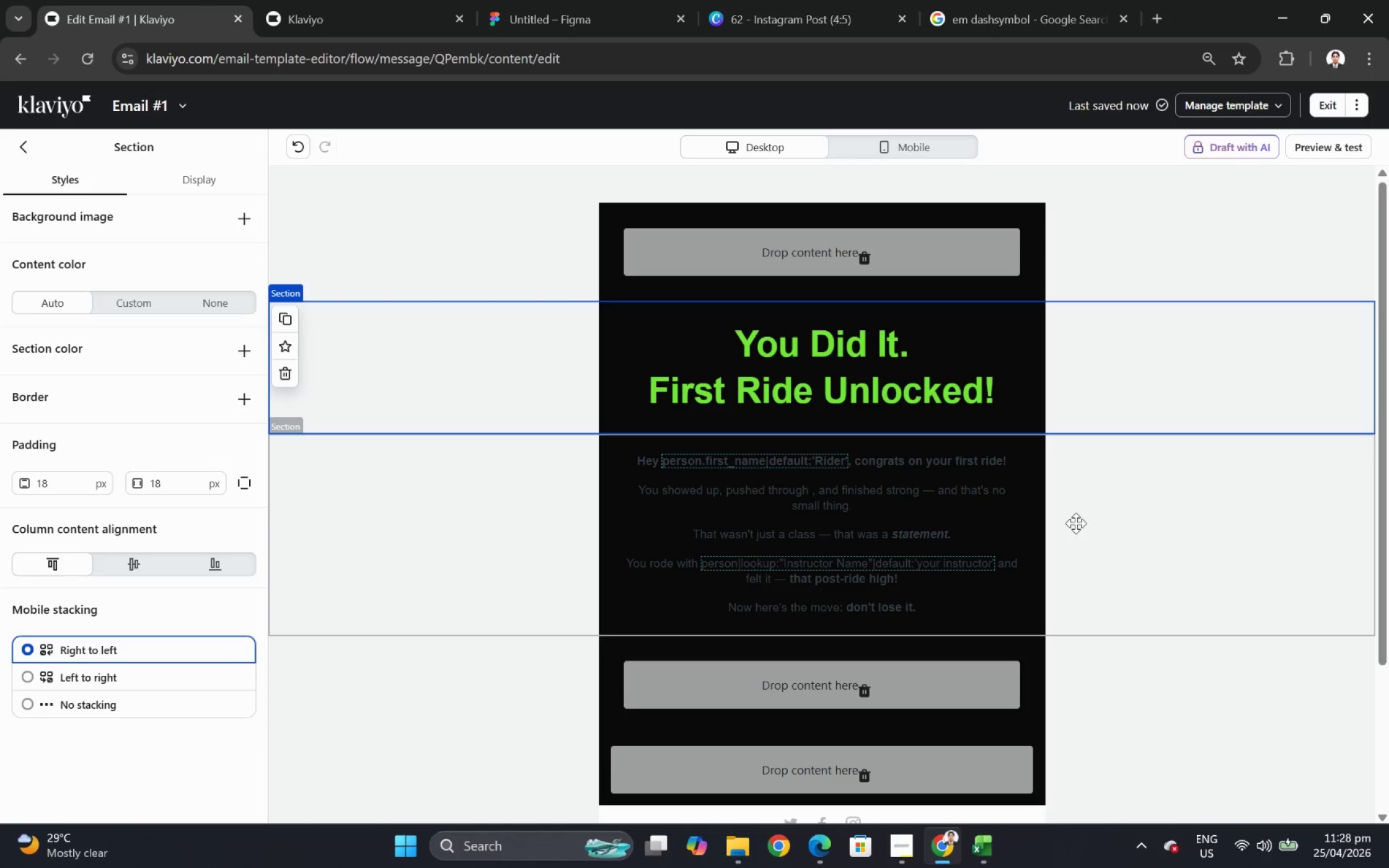 
double_click([885, 350])
 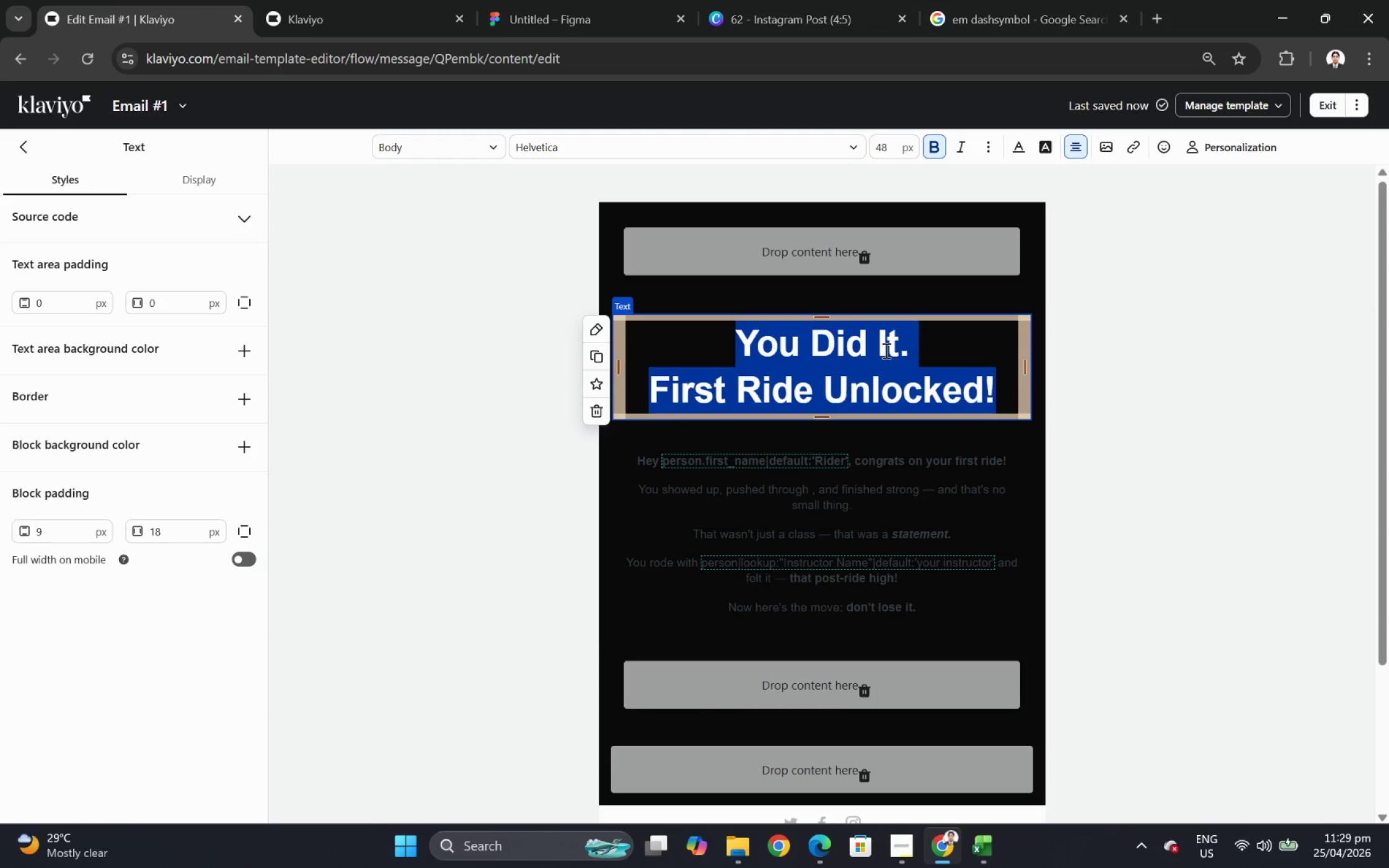 
left_click([884, 350])
 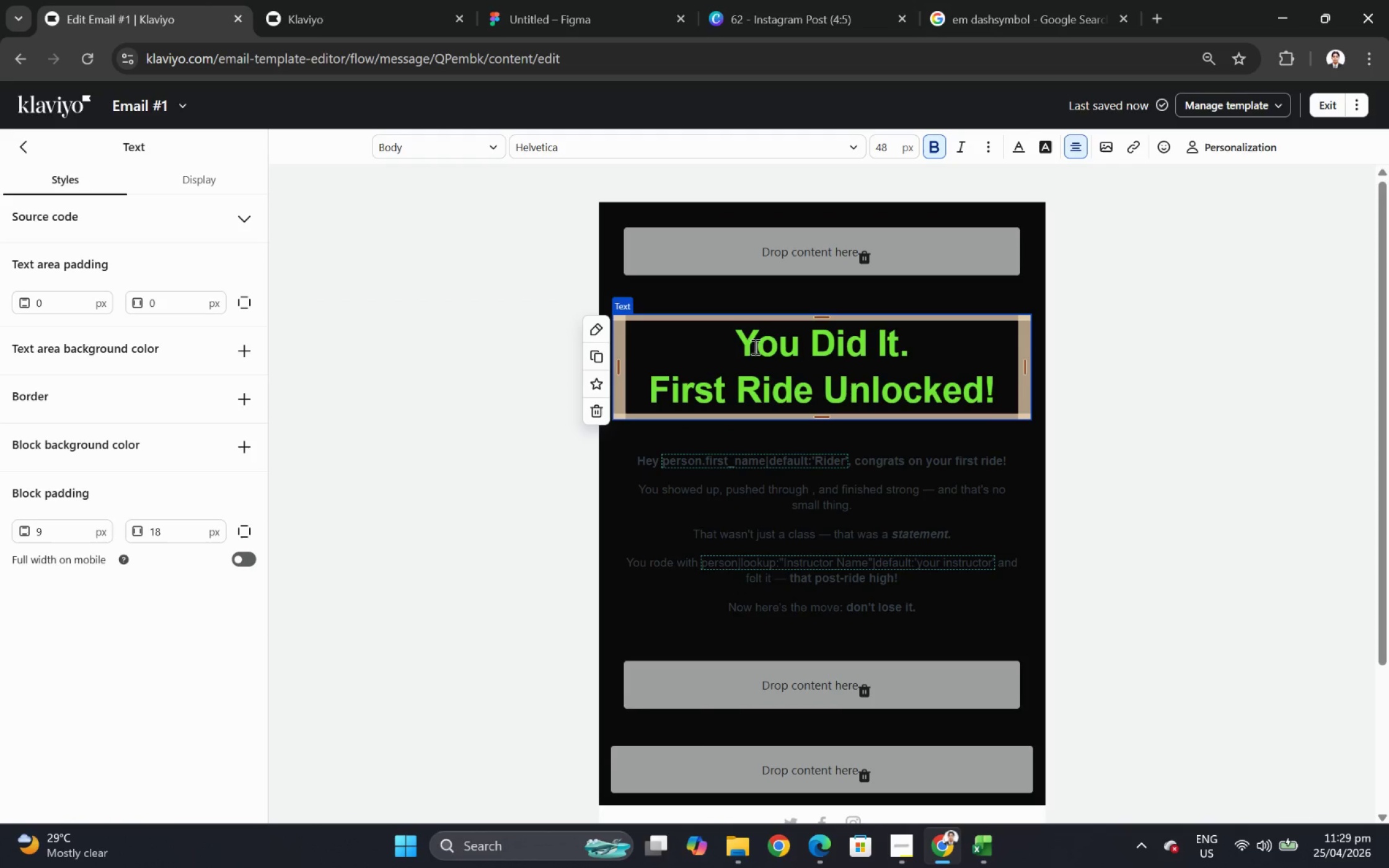 
left_click_drag(start_coordinate=[743, 344], to_coordinate=[934, 344])
 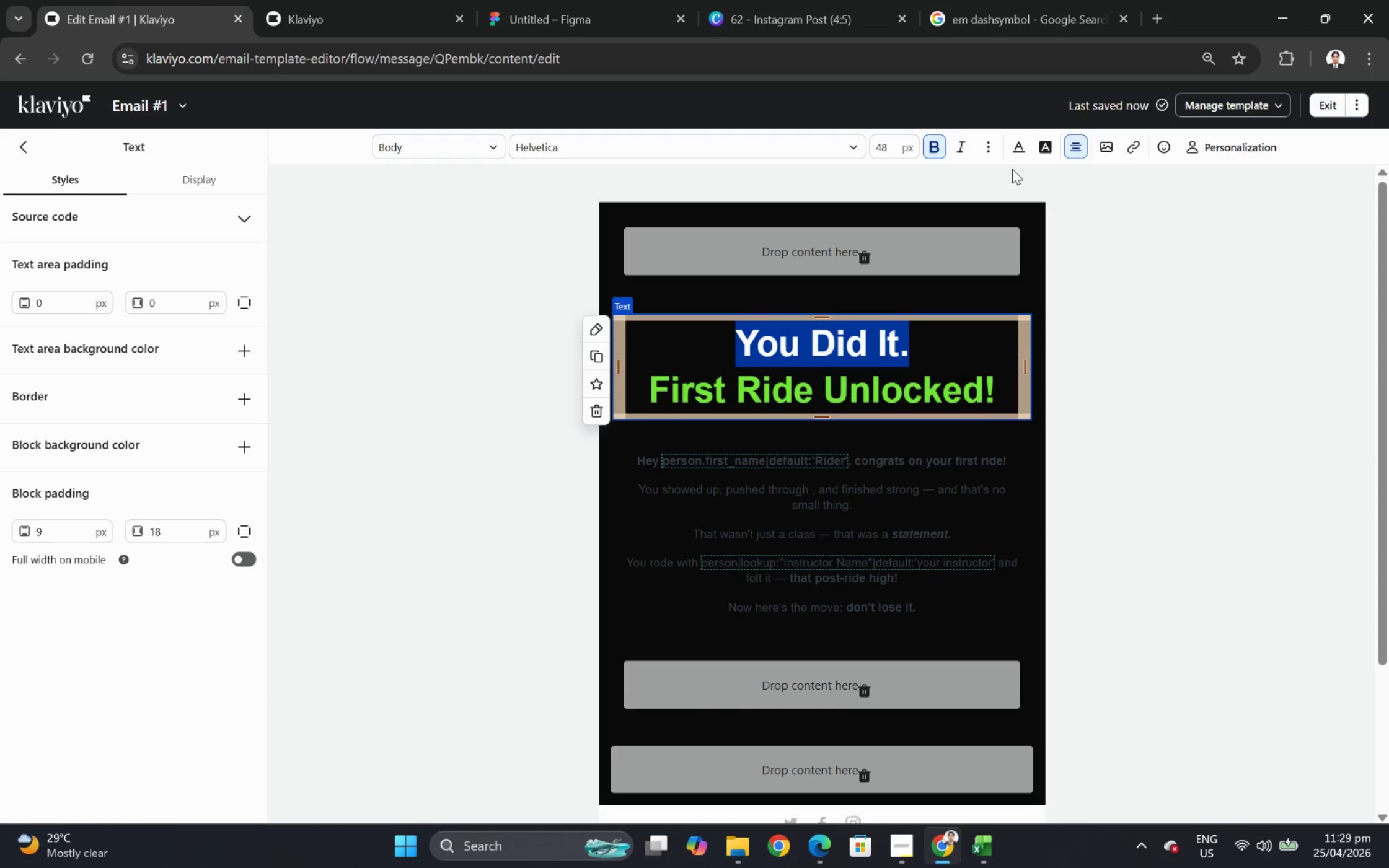 
left_click([1016, 141])
 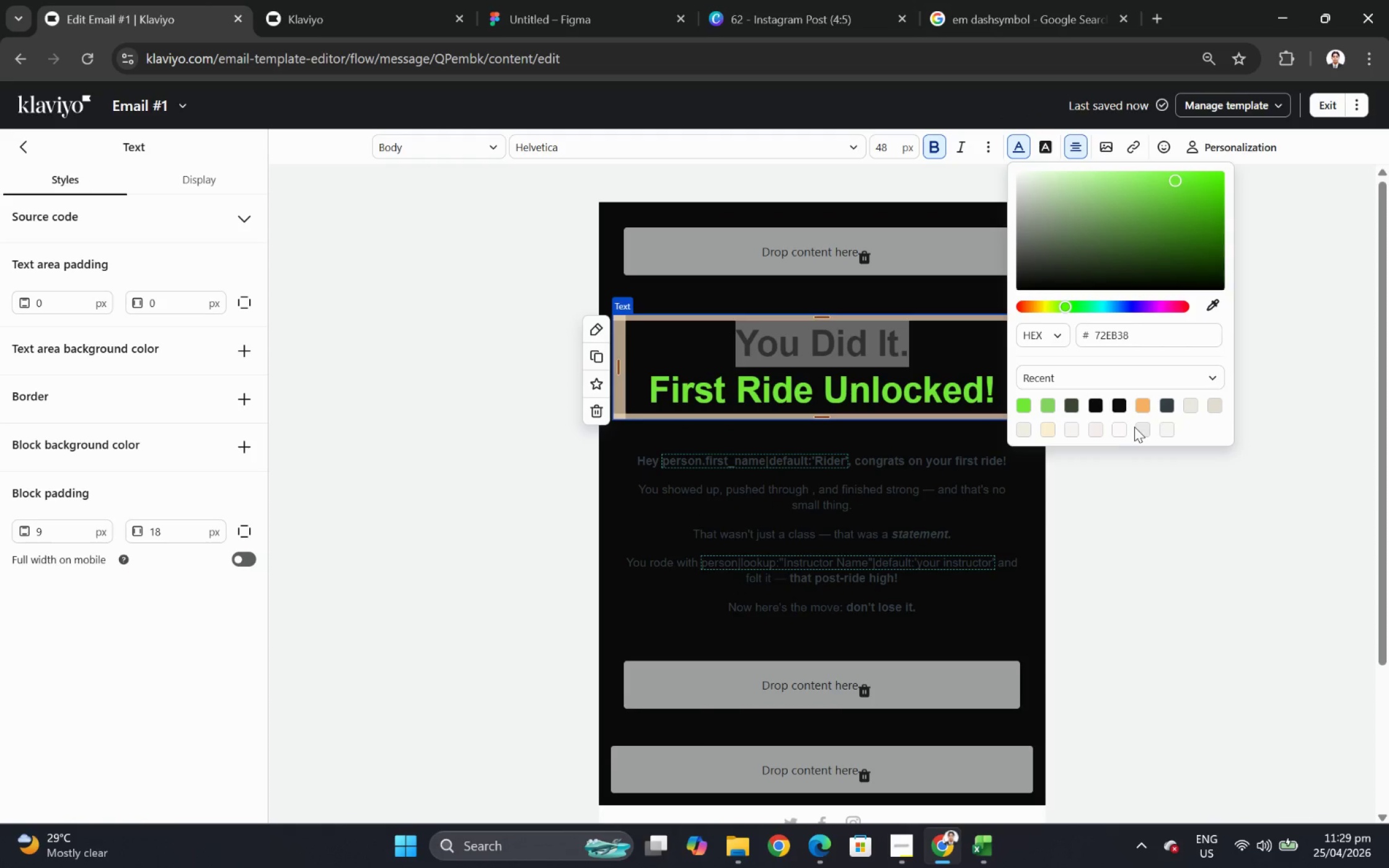 
left_click([1126, 427])
 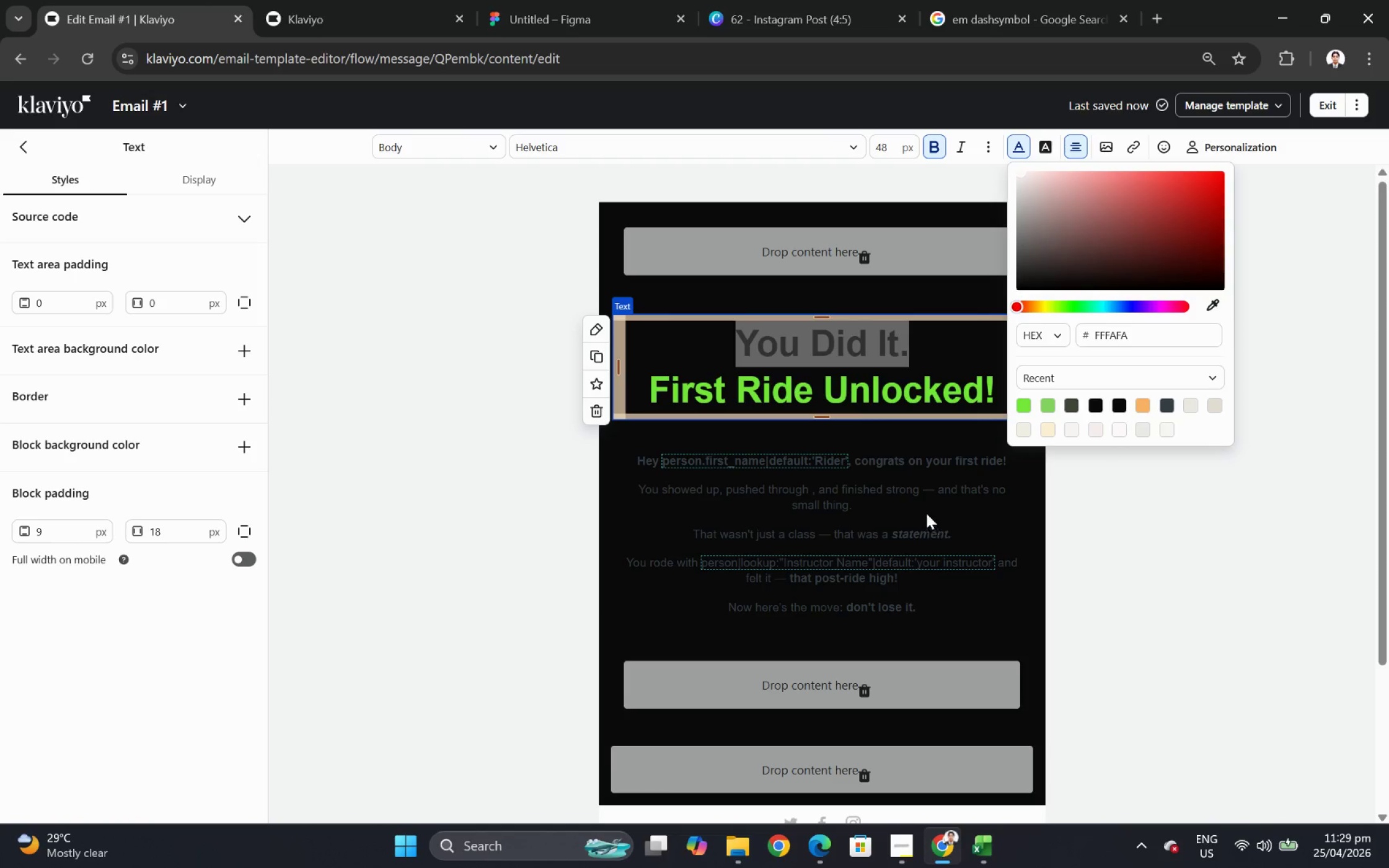 
left_click([902, 460])
 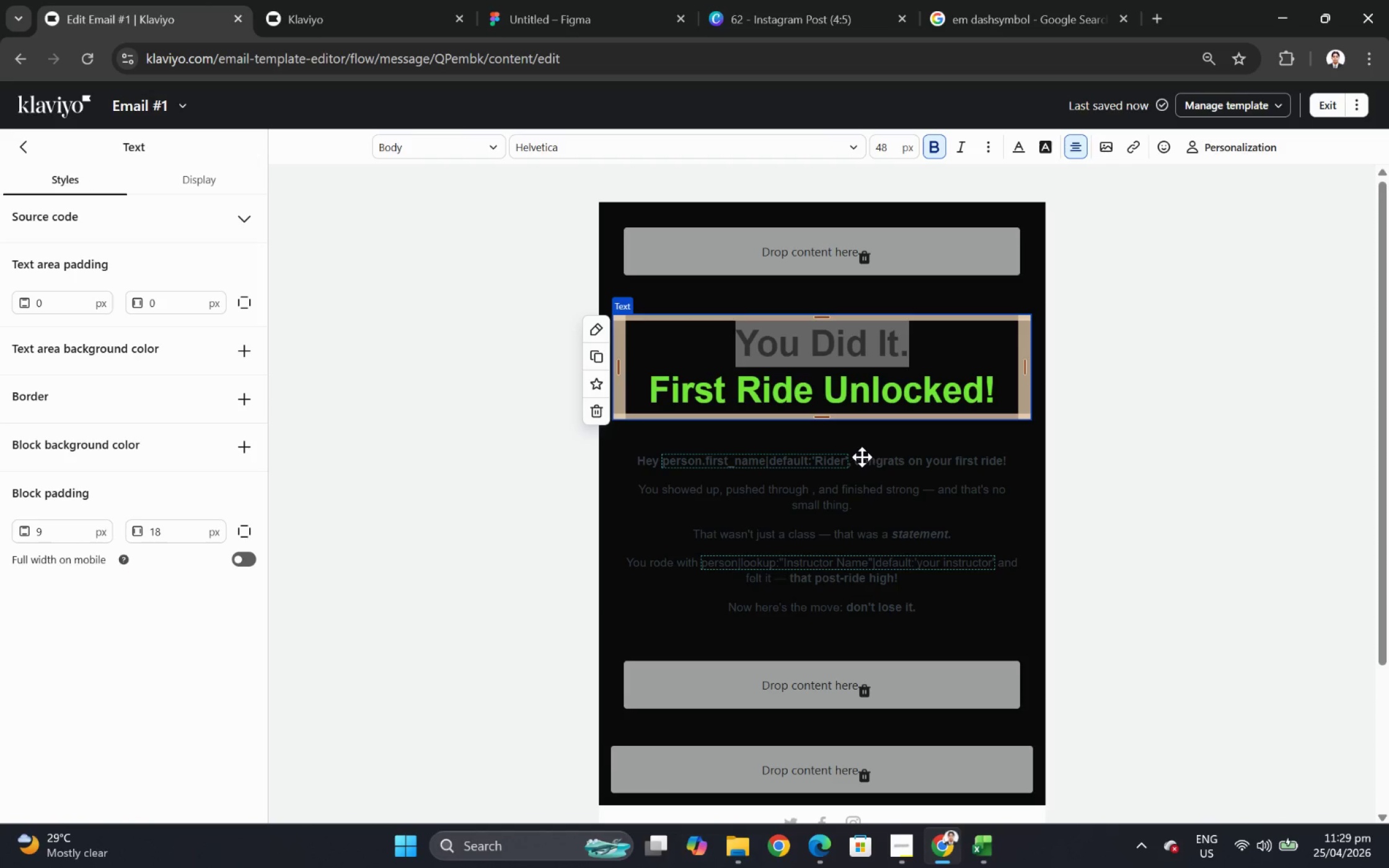 
left_click([862, 457])
 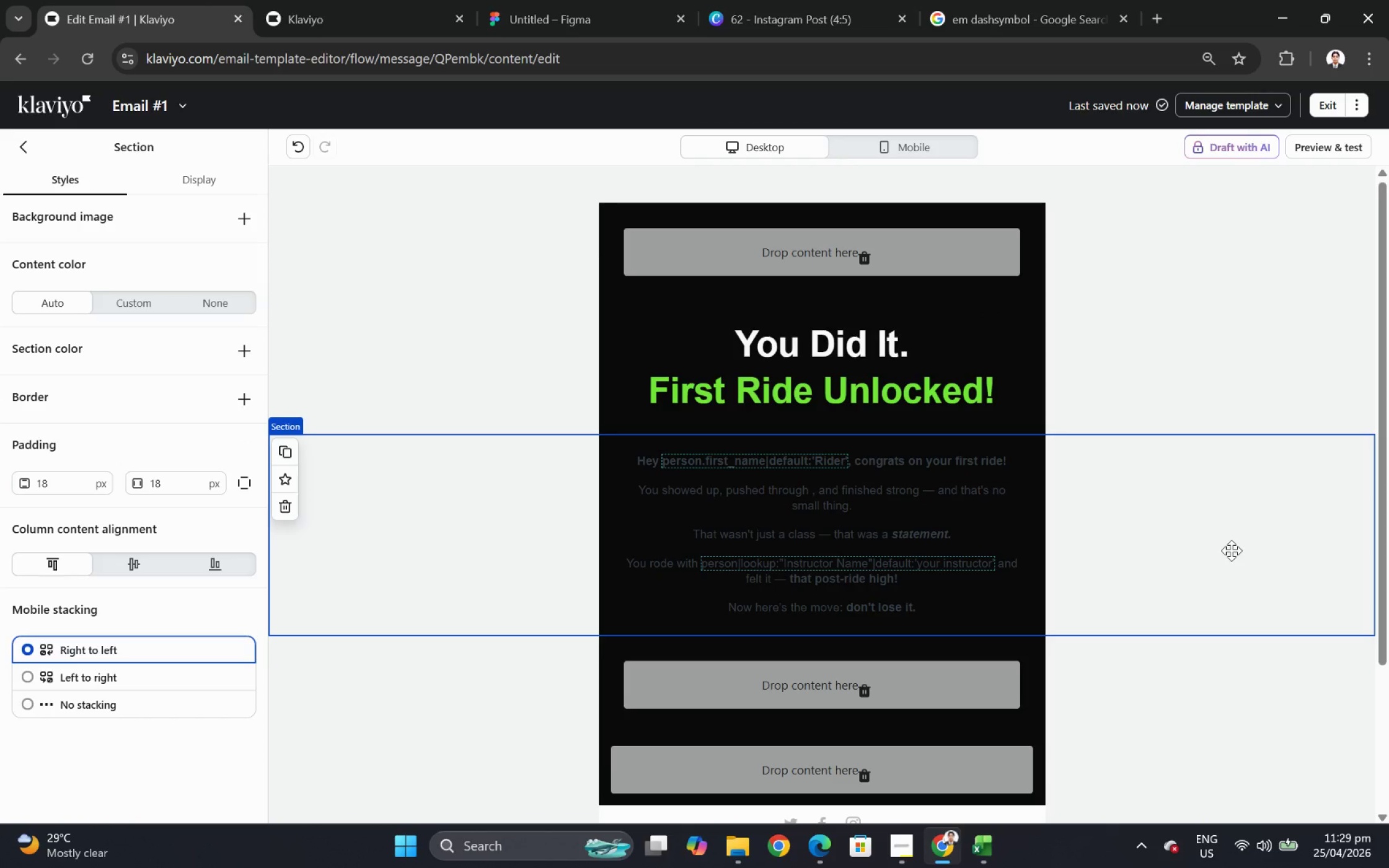 
wait(15.1)
 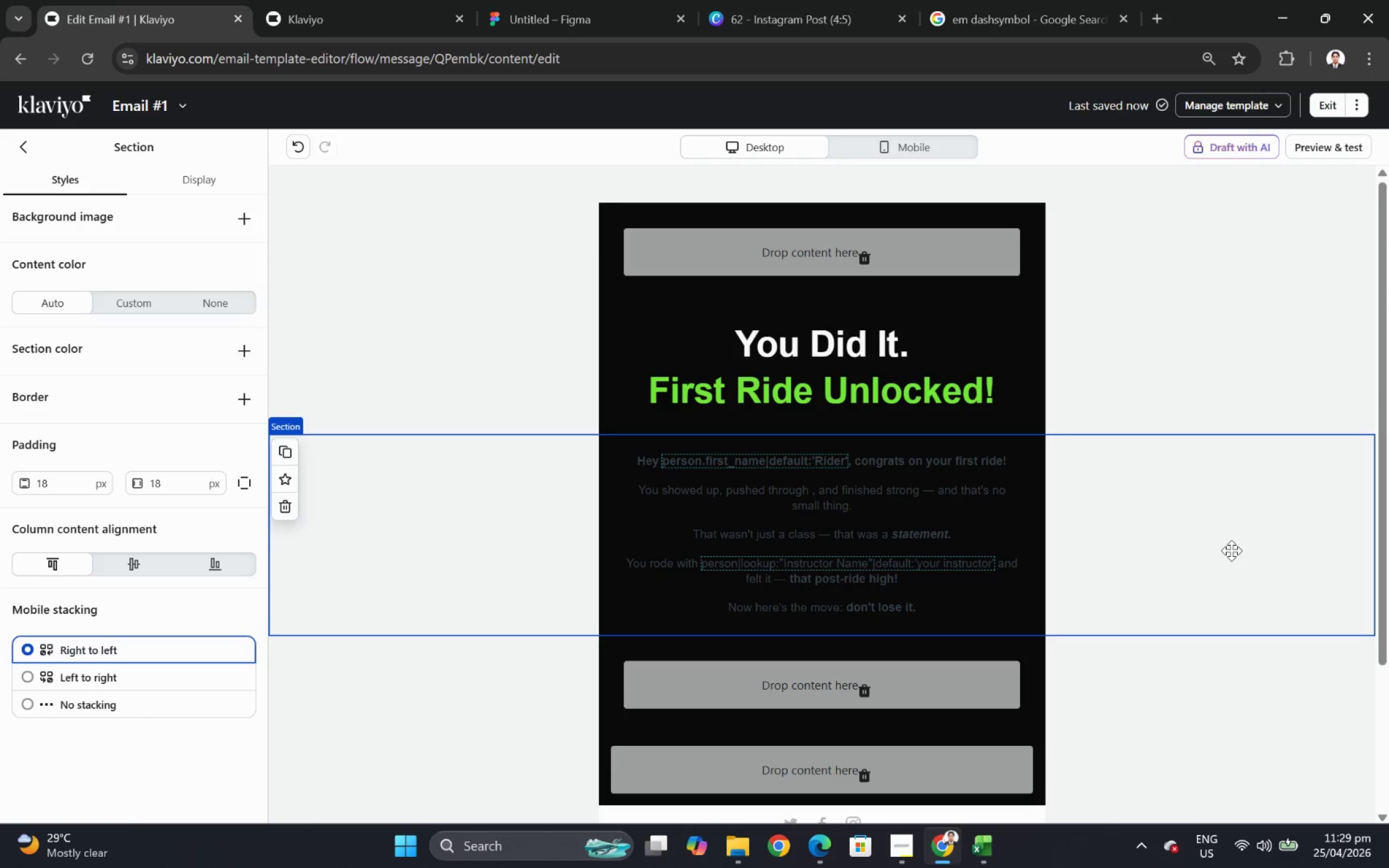 
left_click([1321, 540])
 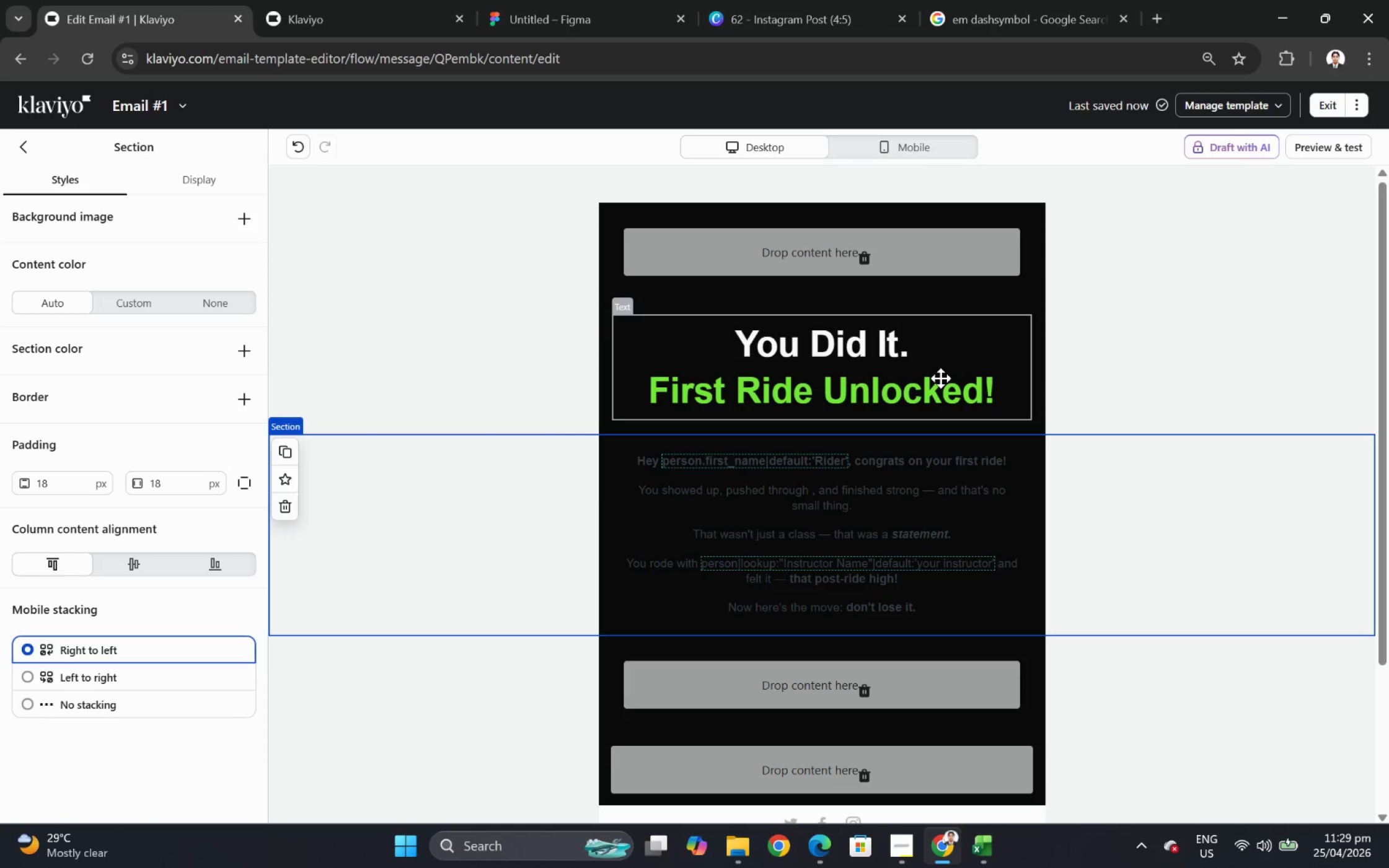 
left_click([940, 375])
 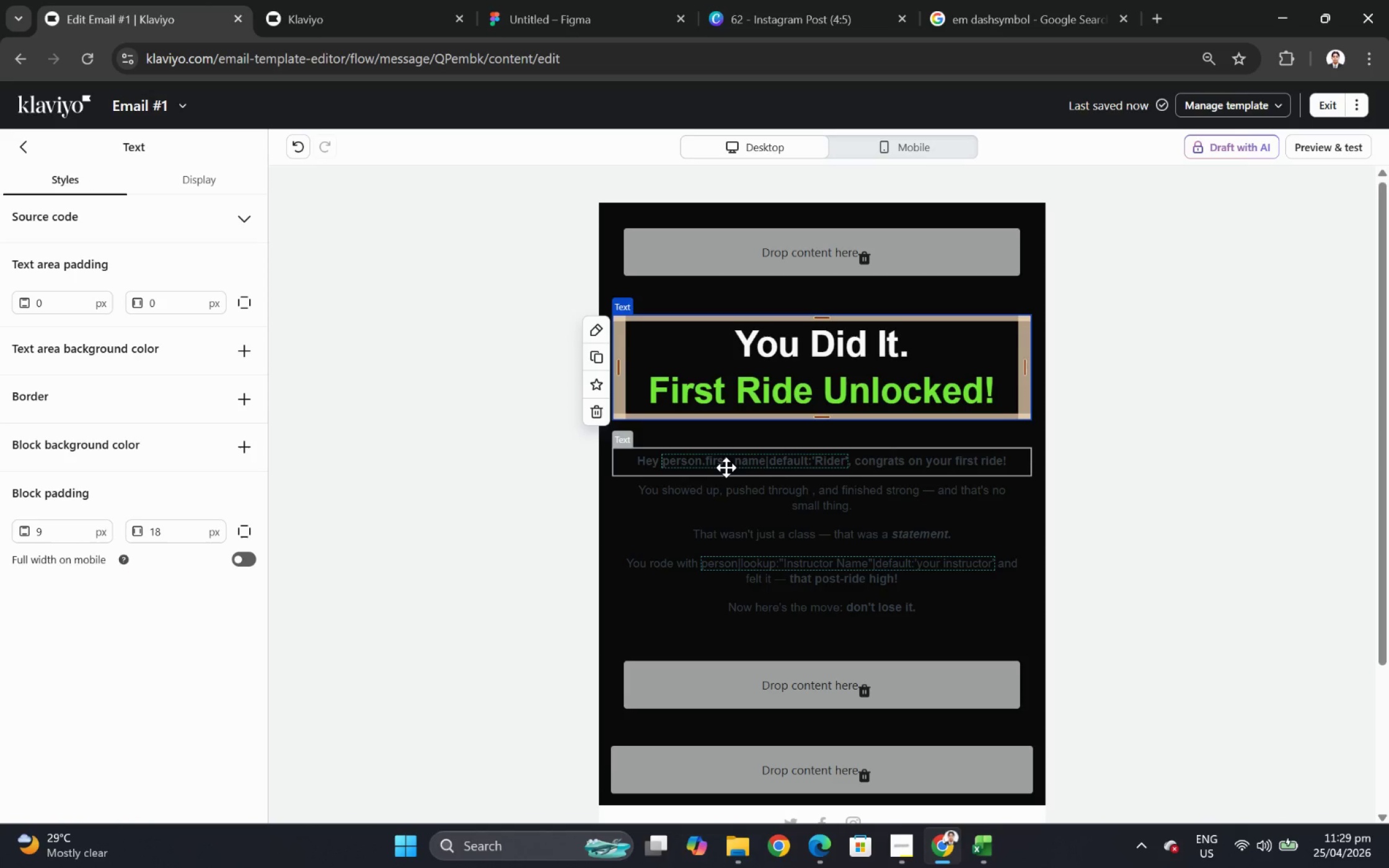 
wait(12.11)
 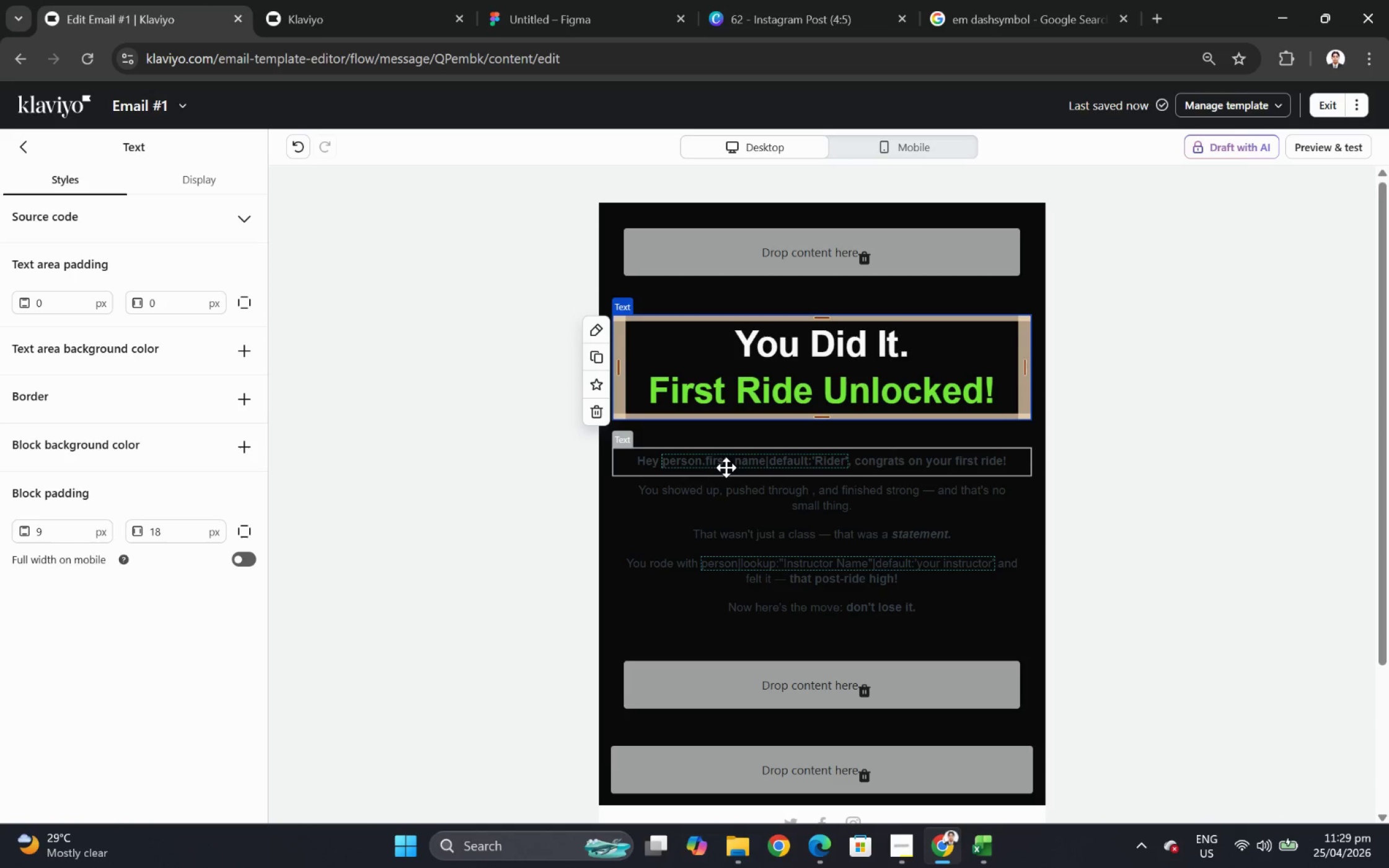 
double_click([671, 490])
 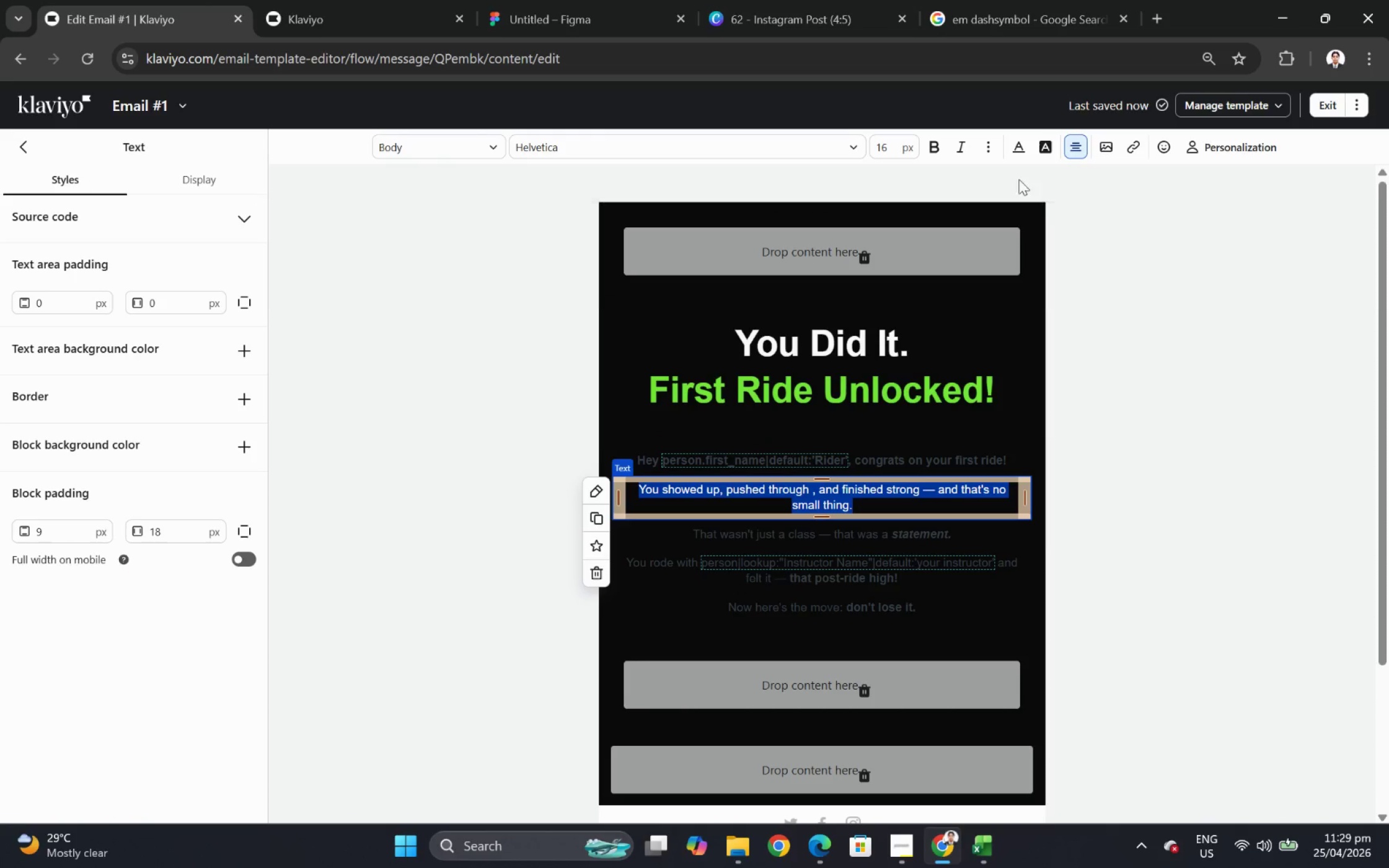 
left_click([1016, 149])
 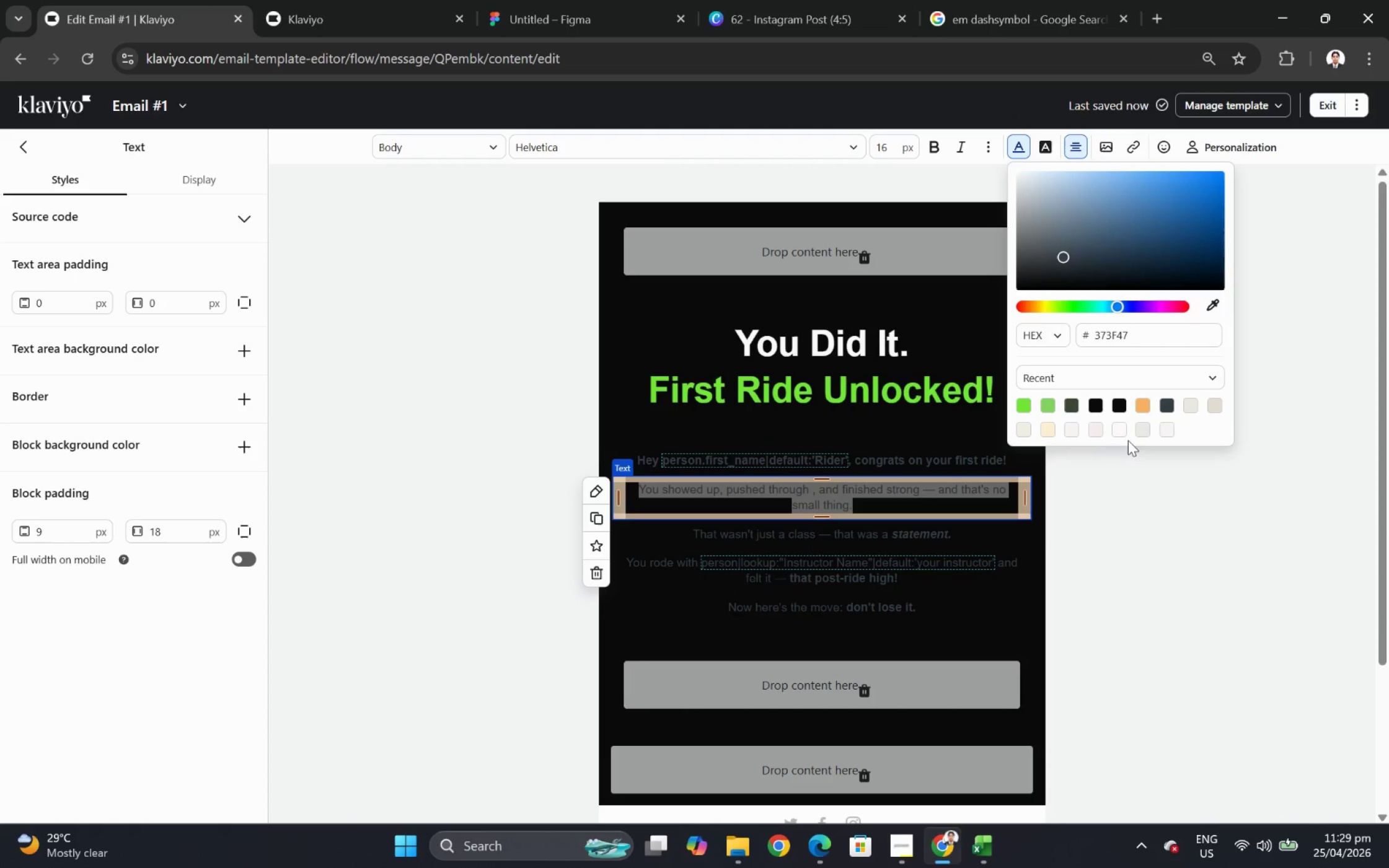 
left_click([1118, 431])
 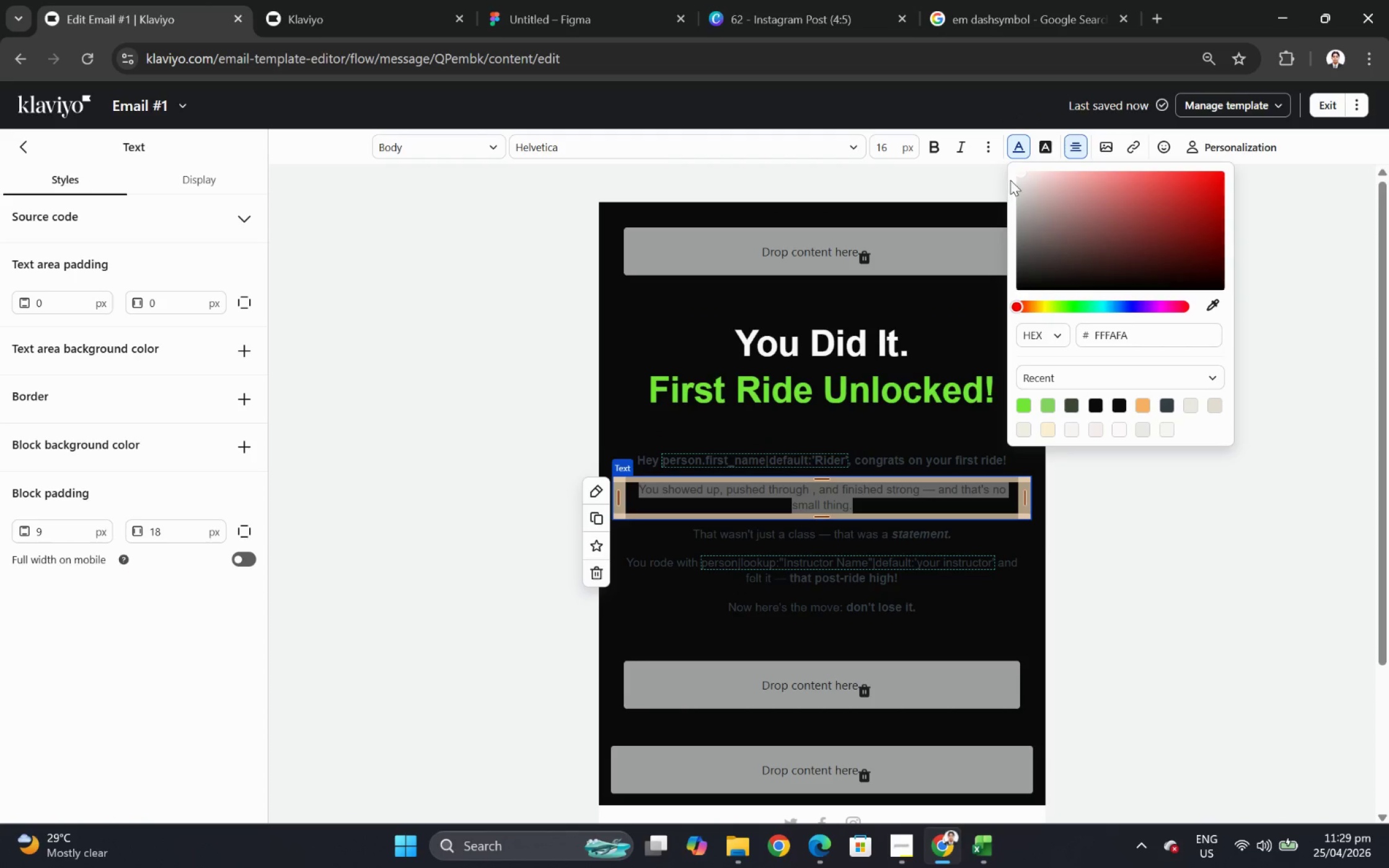 
left_click_drag(start_coordinate=[1018, 173], to_coordinate=[997, 167])
 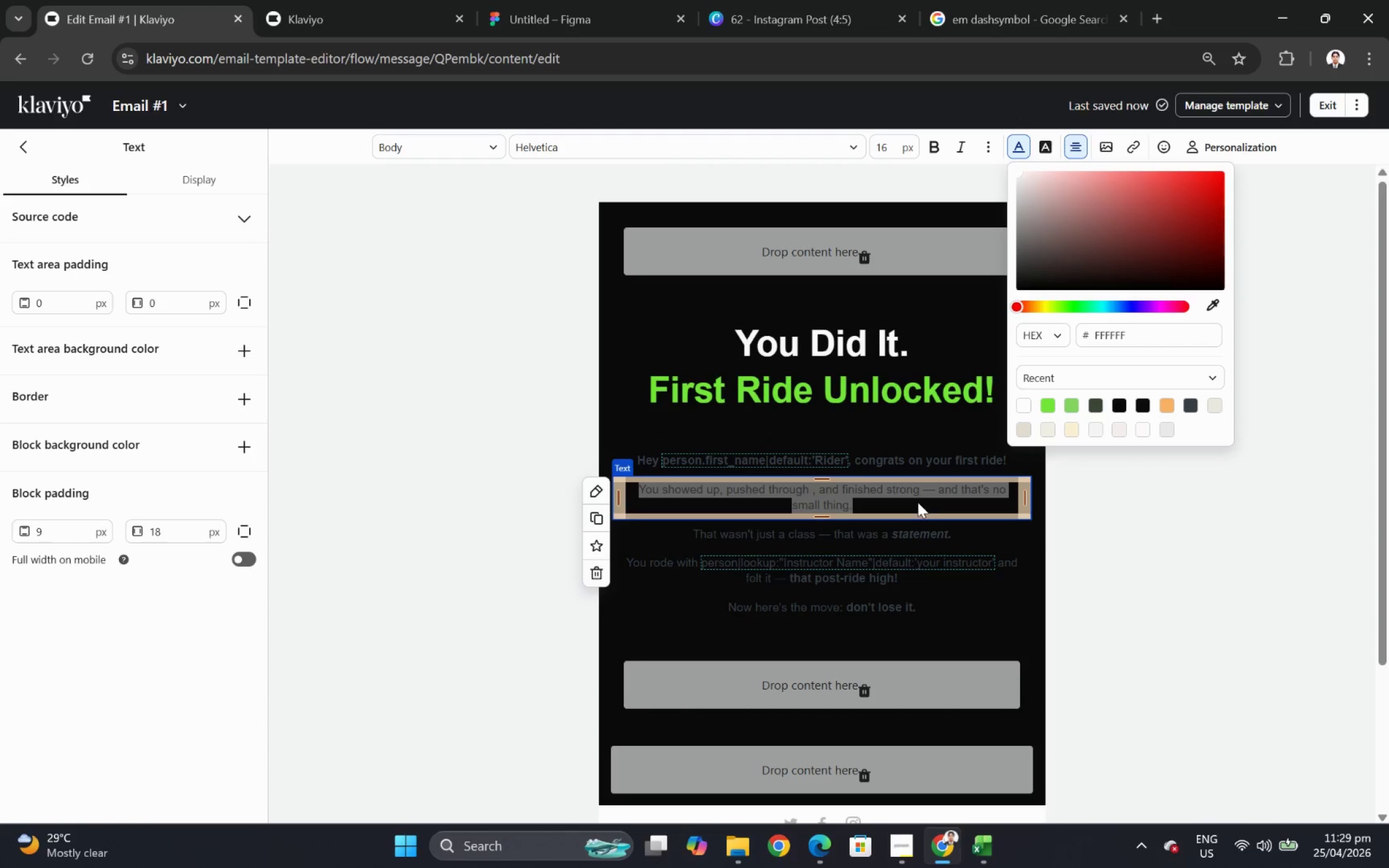 
left_click([915, 507])
 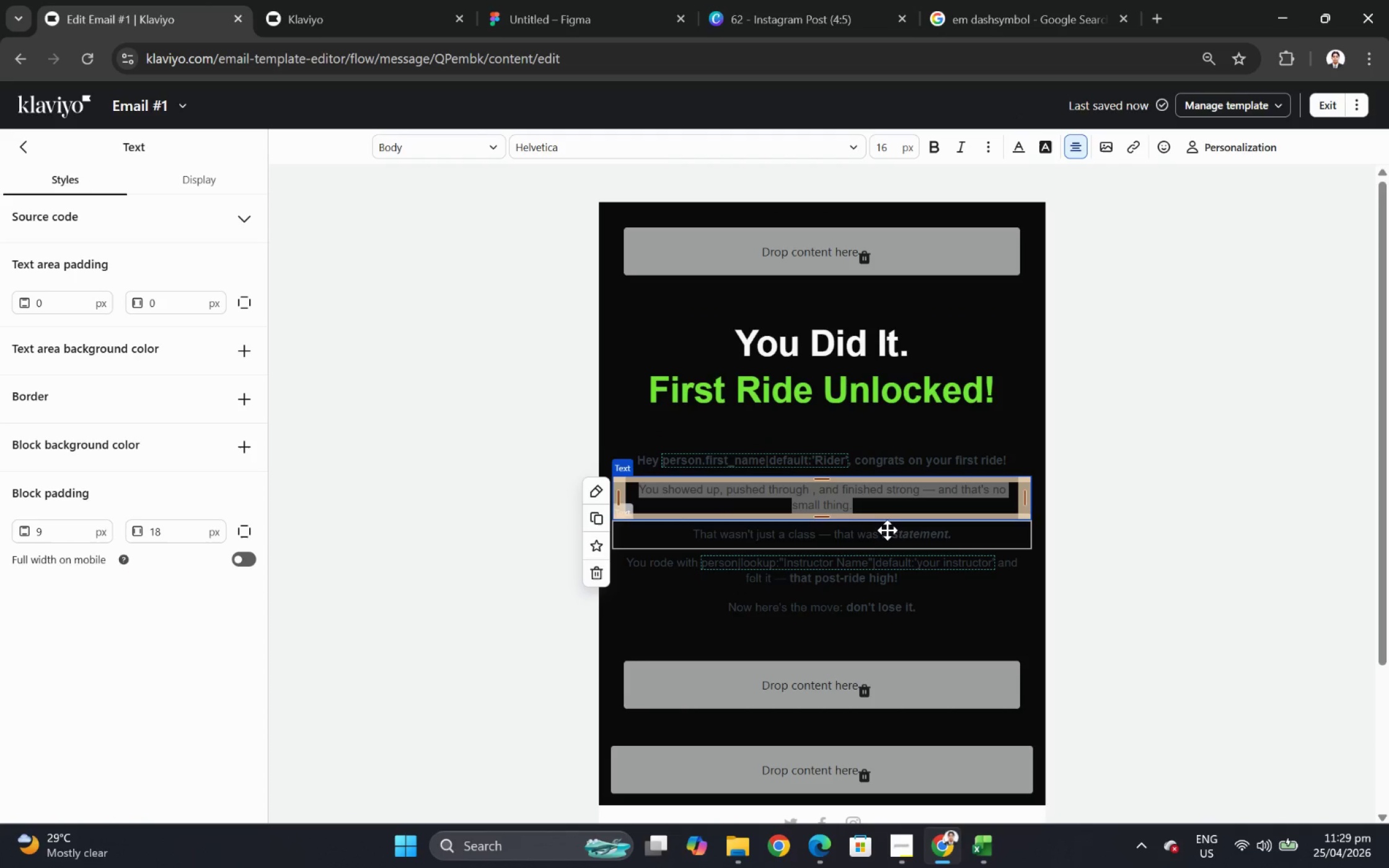 
left_click([886, 530])
 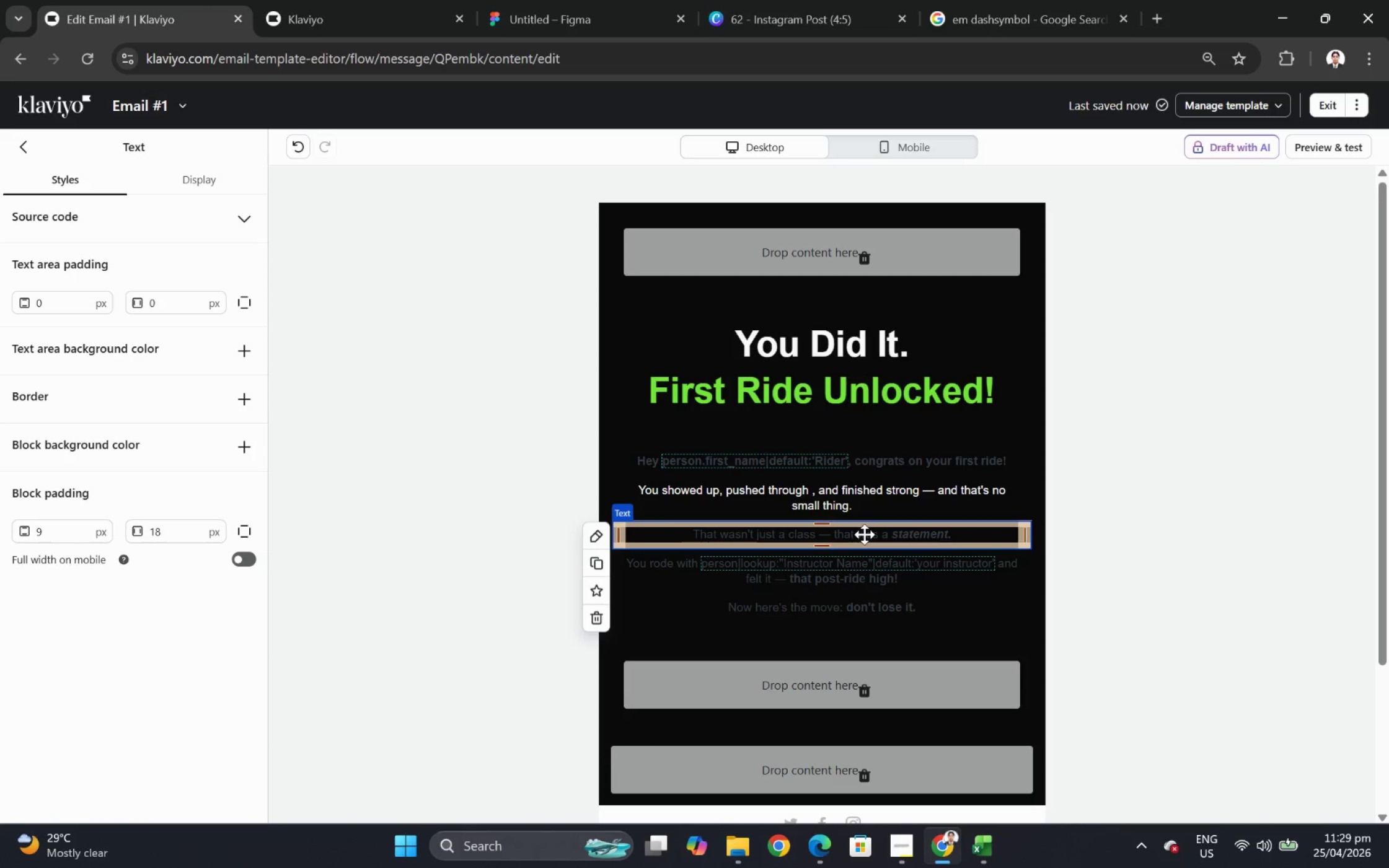 
double_click([864, 534])
 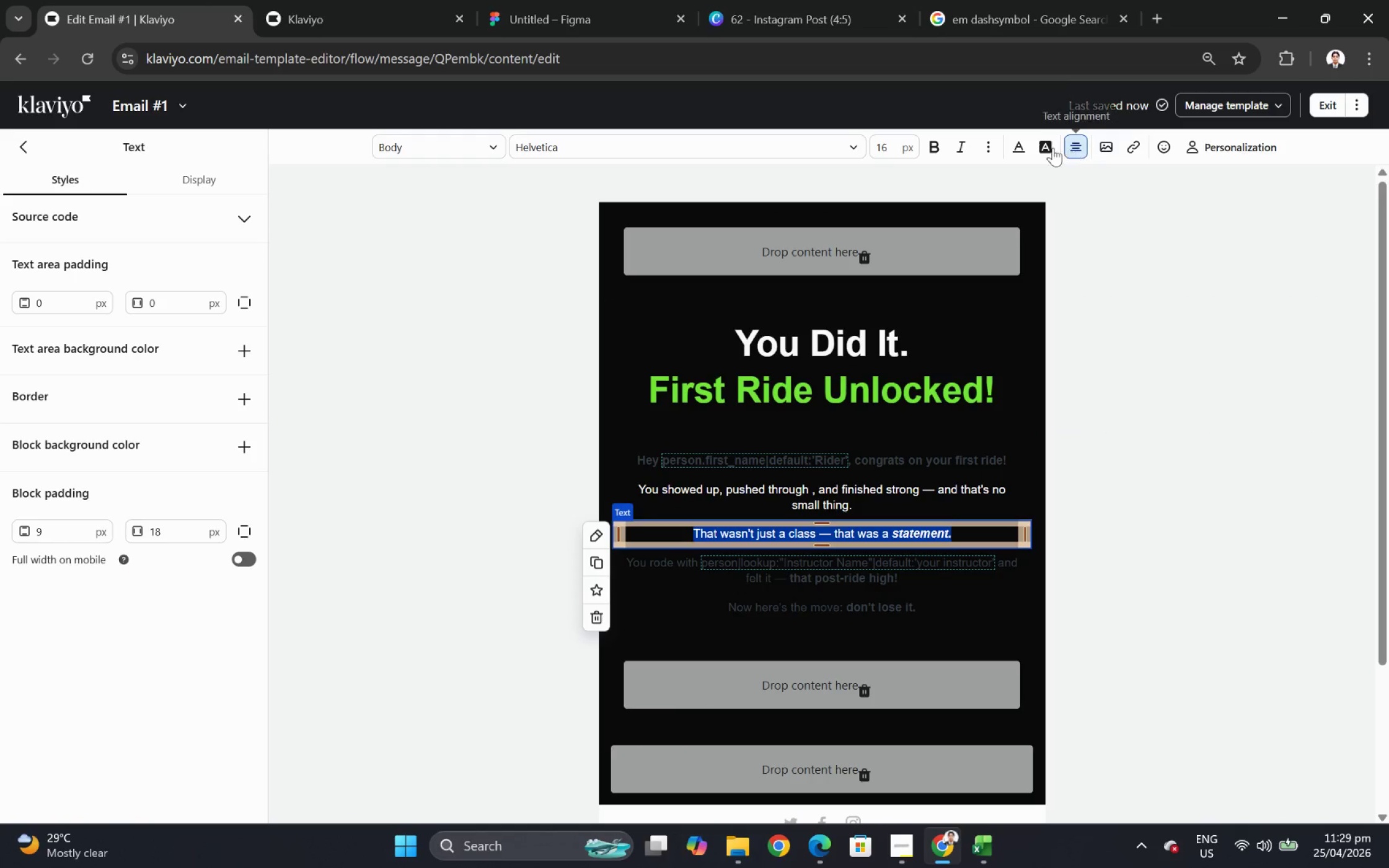 
left_click([1025, 144])
 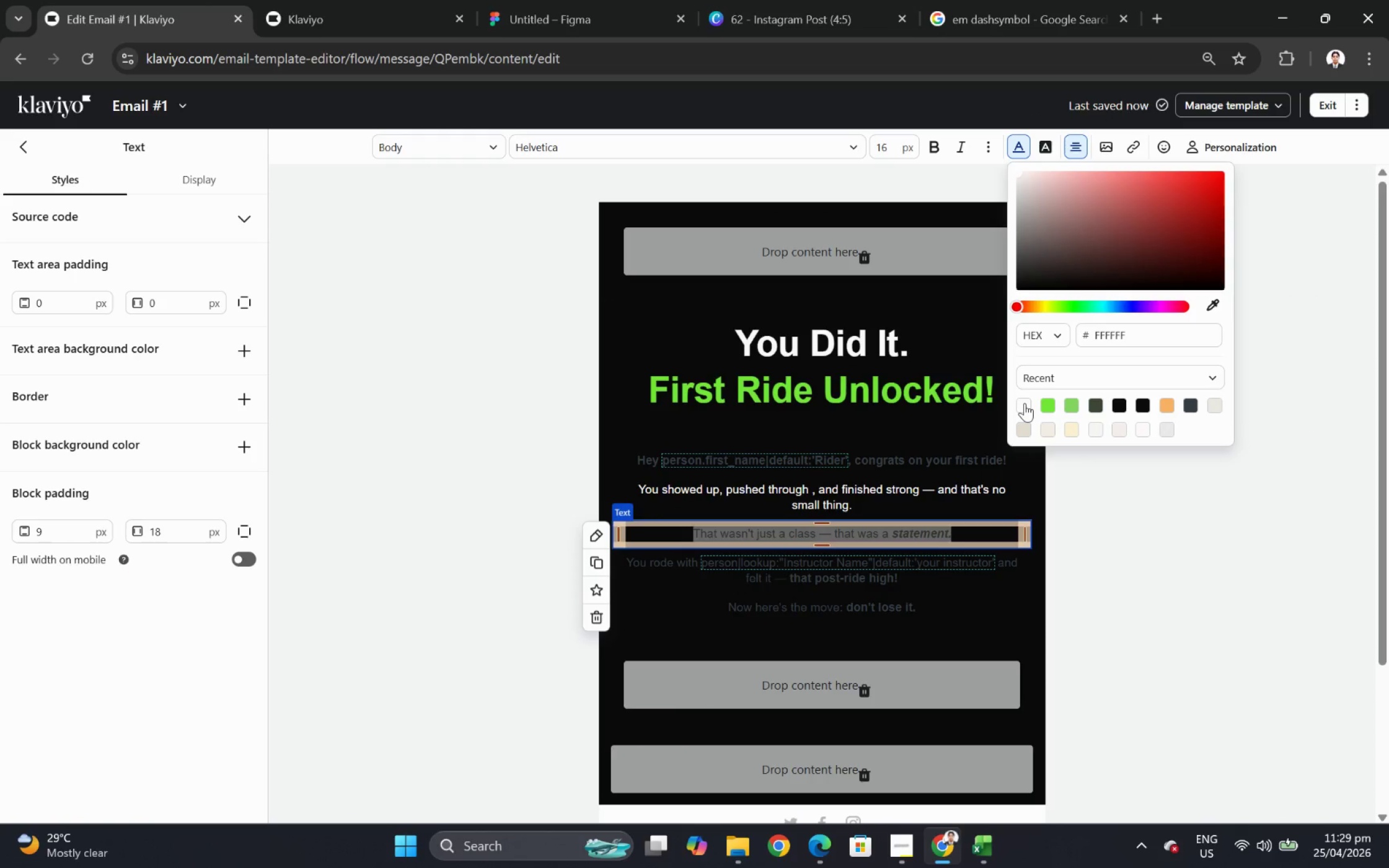 
left_click([842, 572])
 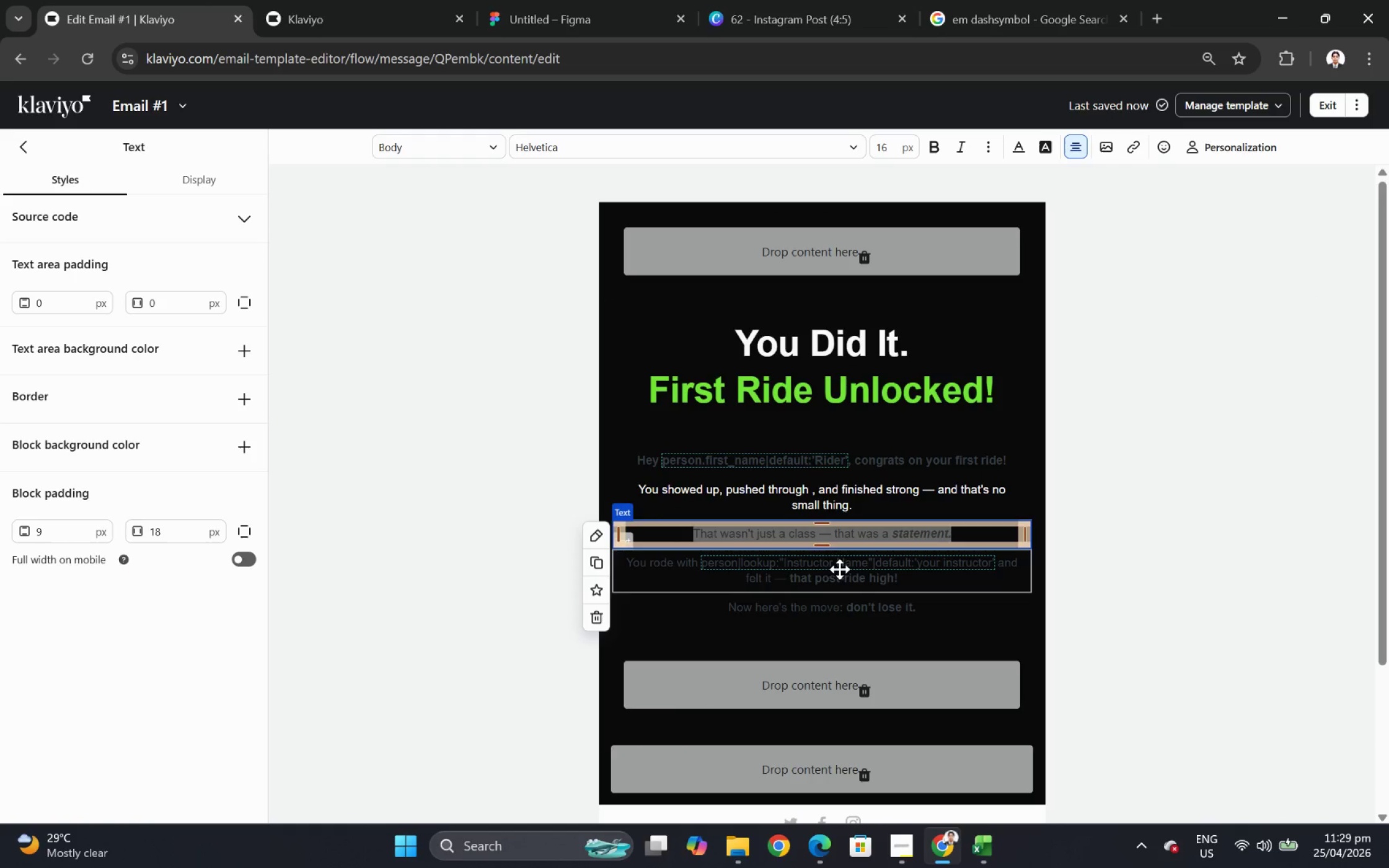 
double_click([836, 568])
 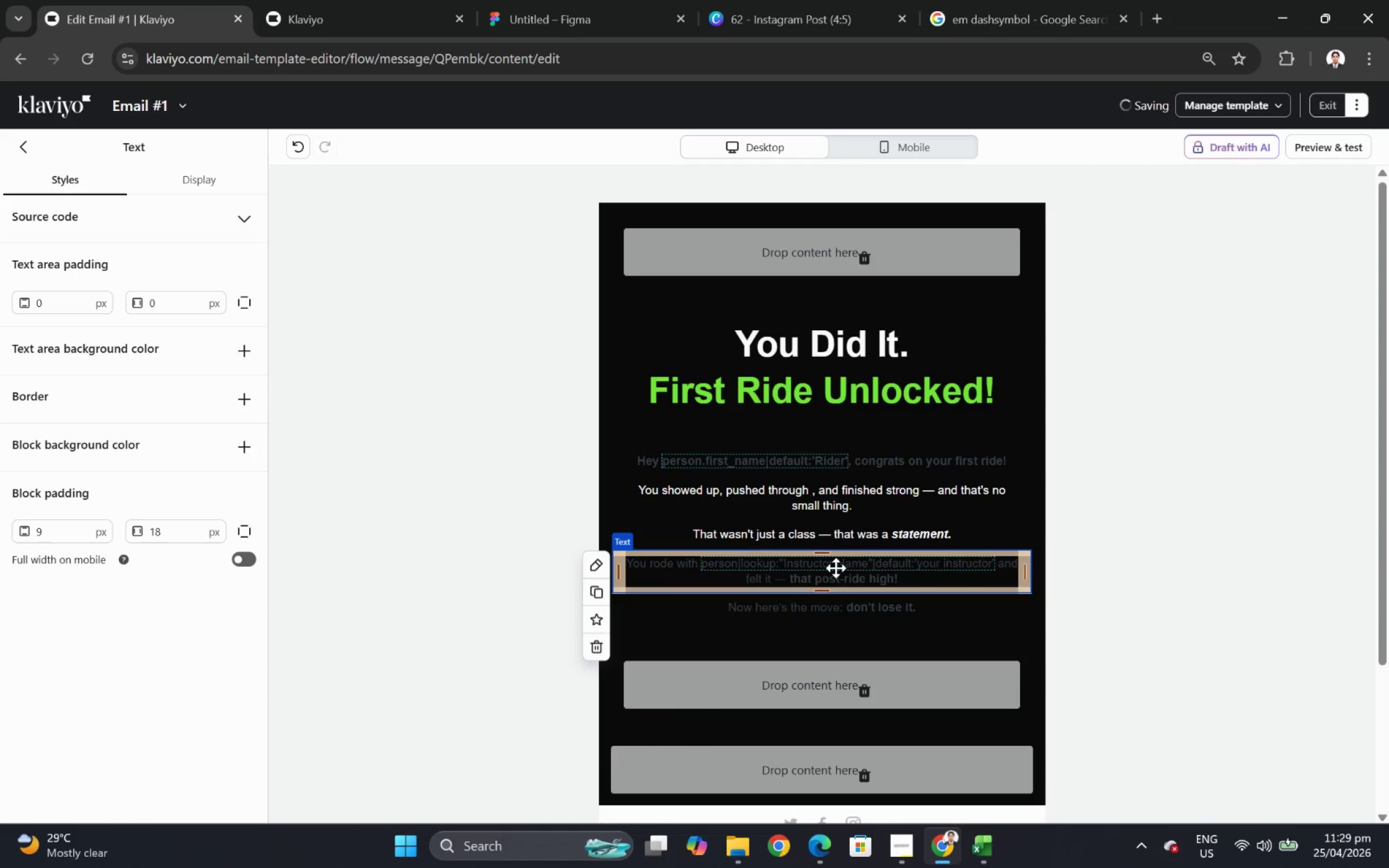 
double_click([836, 568])
 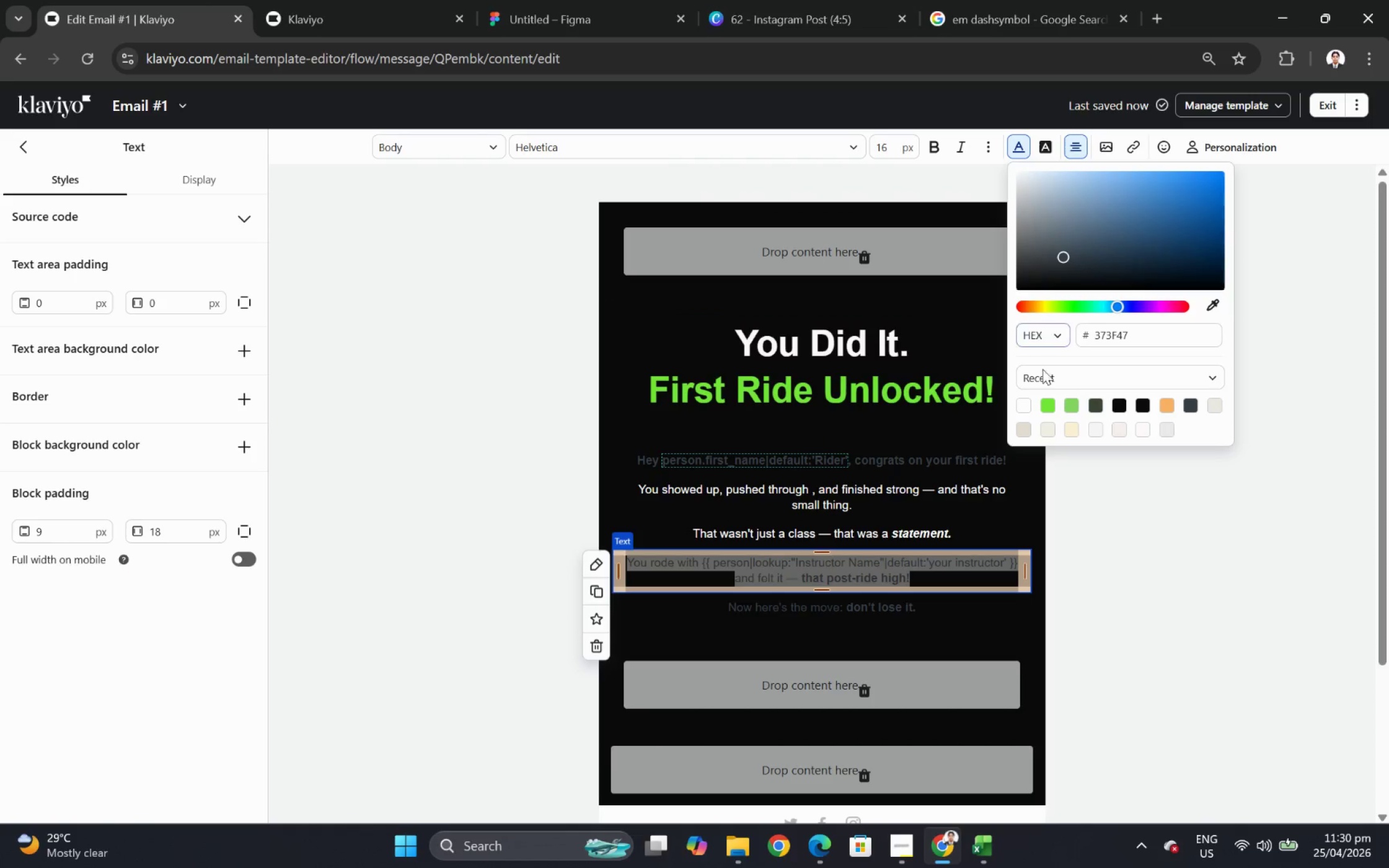 
left_click([1025, 407])
 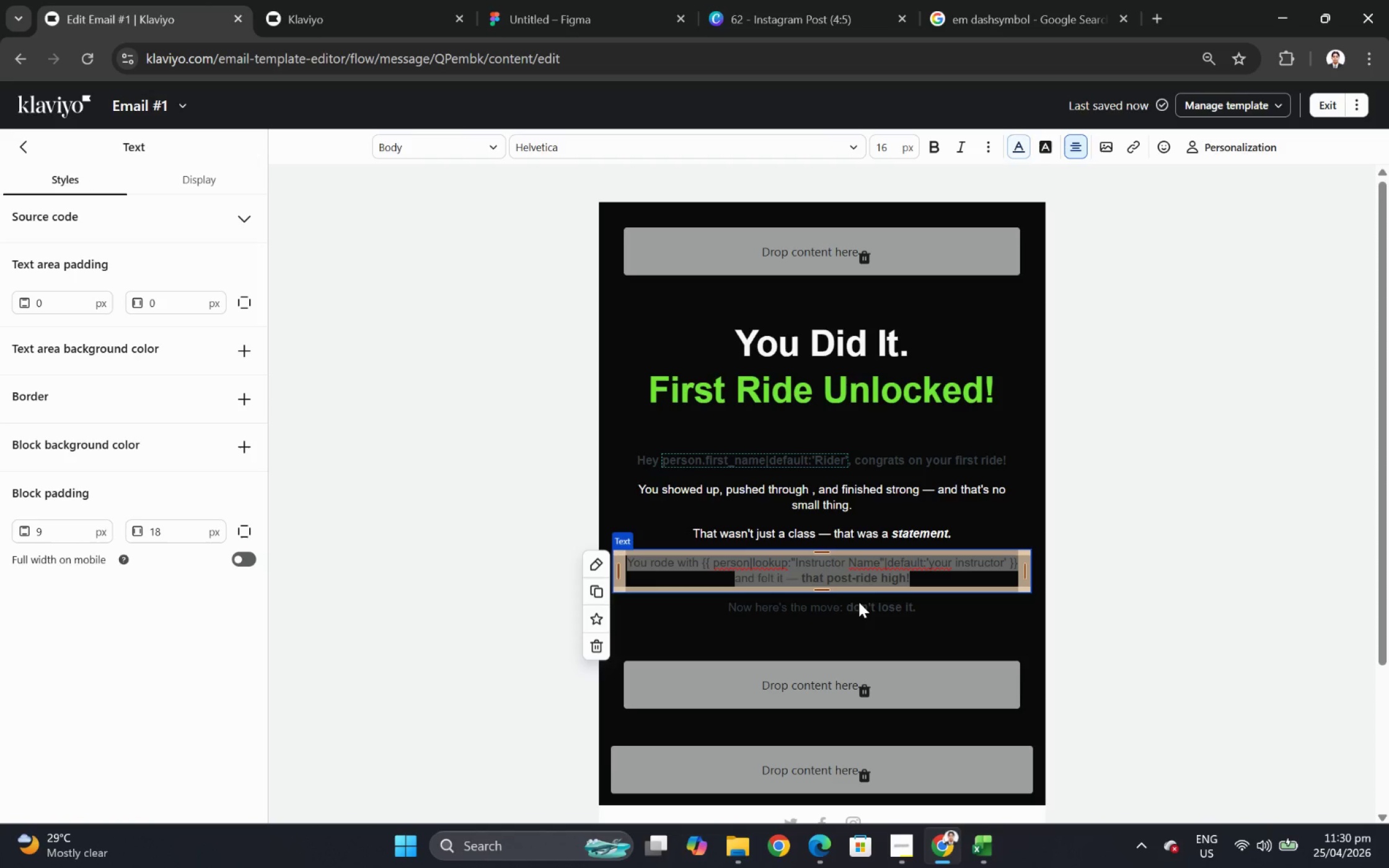 
double_click([854, 606])
 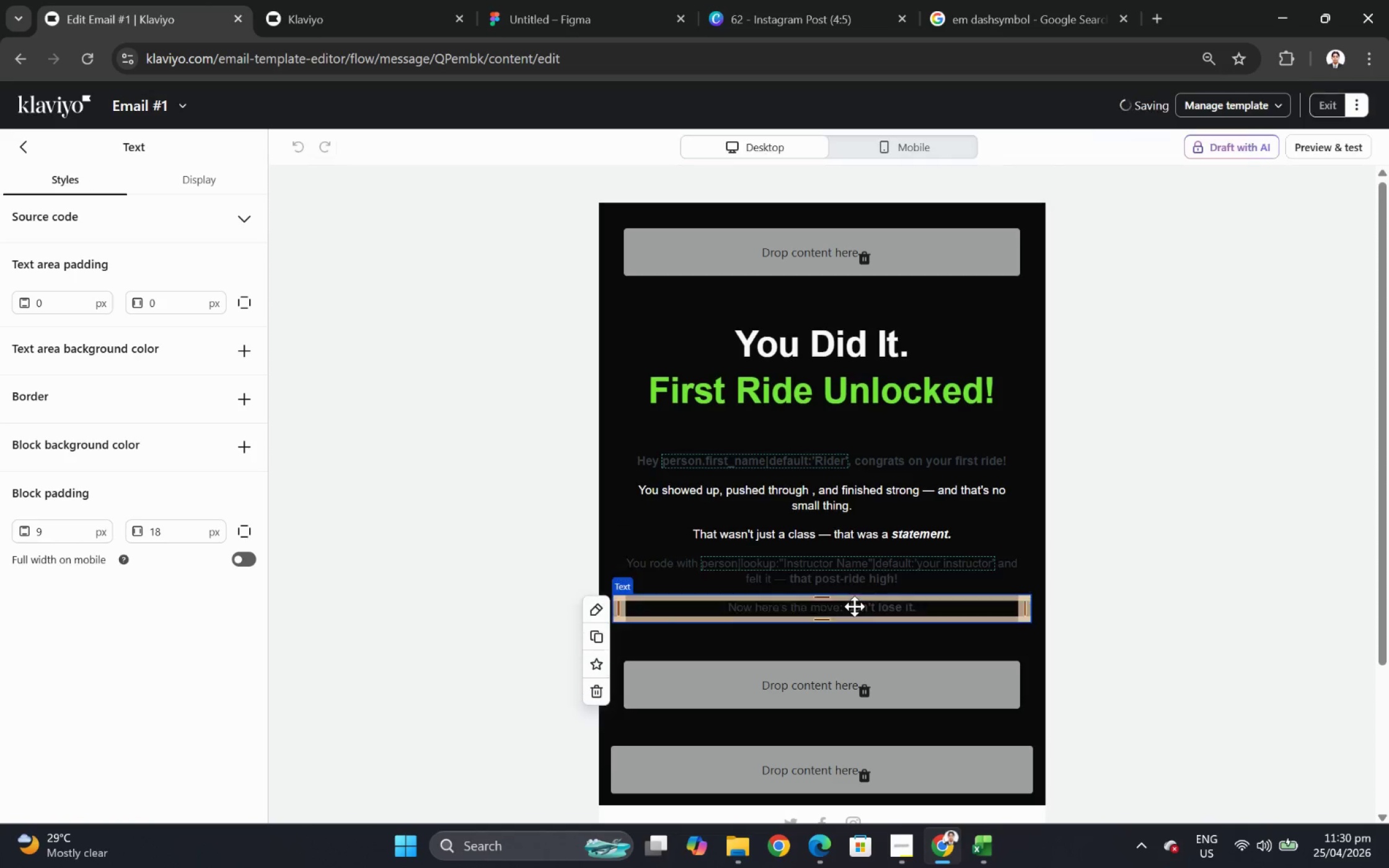 
triple_click([854, 606])
 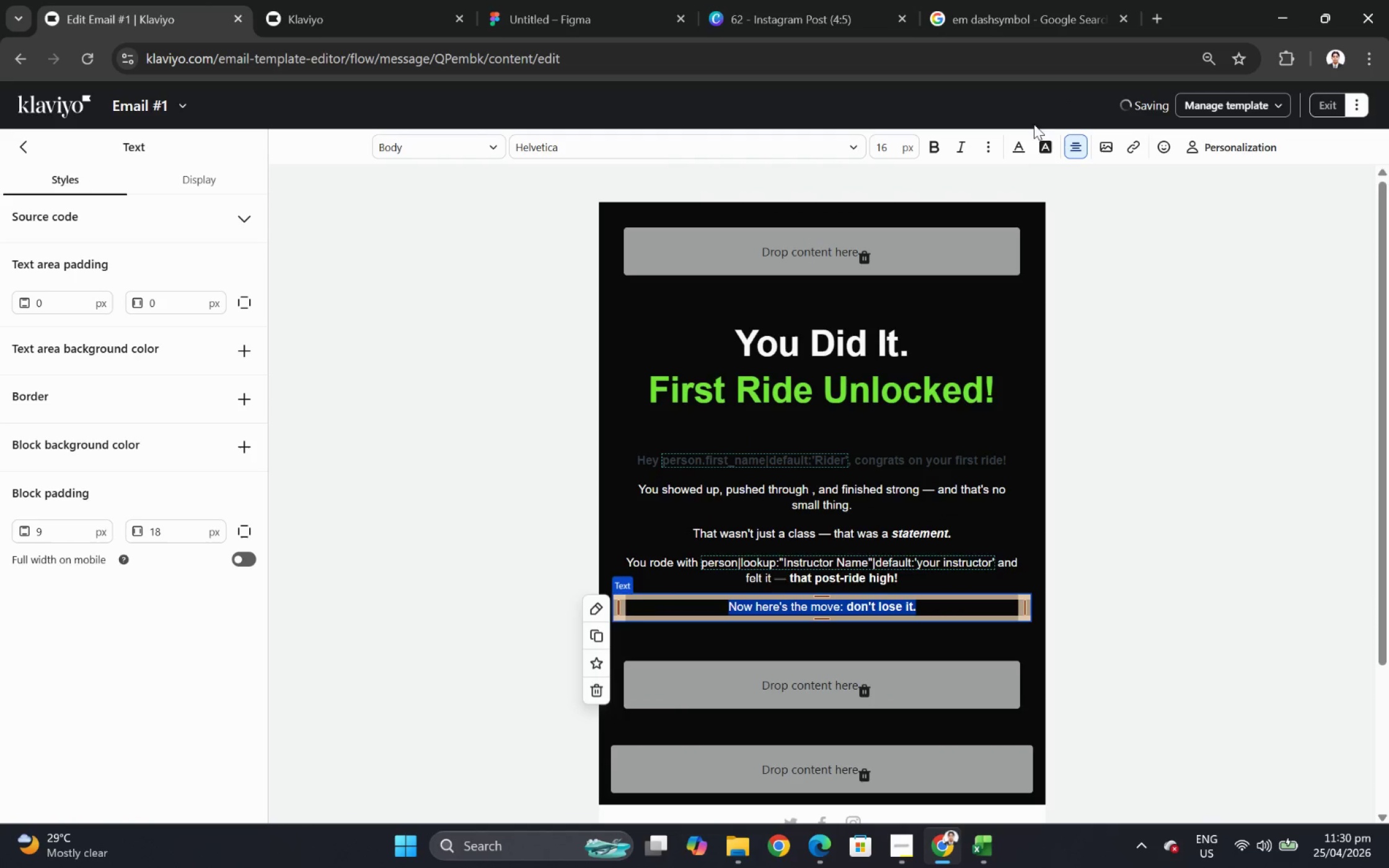 
left_click([1015, 152])
 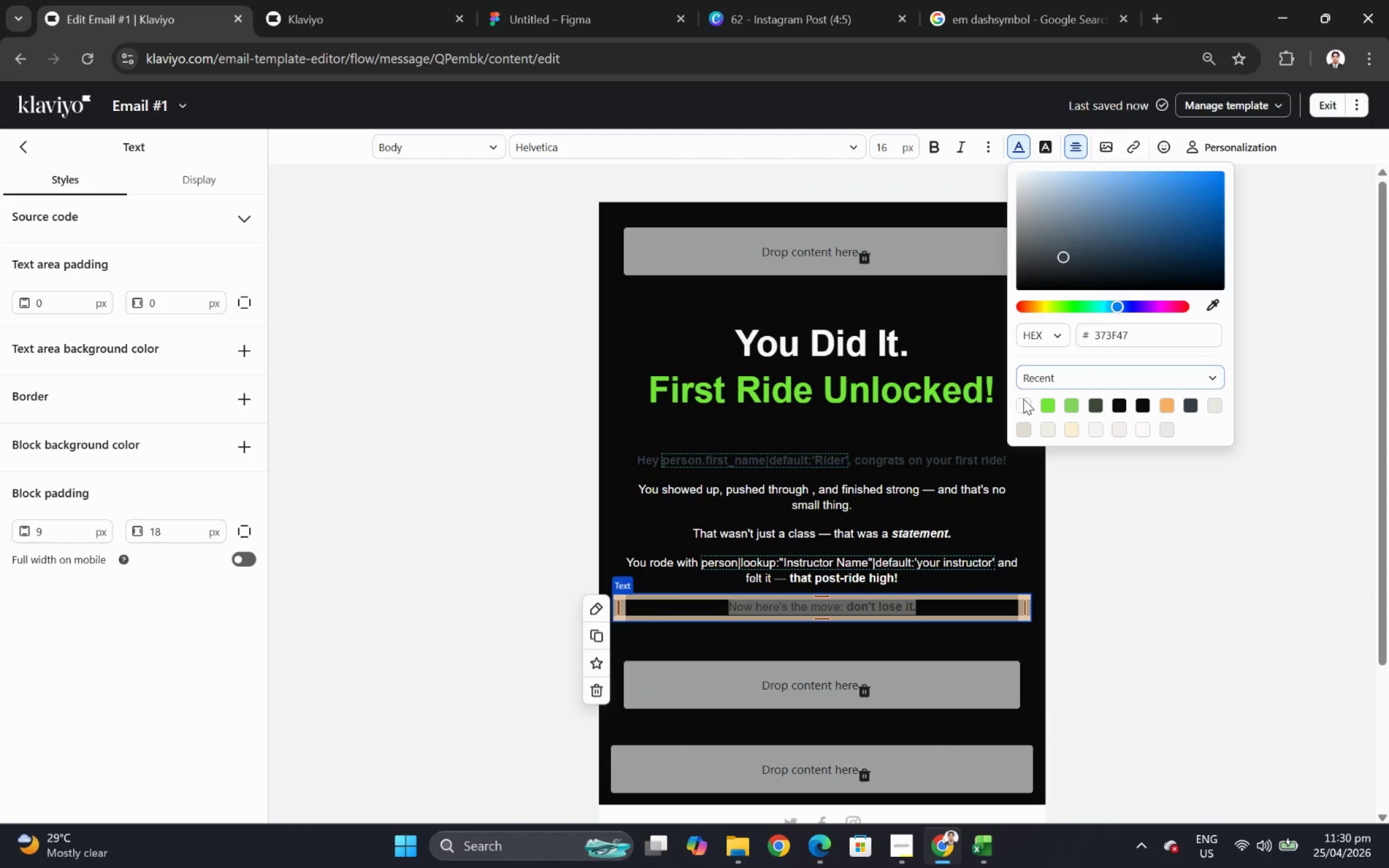 
left_click([1029, 408])
 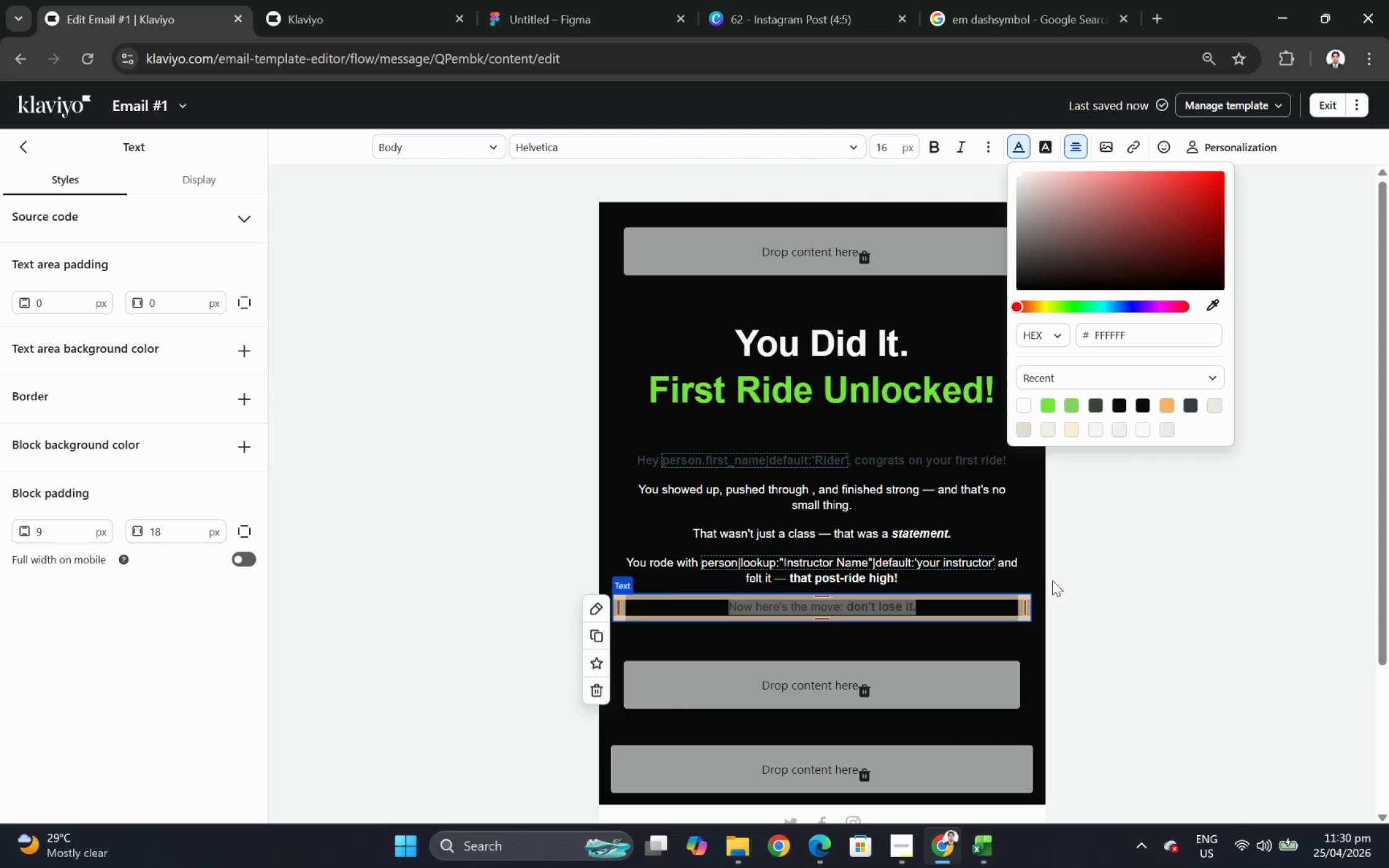 
left_click([1085, 584])
 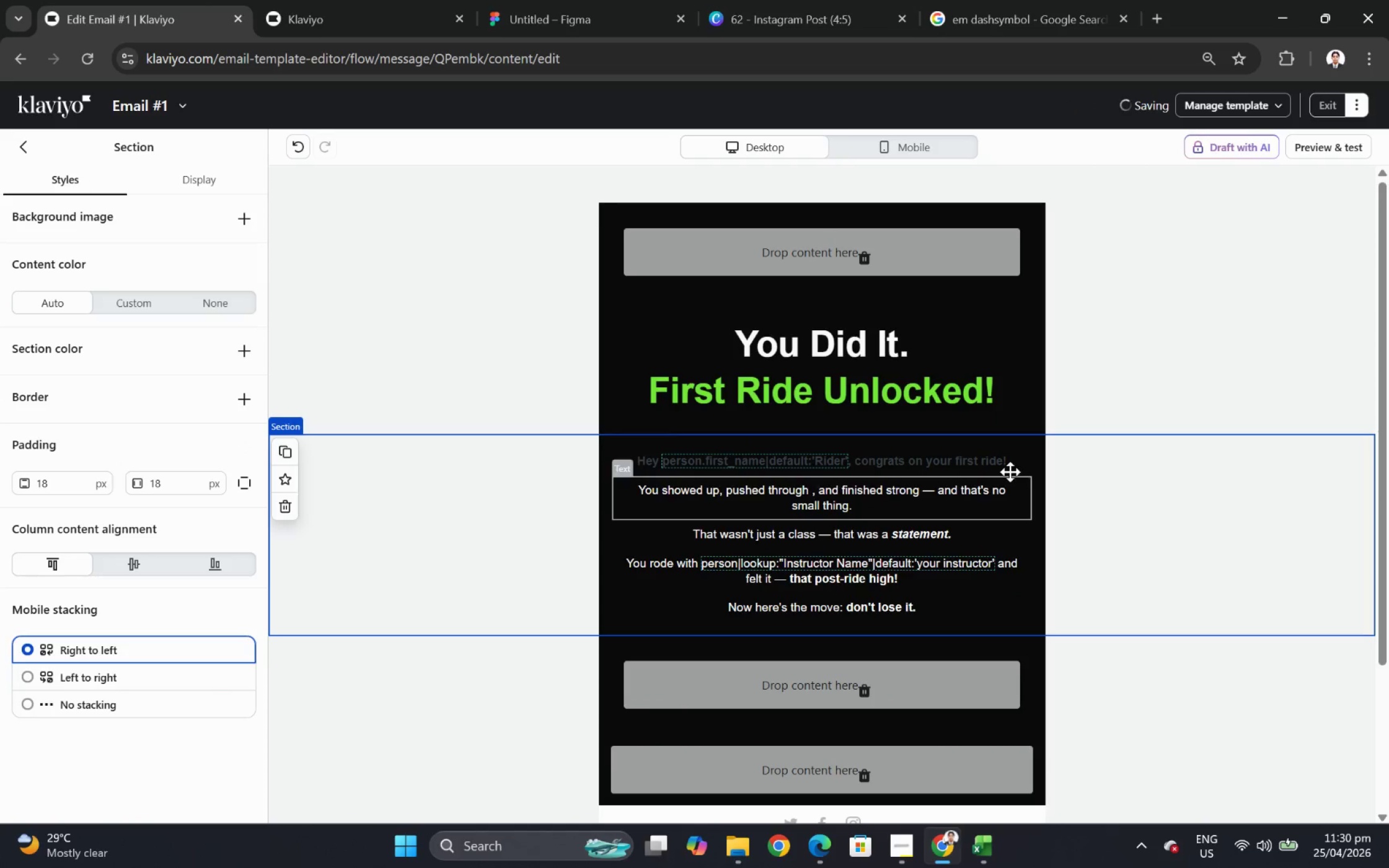 
double_click([995, 463])
 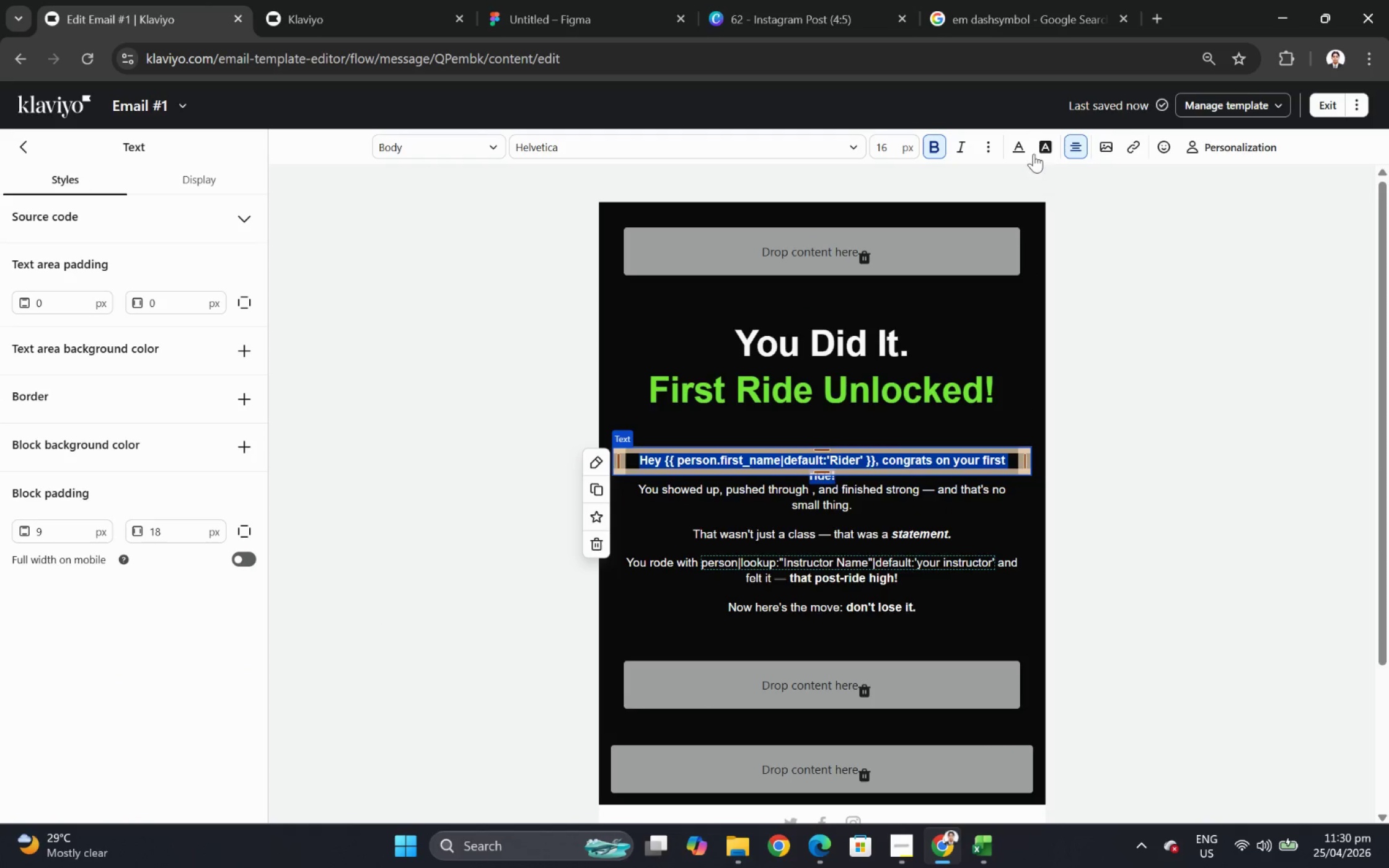 
left_click([1022, 145])
 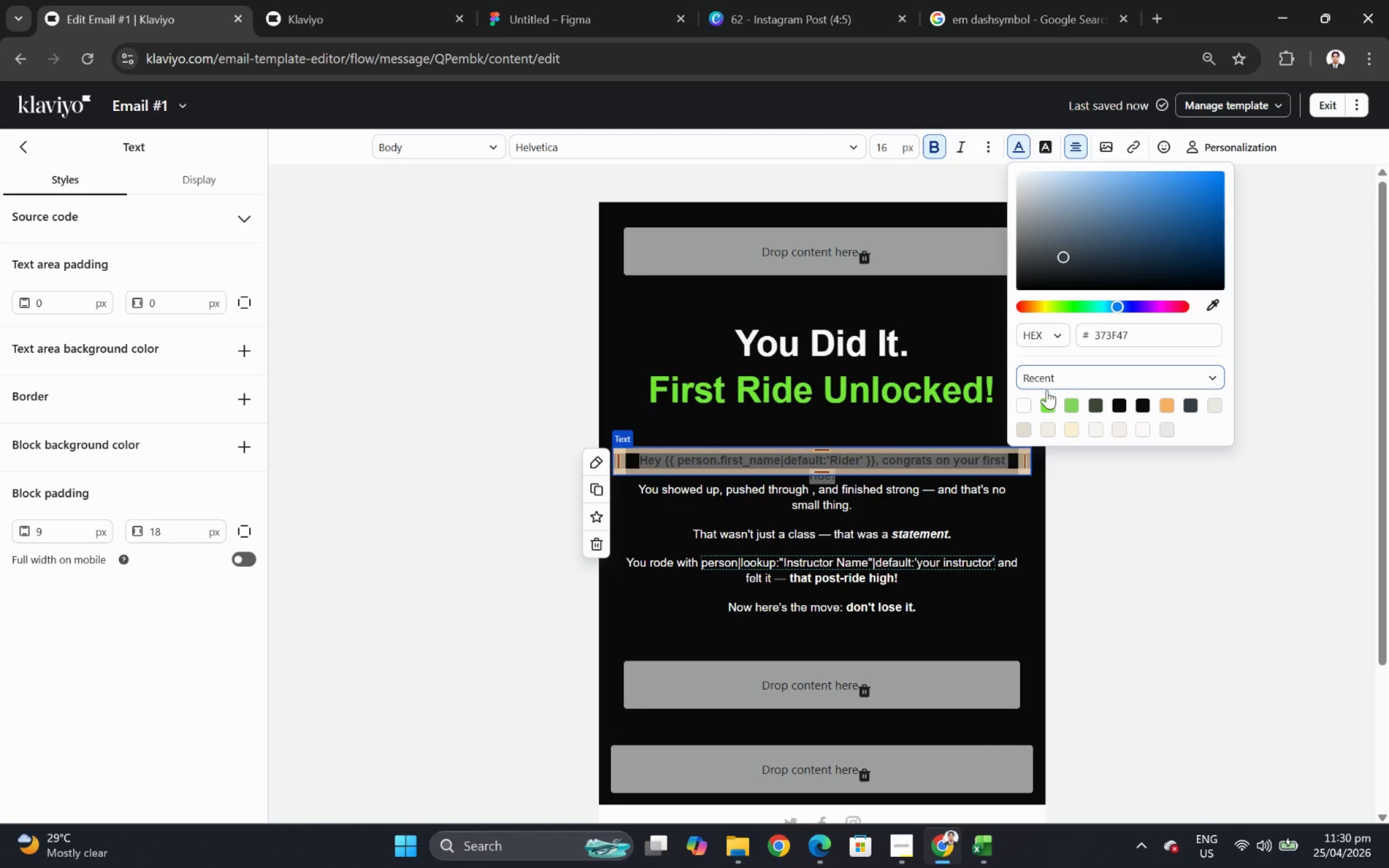 
left_click([1025, 409])
 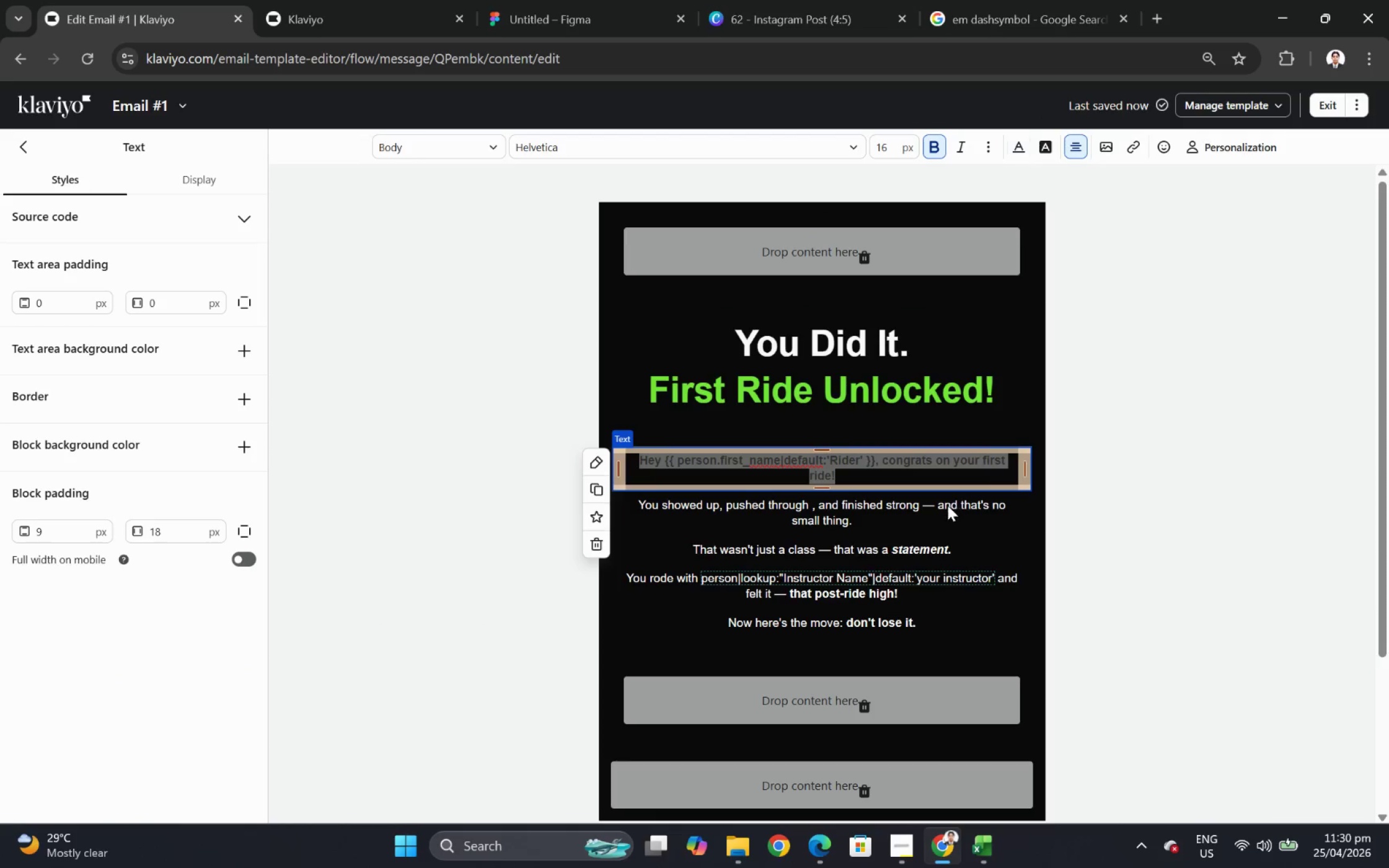 
double_click([935, 525])
 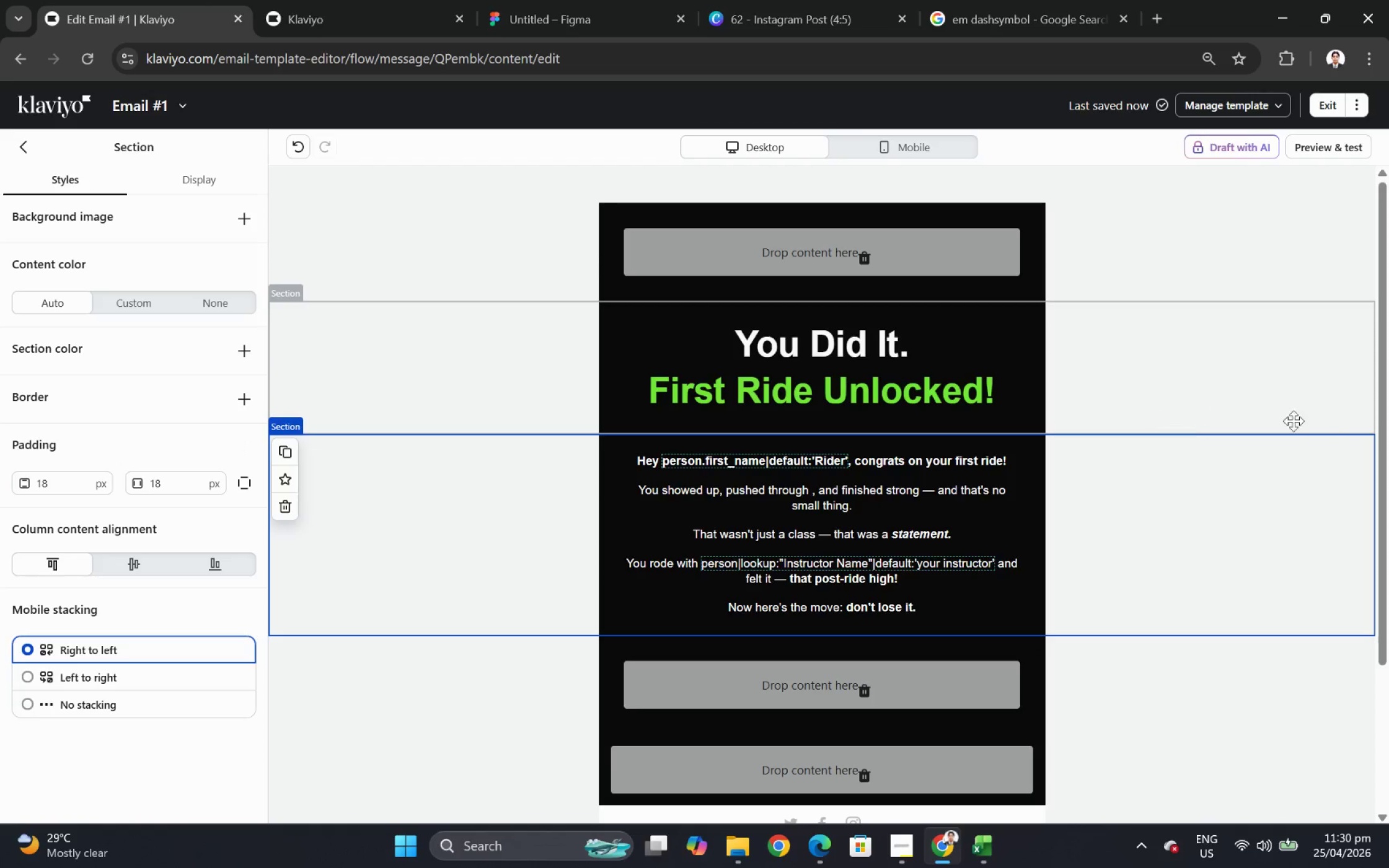 
left_click([1241, 603])
 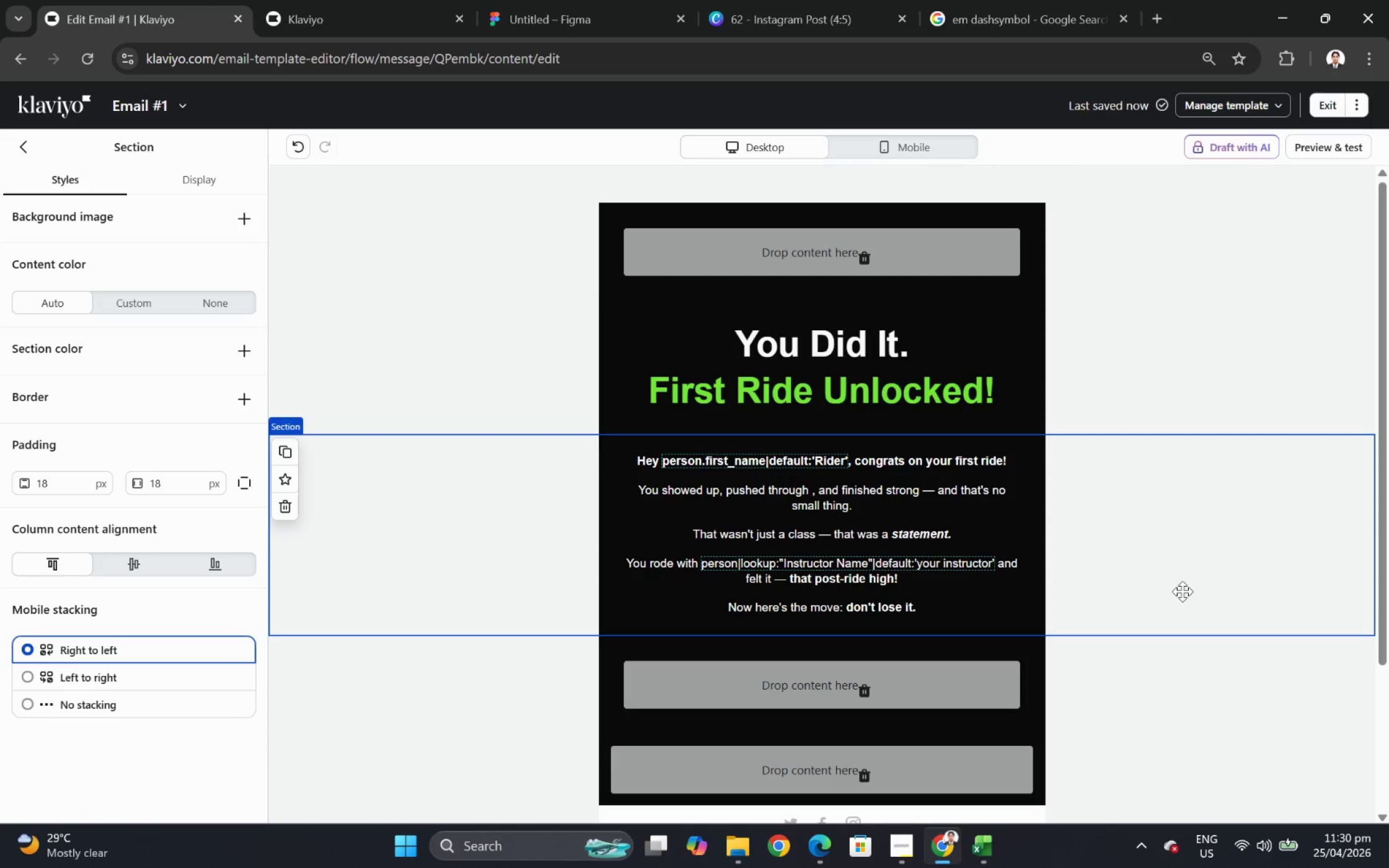 
wait(19.69)
 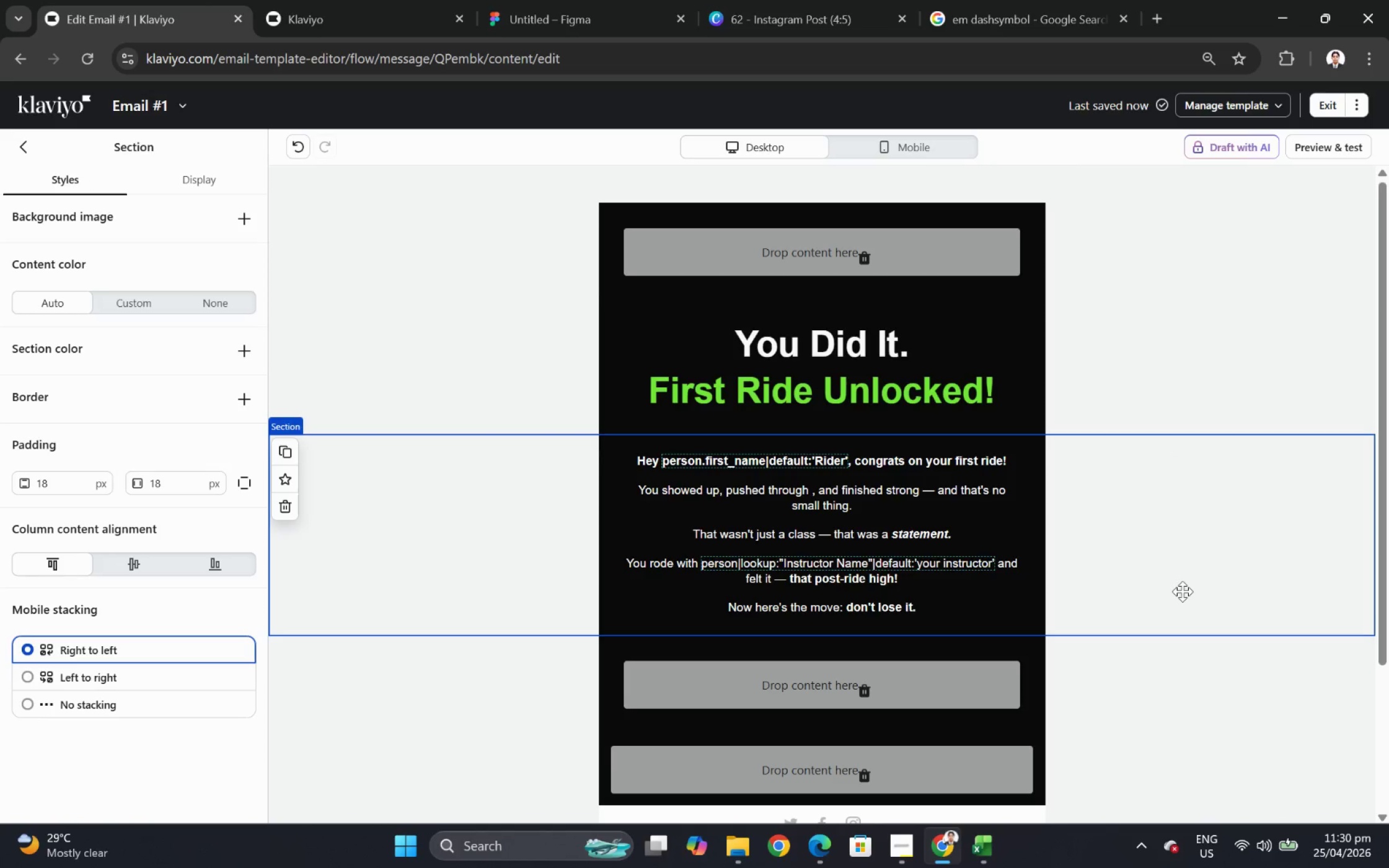 
scroll: coordinate [1131, 569], scroll_direction: down, amount: 3.0
 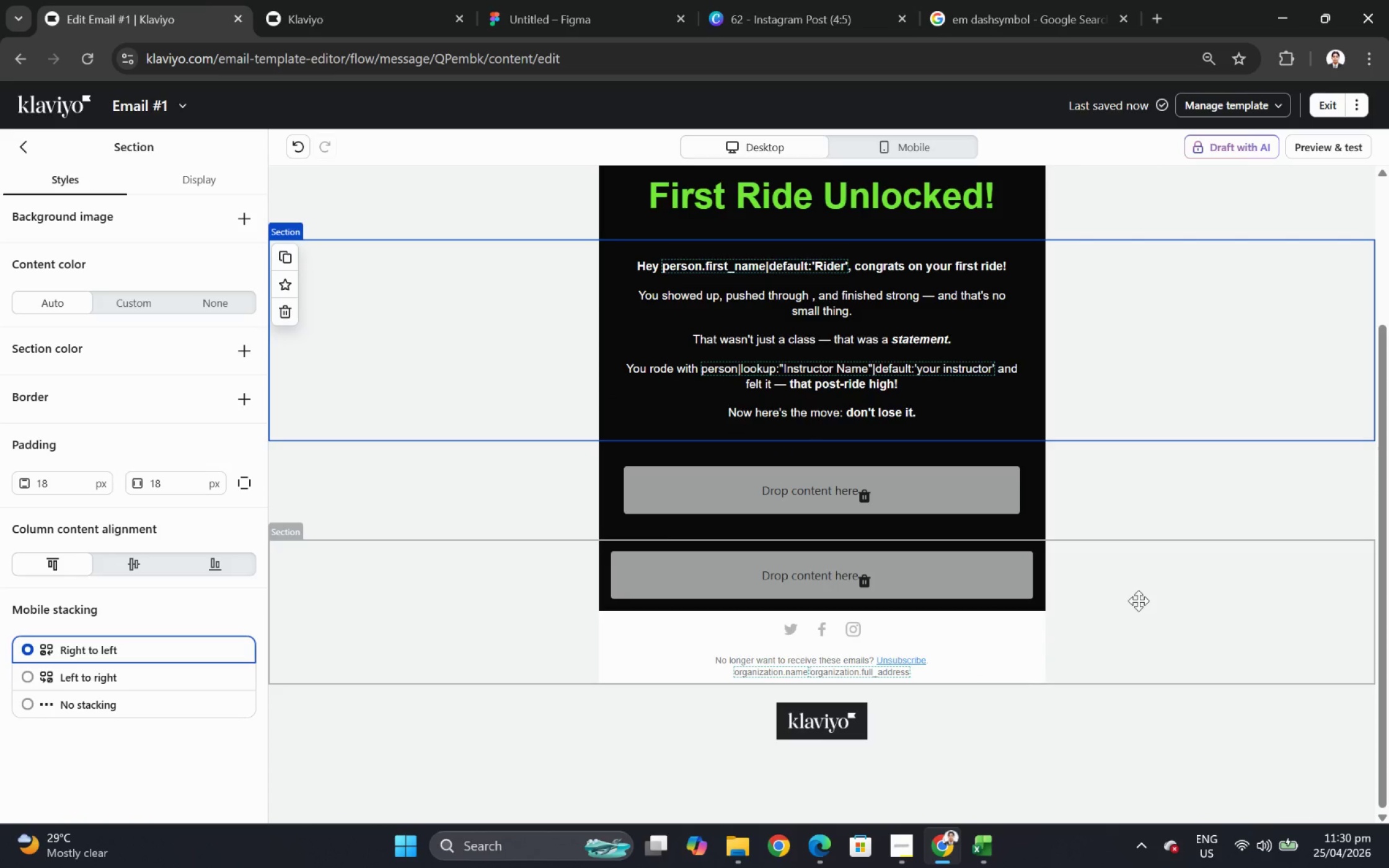 
left_click([1138, 600])
 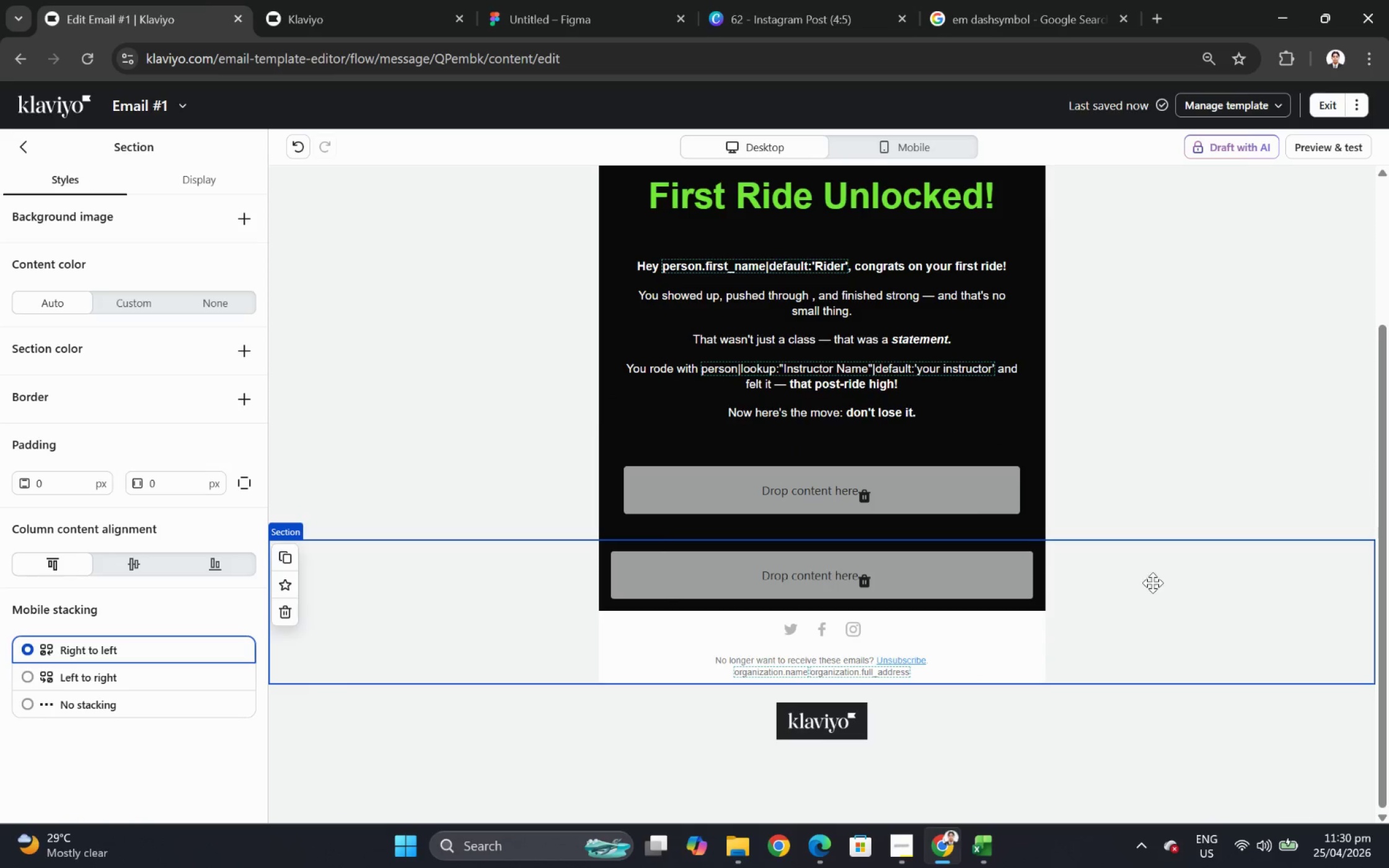 
scroll: coordinate [1153, 582], scroll_direction: up, amount: 3.0
 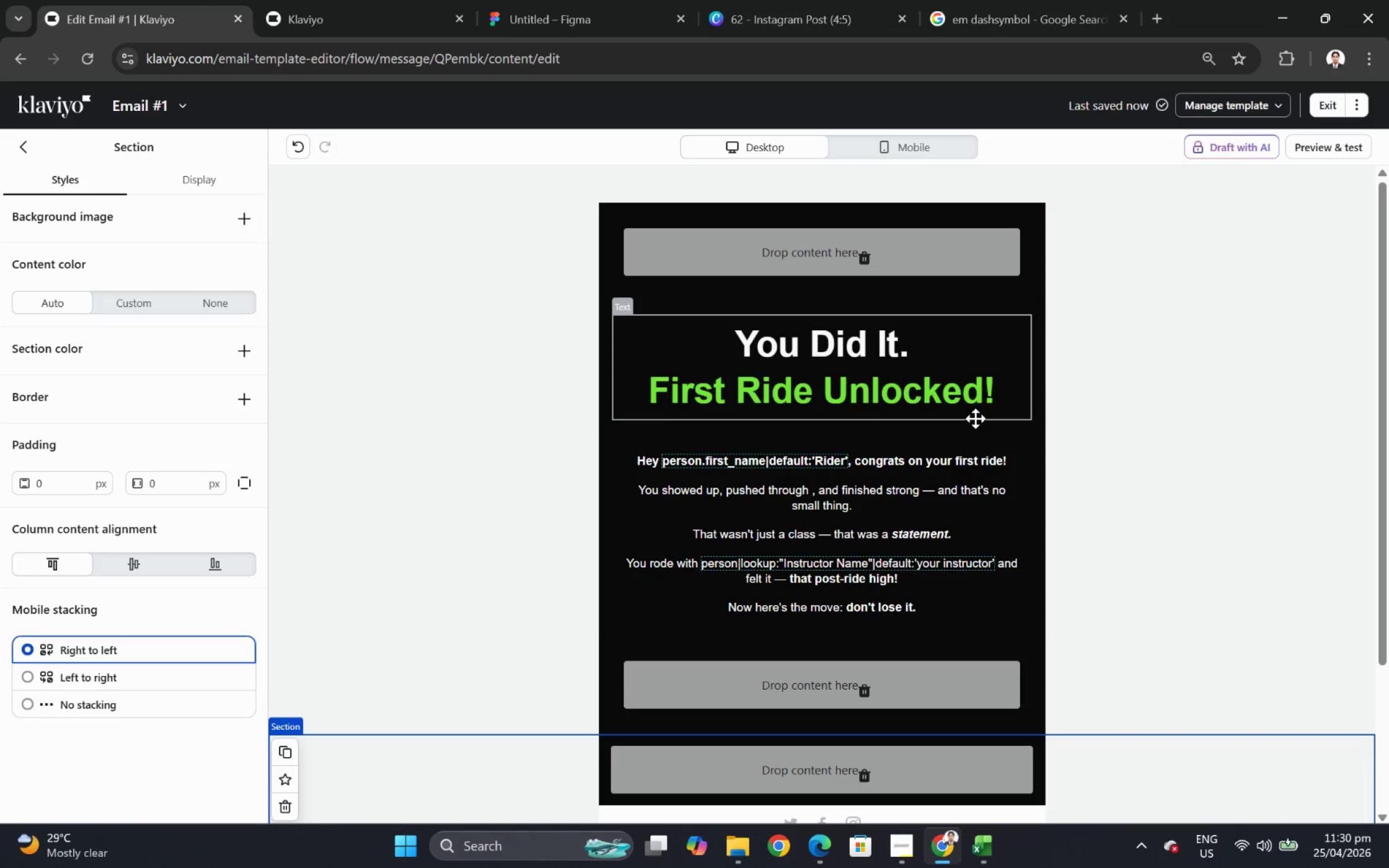 
wait(26.52)
 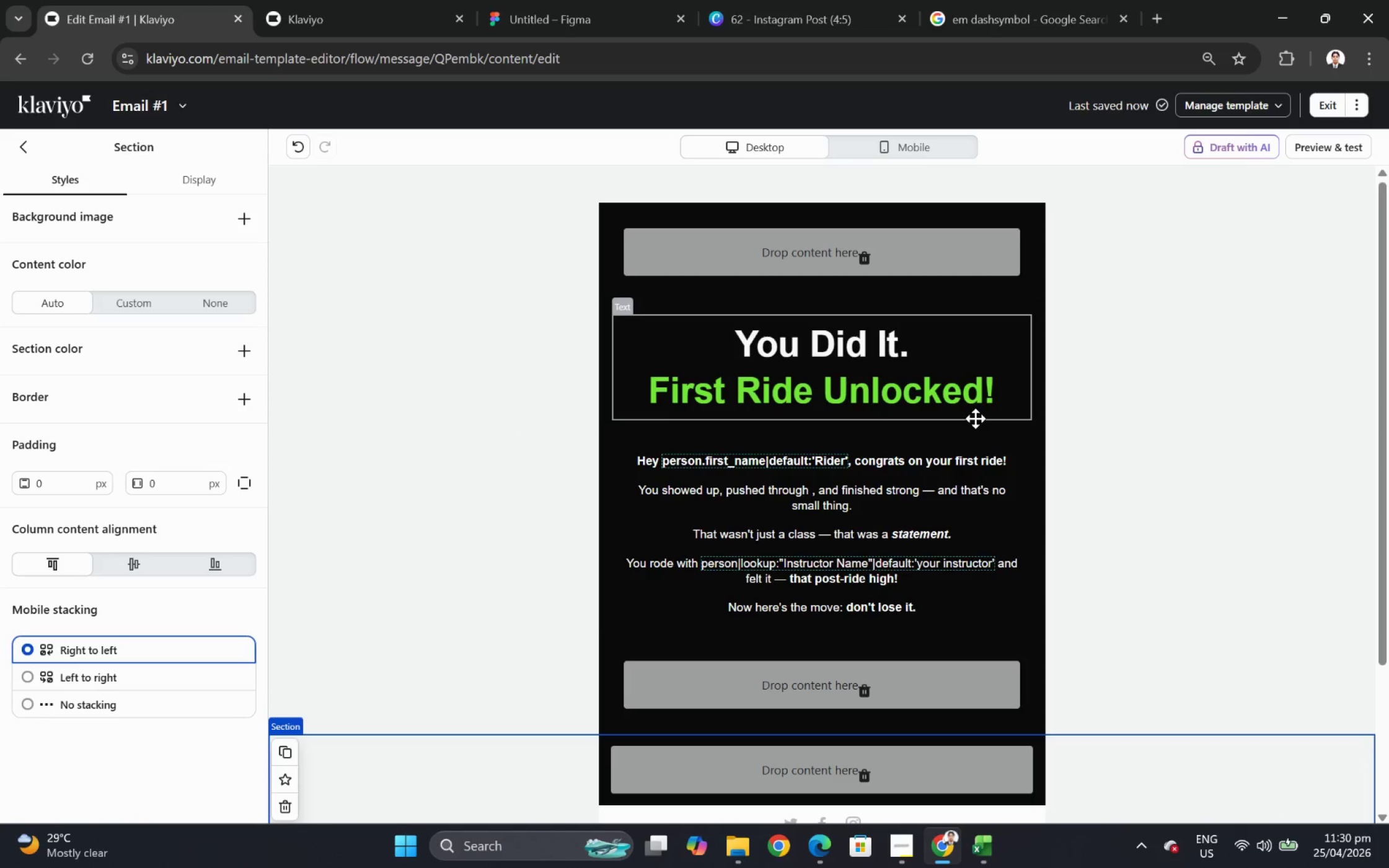 
scroll: coordinate [929, 427], scroll_direction: up, amount: 3.0
 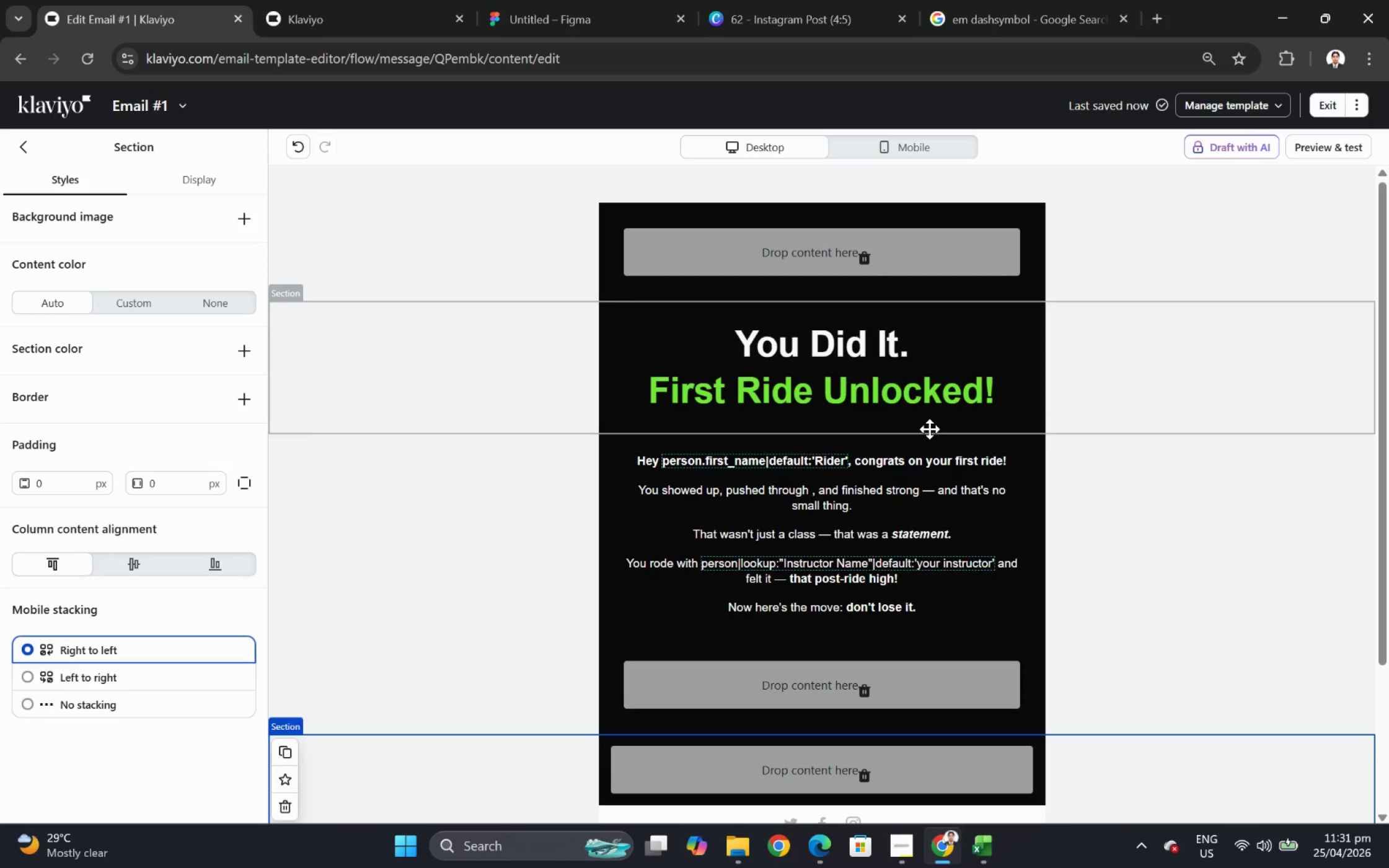 
wait(18.32)
 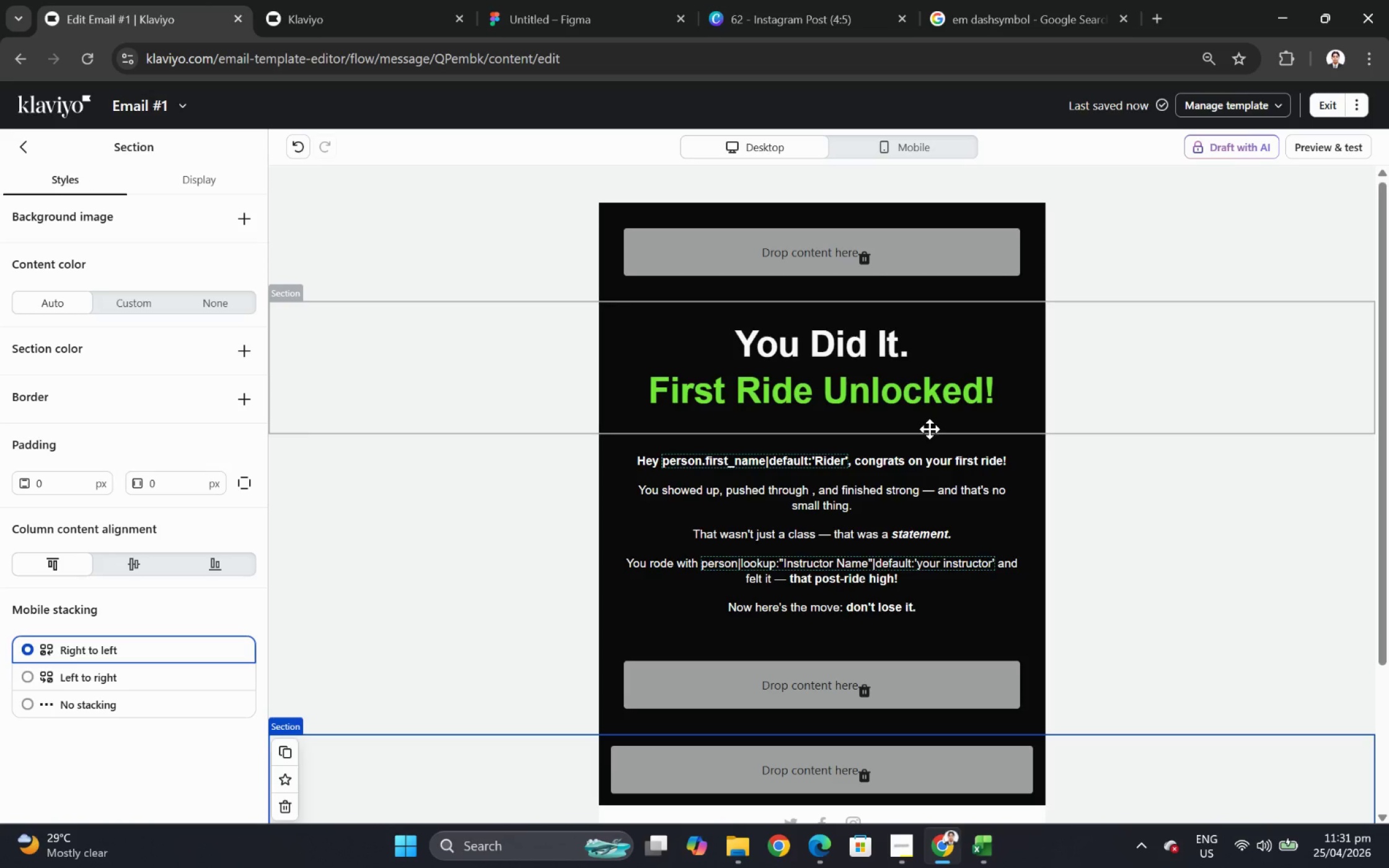 
double_click([954, 405])
 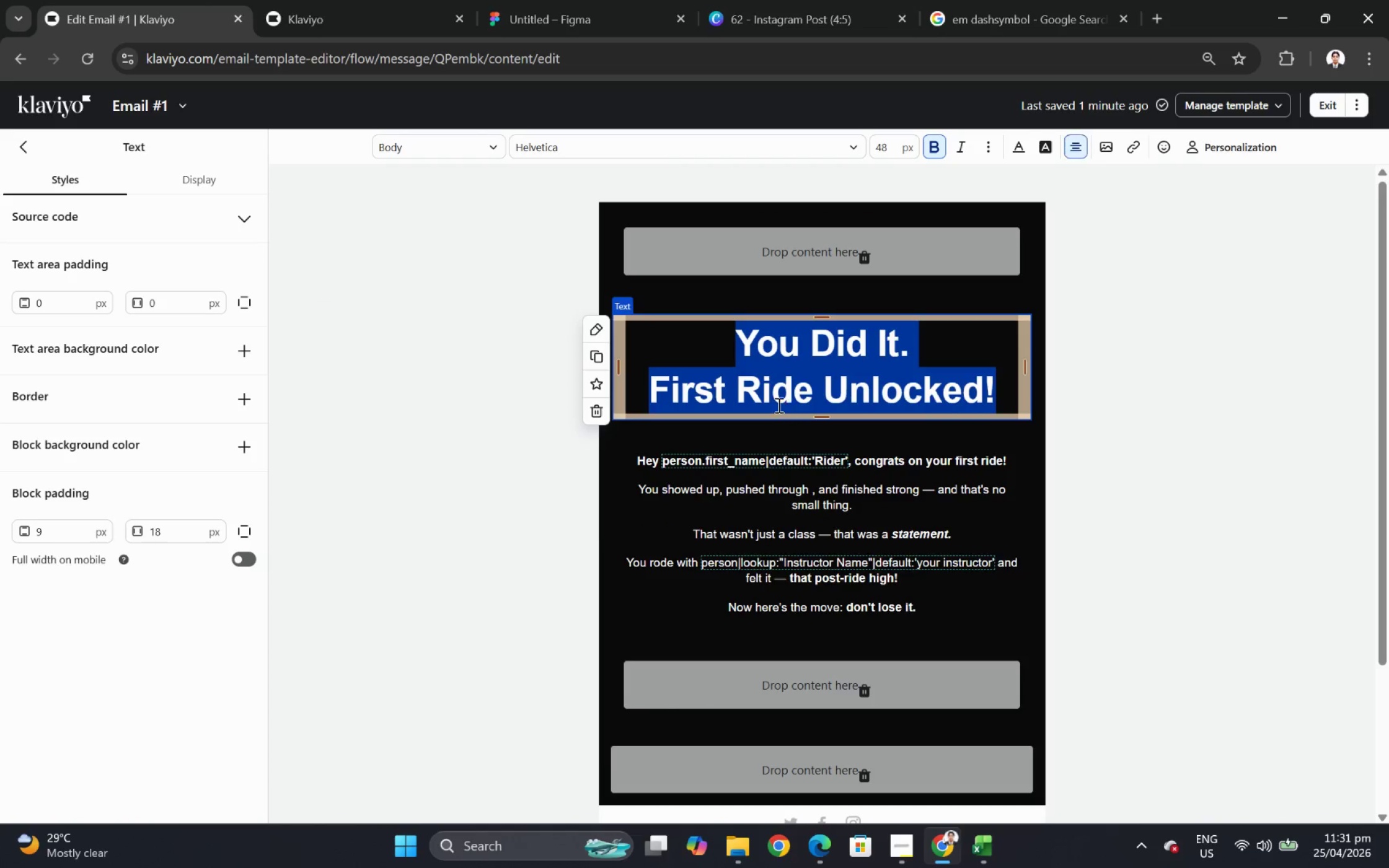 
left_click([772, 402])
 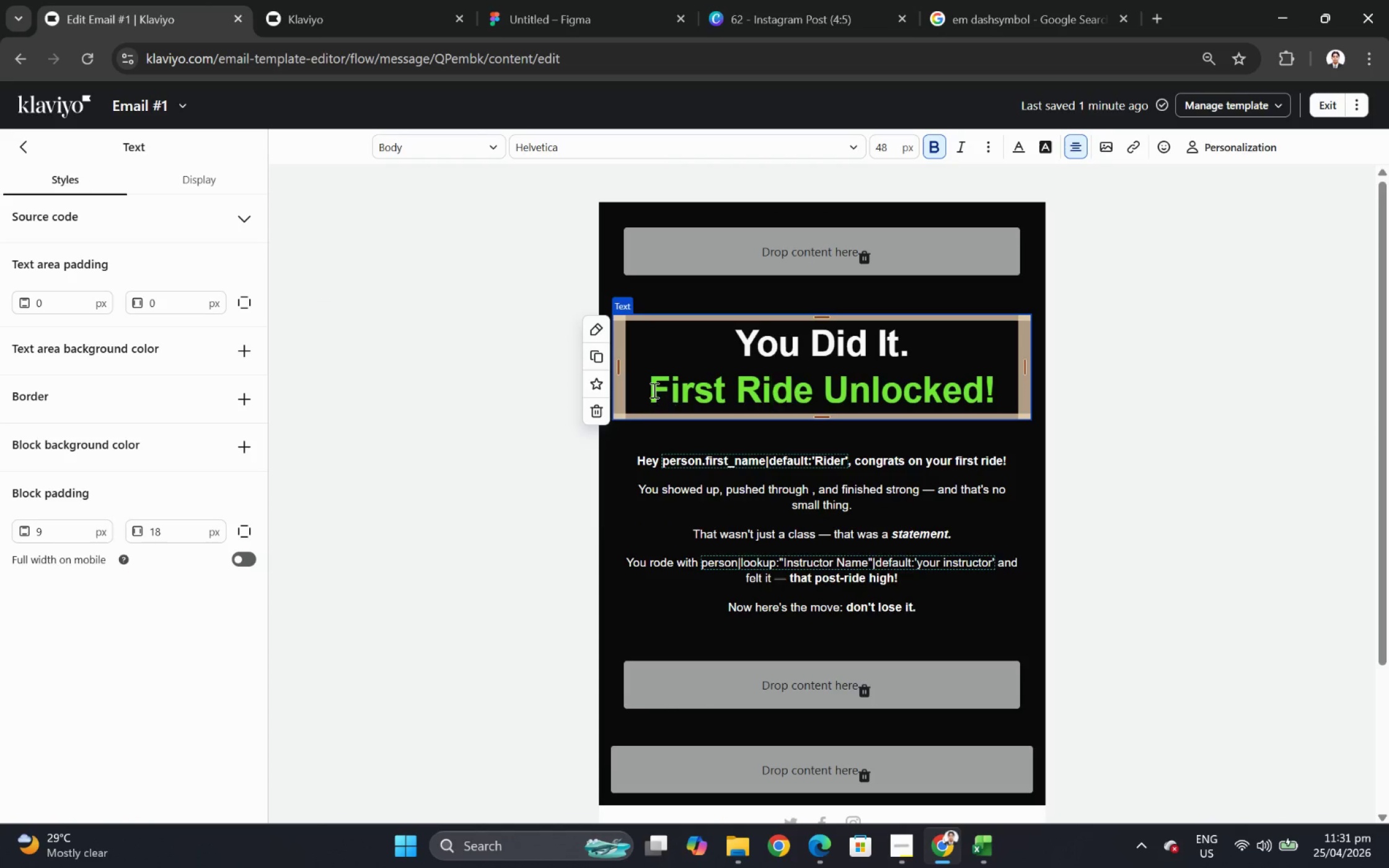 
left_click_drag(start_coordinate=[648, 387], to_coordinate=[1043, 388])
 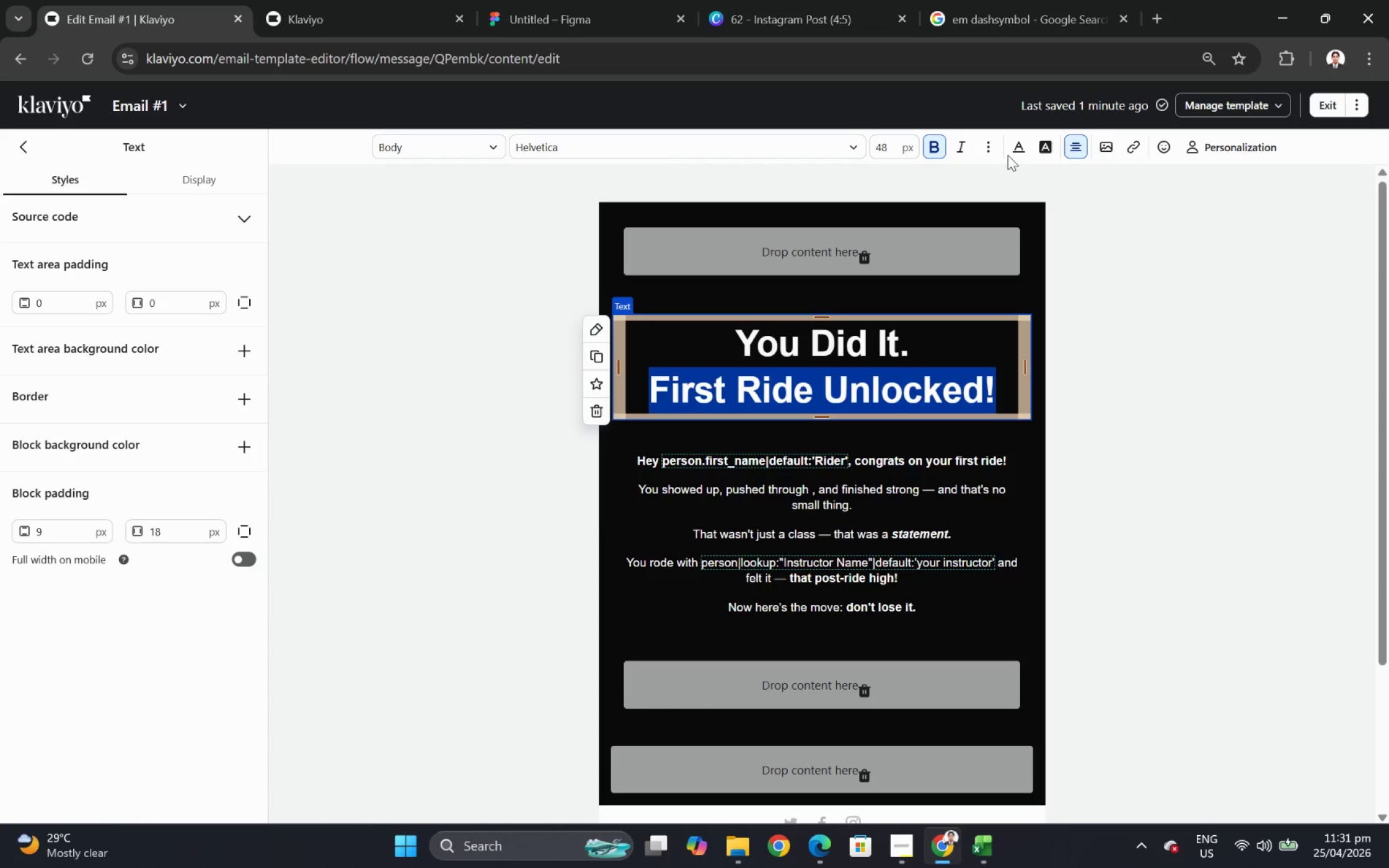 
left_click([1016, 144])
 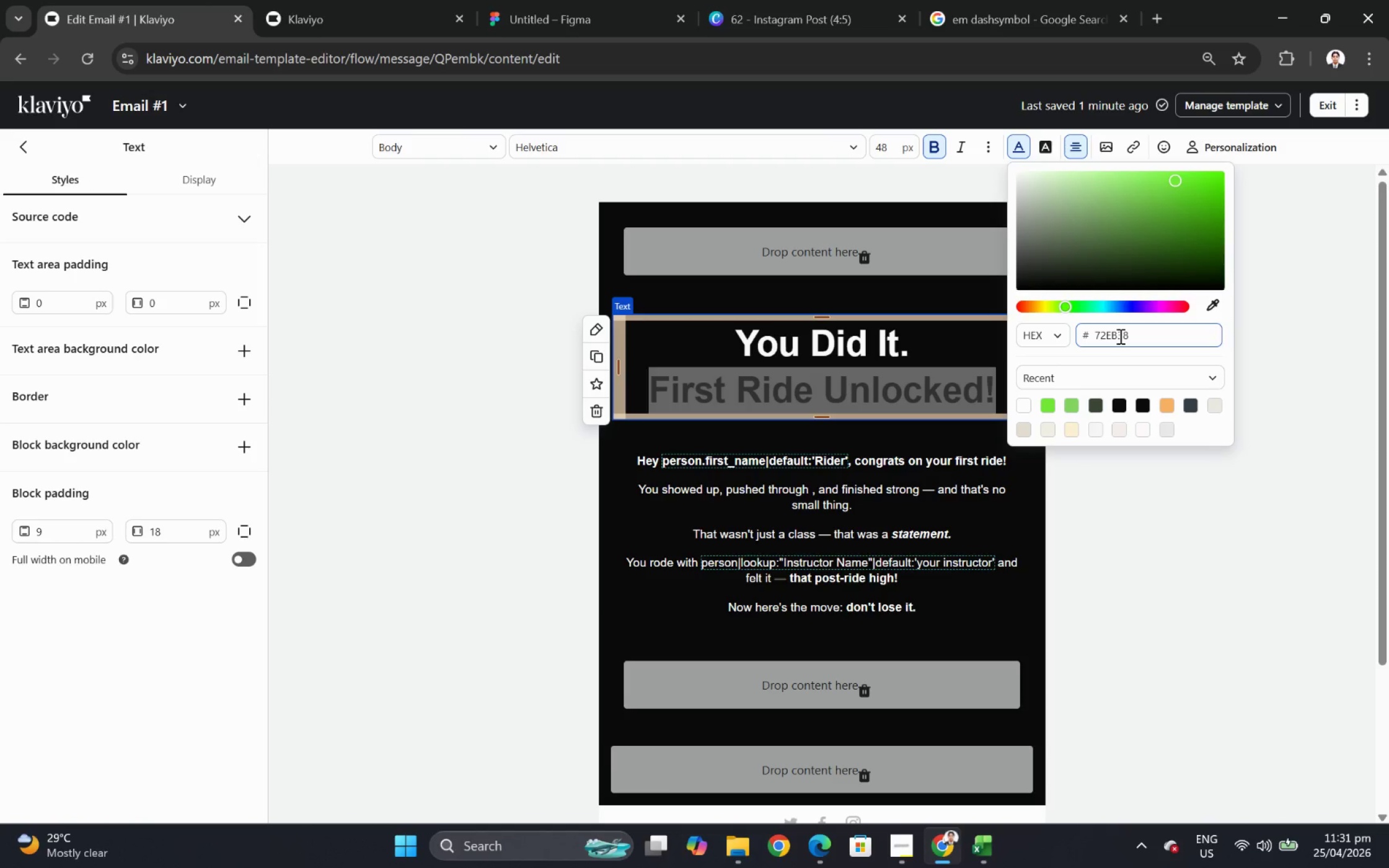 
double_click([1119, 336])
 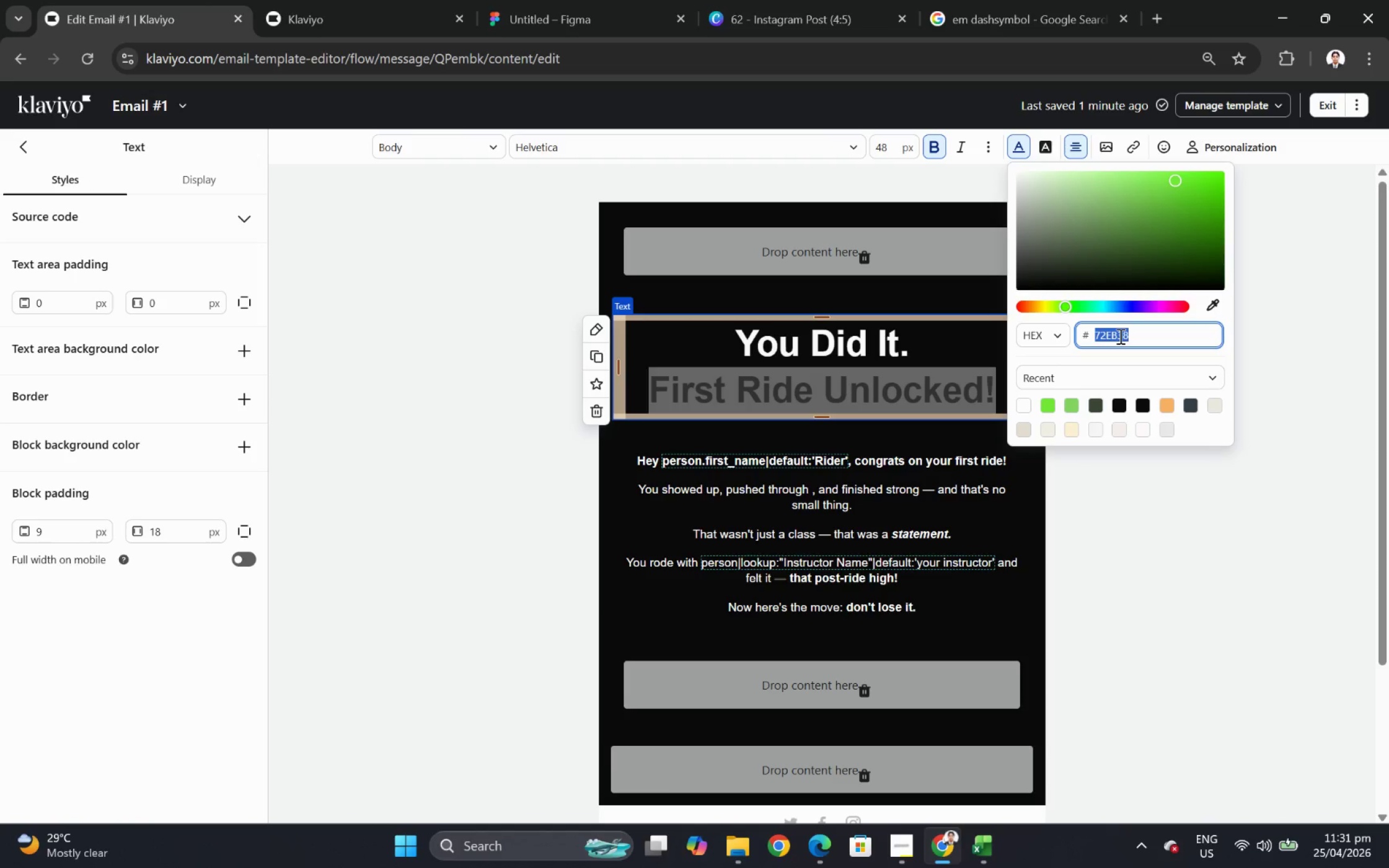 
triple_click([1119, 336])
 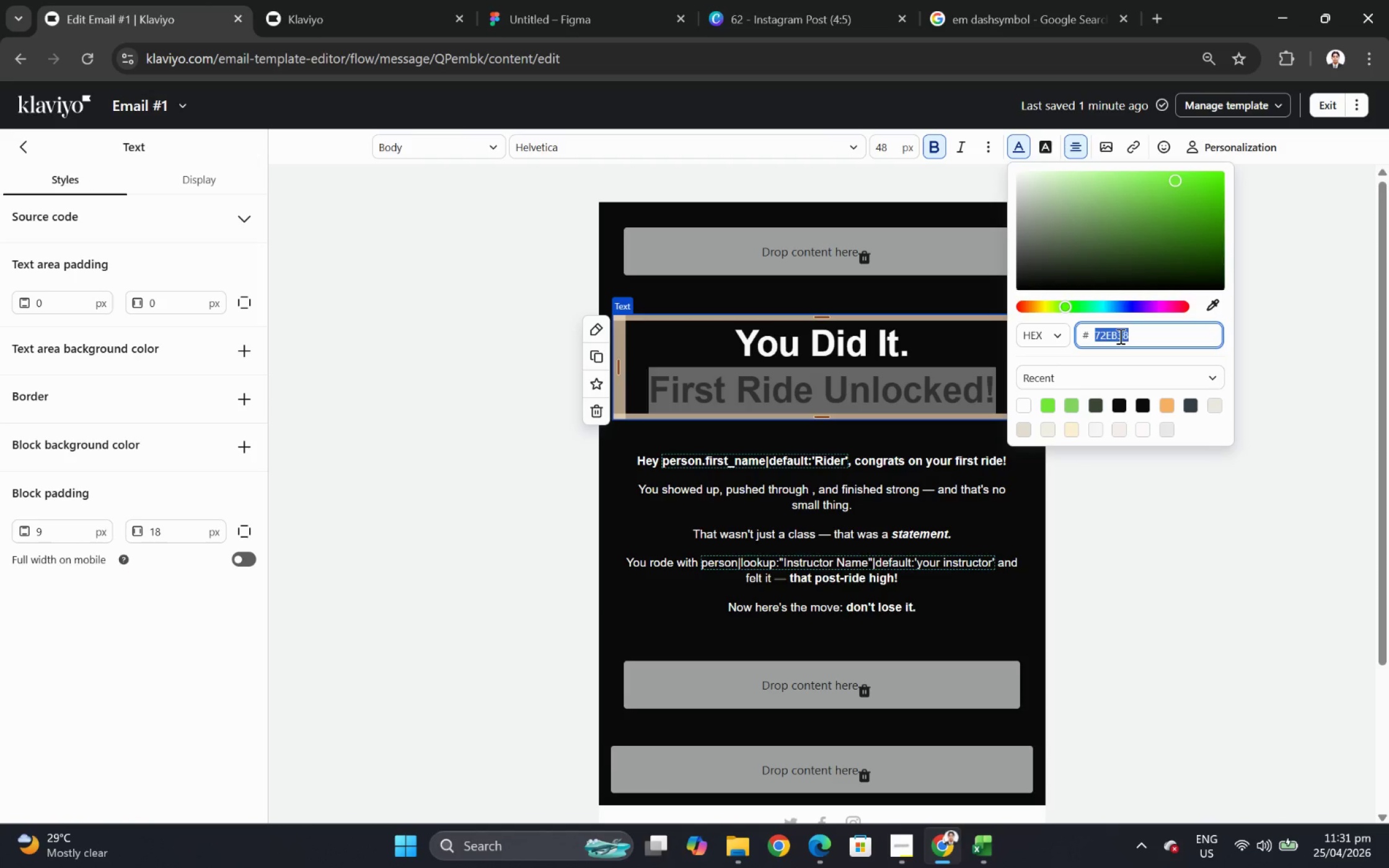 
wait(5.76)
 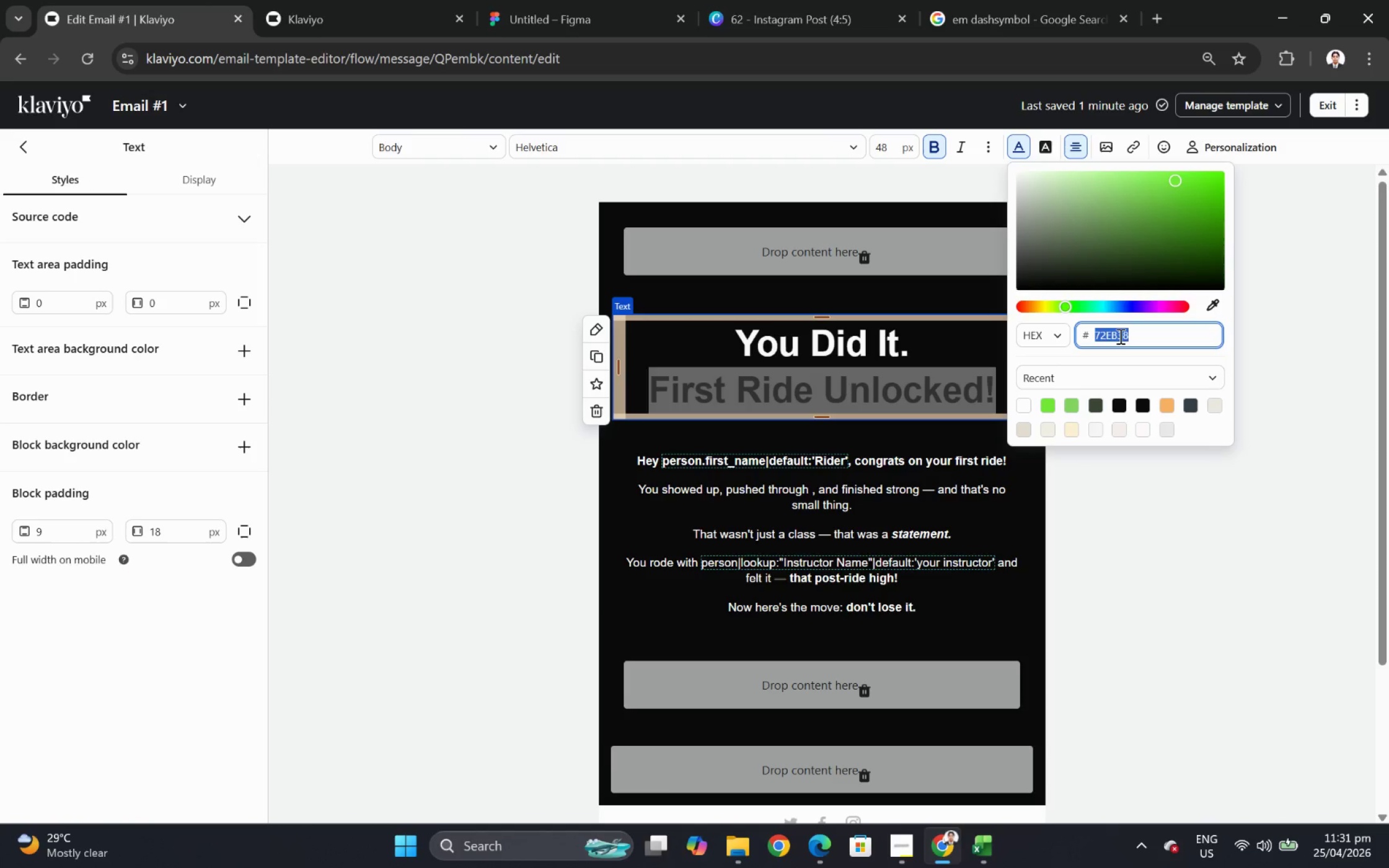 
type(c6ff00)
 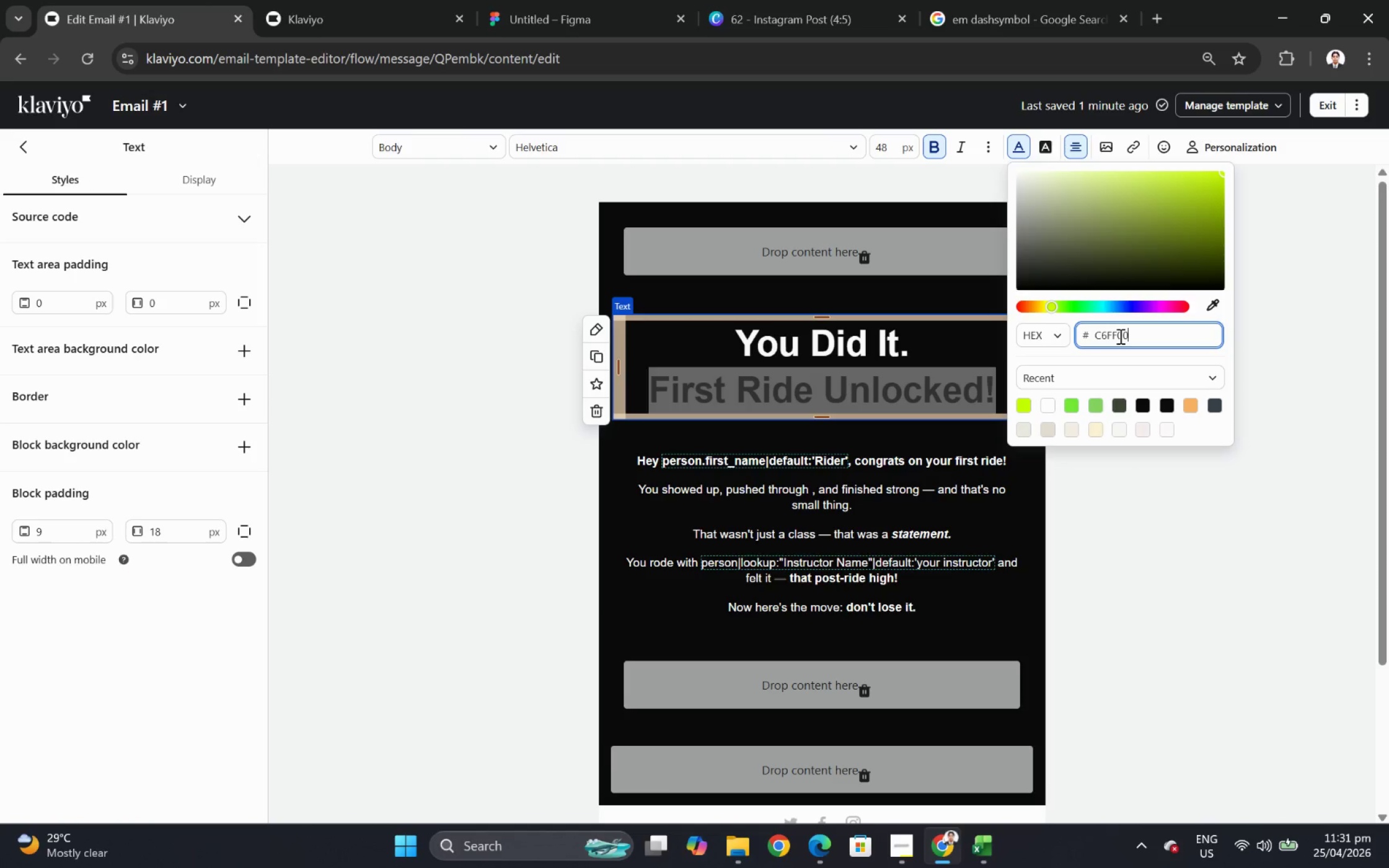 
wait(7.53)
 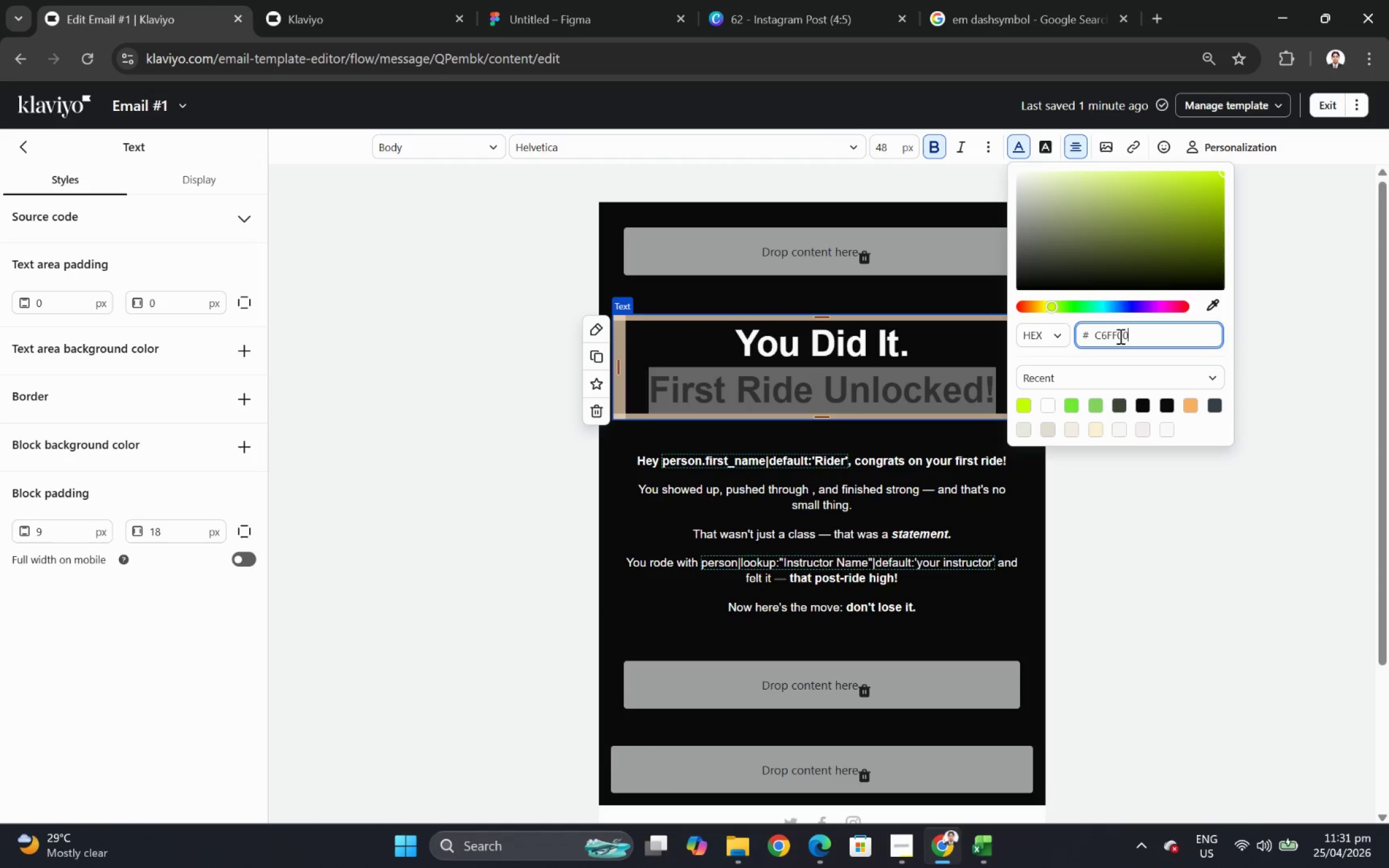 
key(Enter)
 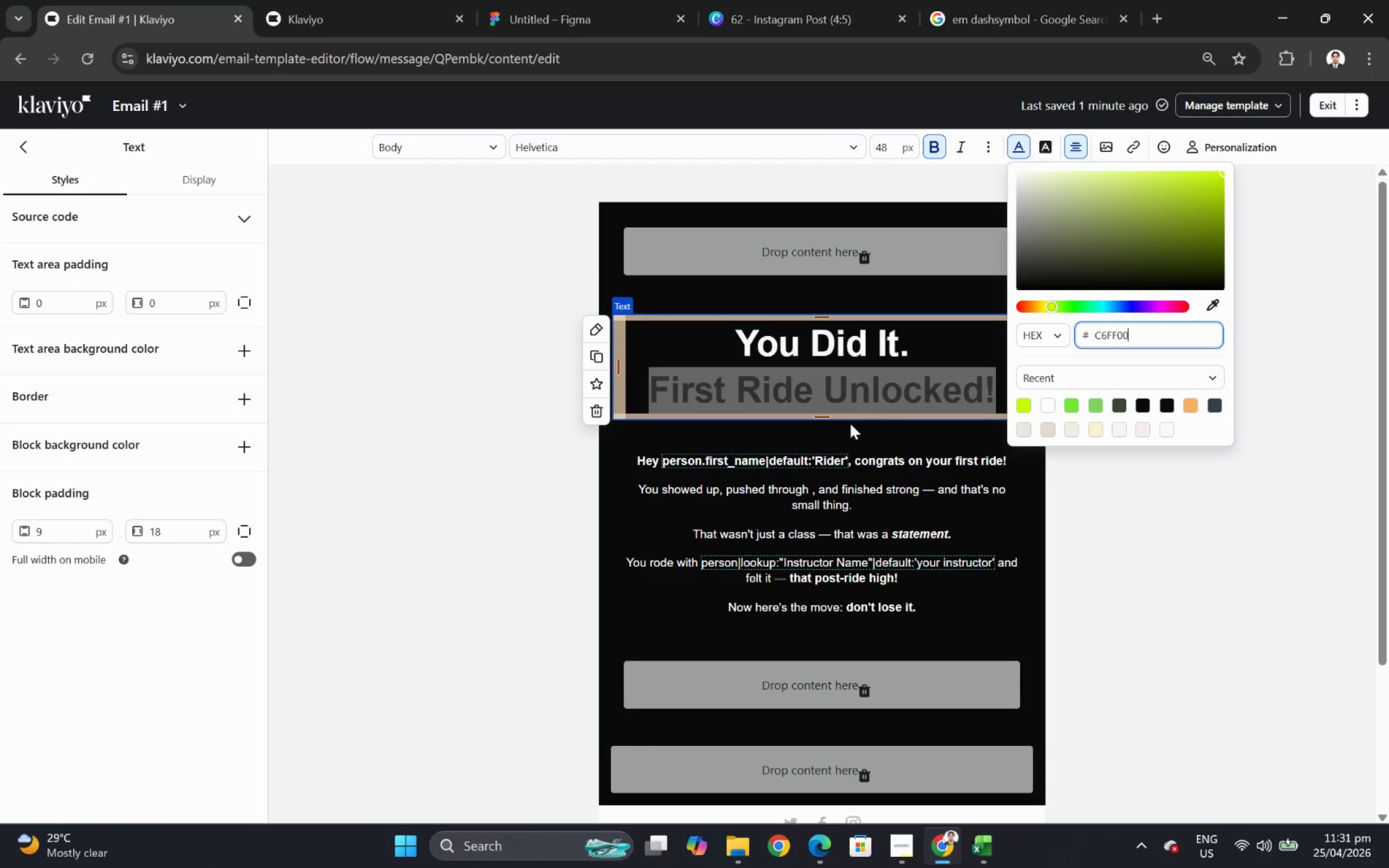 
double_click([788, 476])
 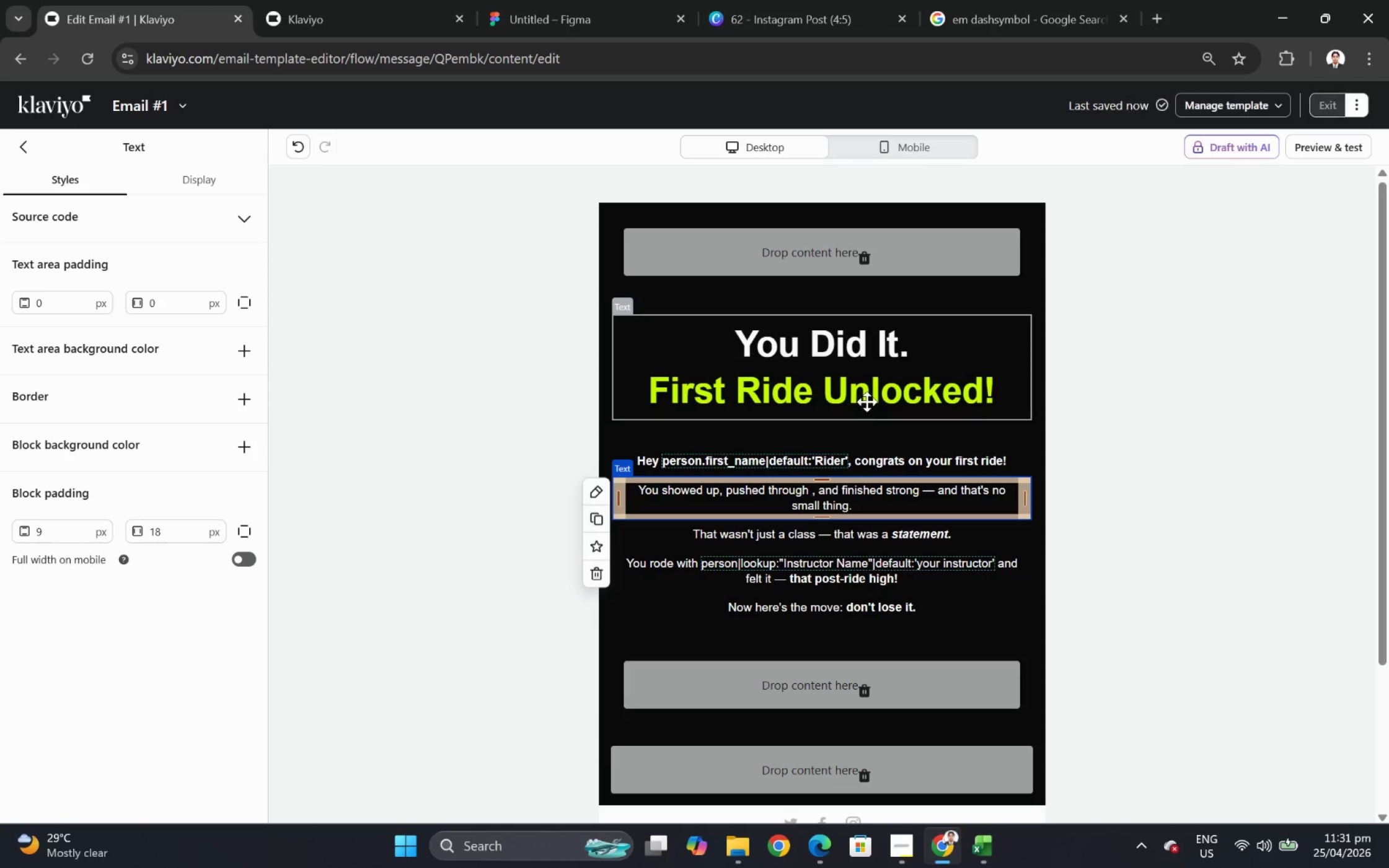 
left_click([882, 393])
 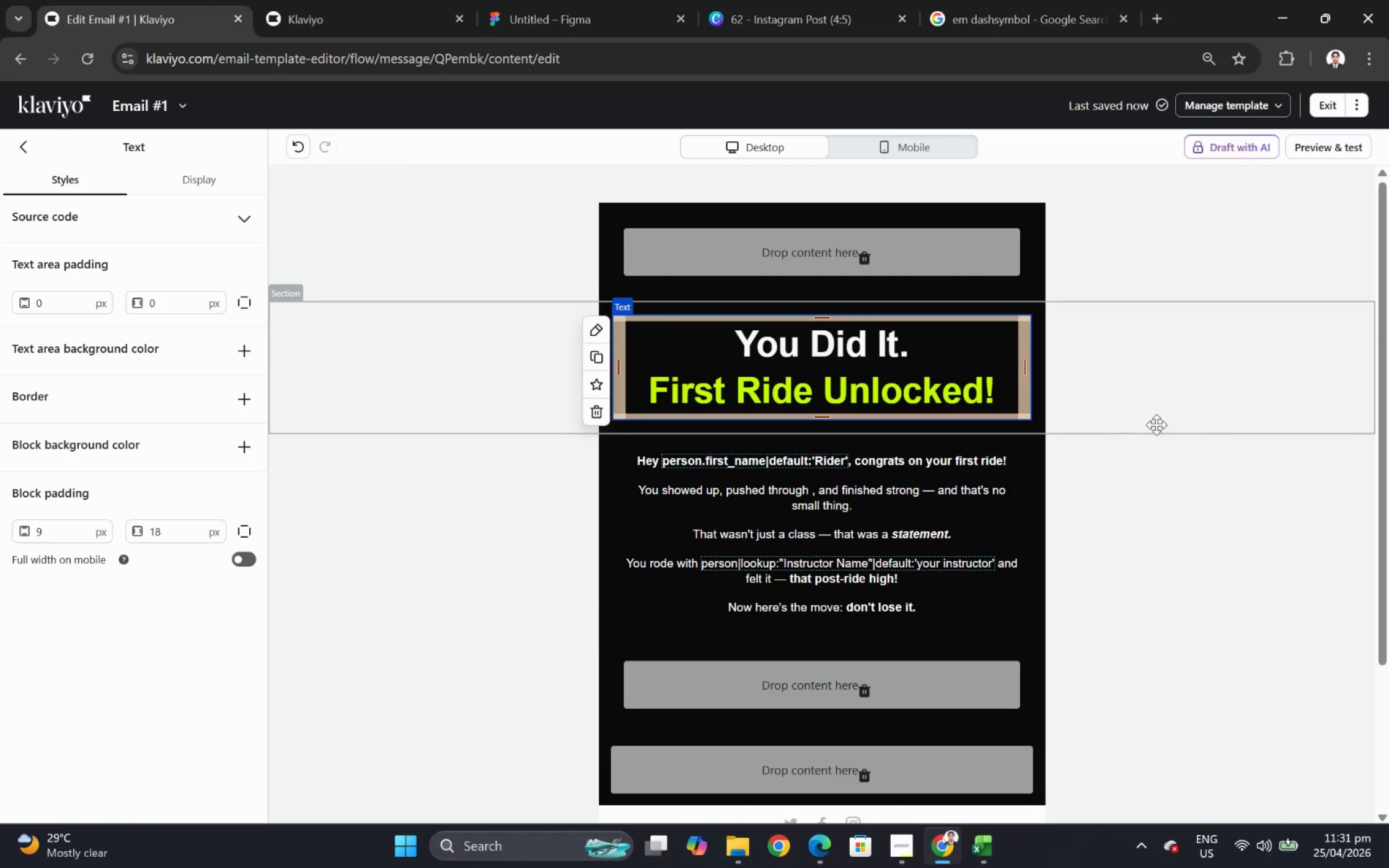 
left_click([1189, 427])
 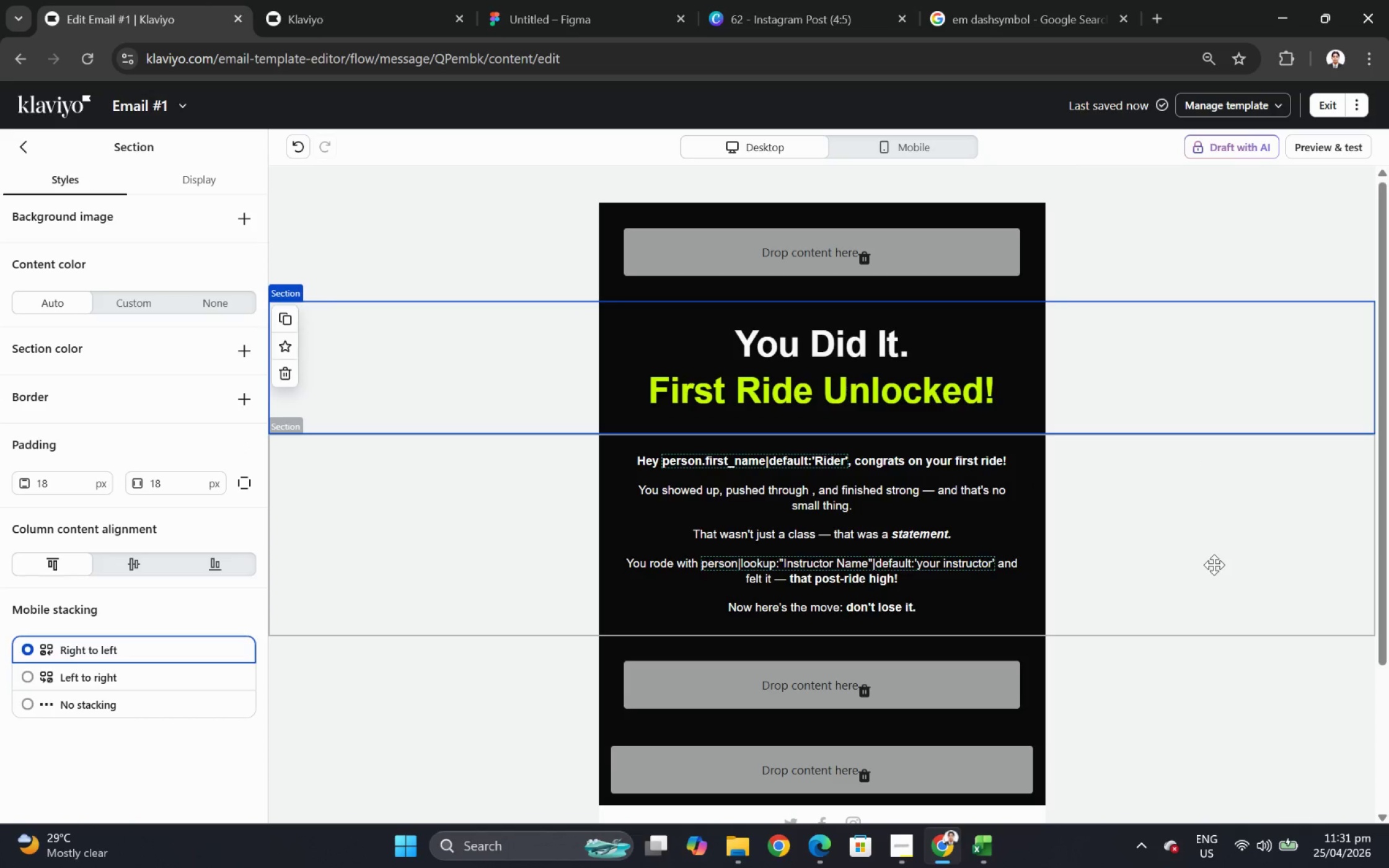 
hold_key(key=ControlLeft, duration=1.37)
scroll: coordinate [1206, 553], scroll_direction: down, amount: 4.0
 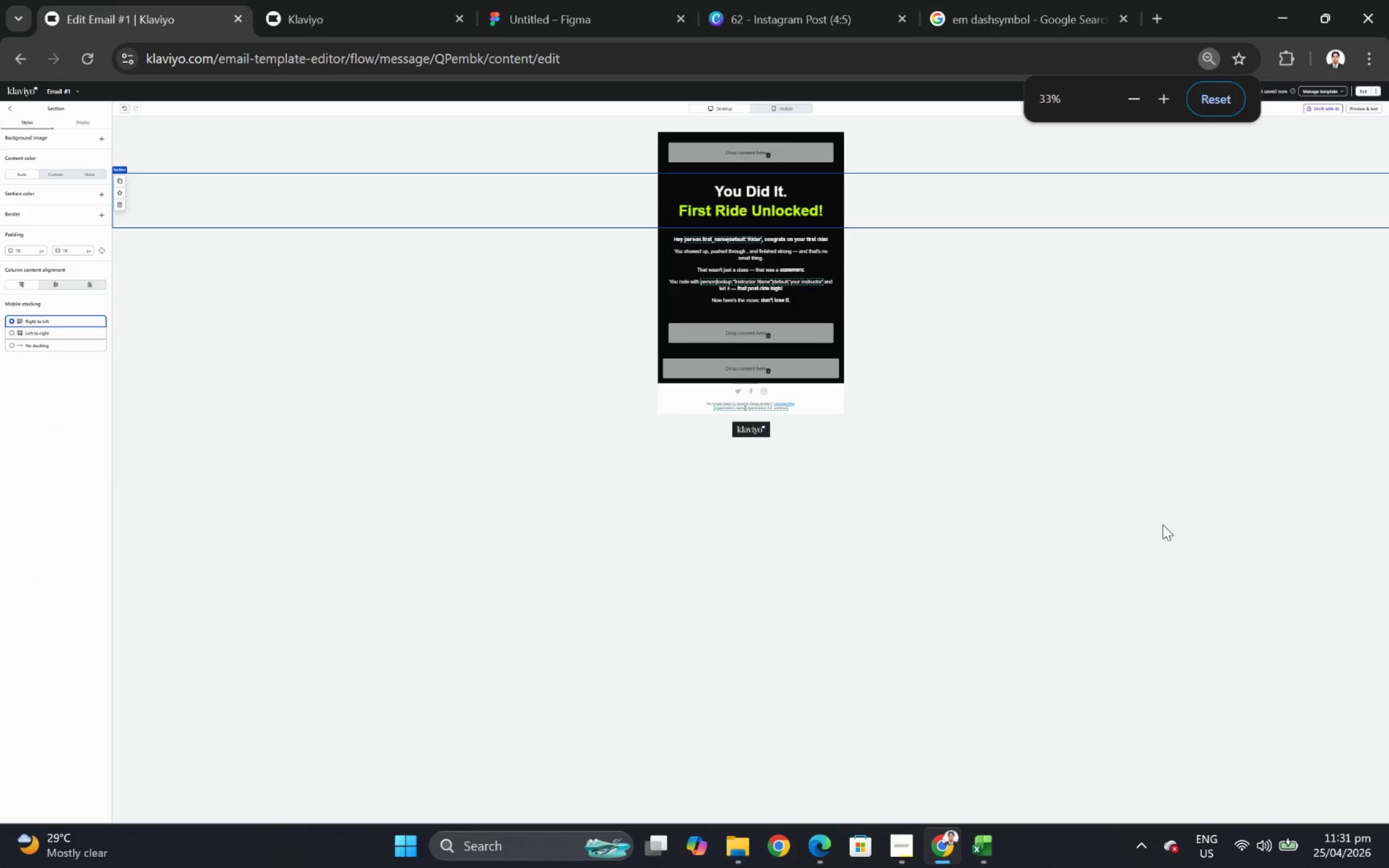 
scroll: coordinate [1160, 522], scroll_direction: up, amount: 3.0
 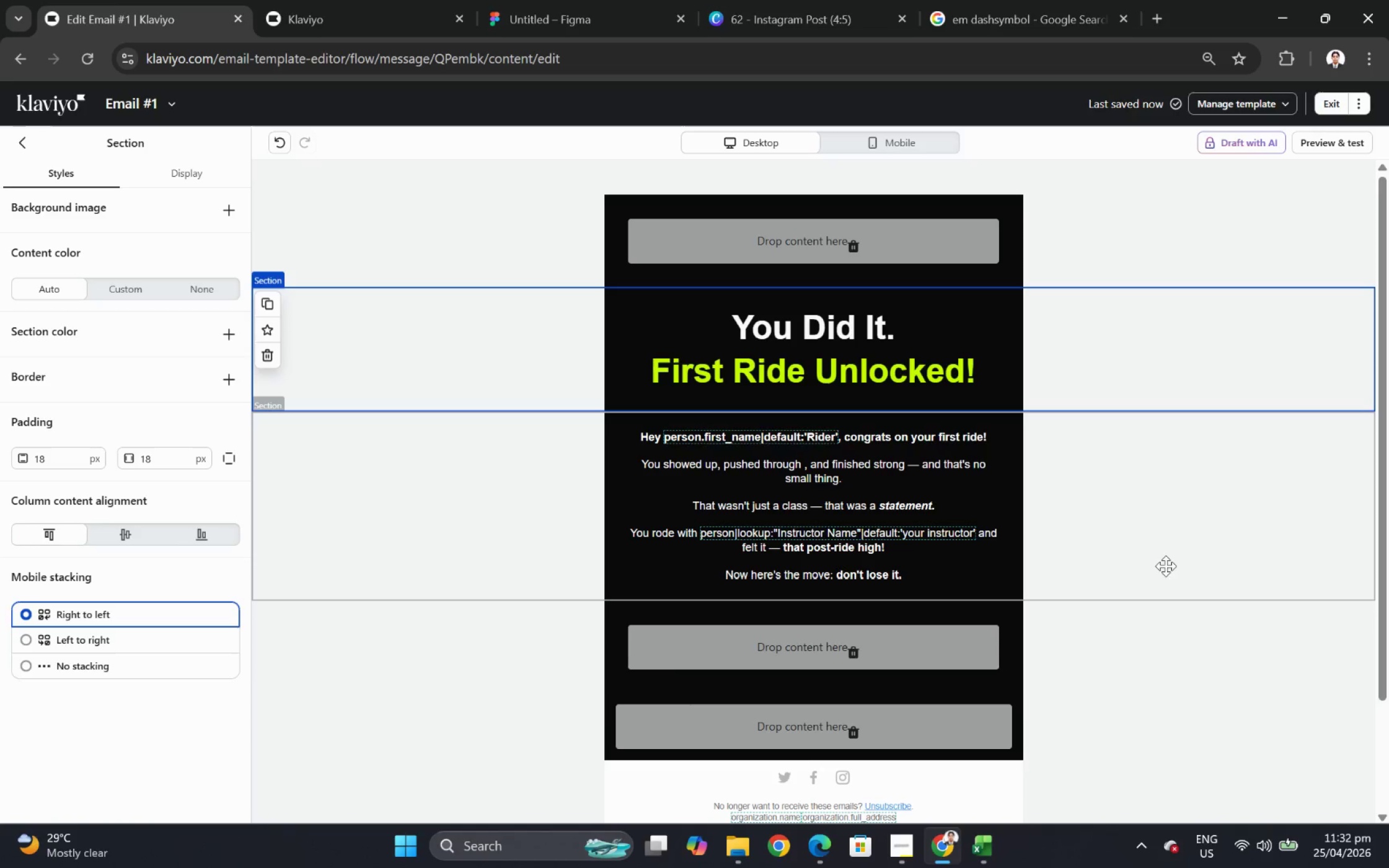 
wait(20.66)
 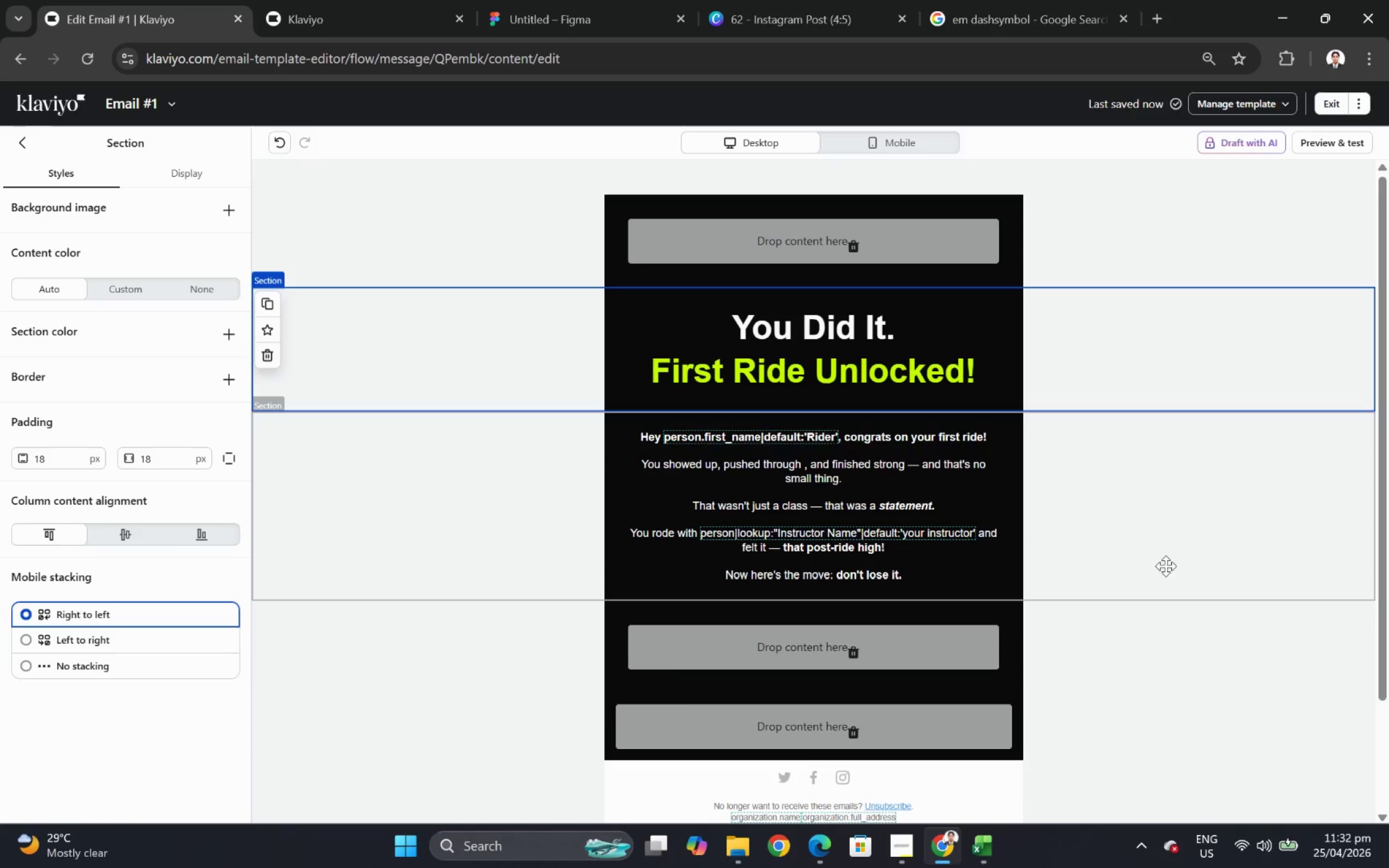 
left_click([1081, 499])
 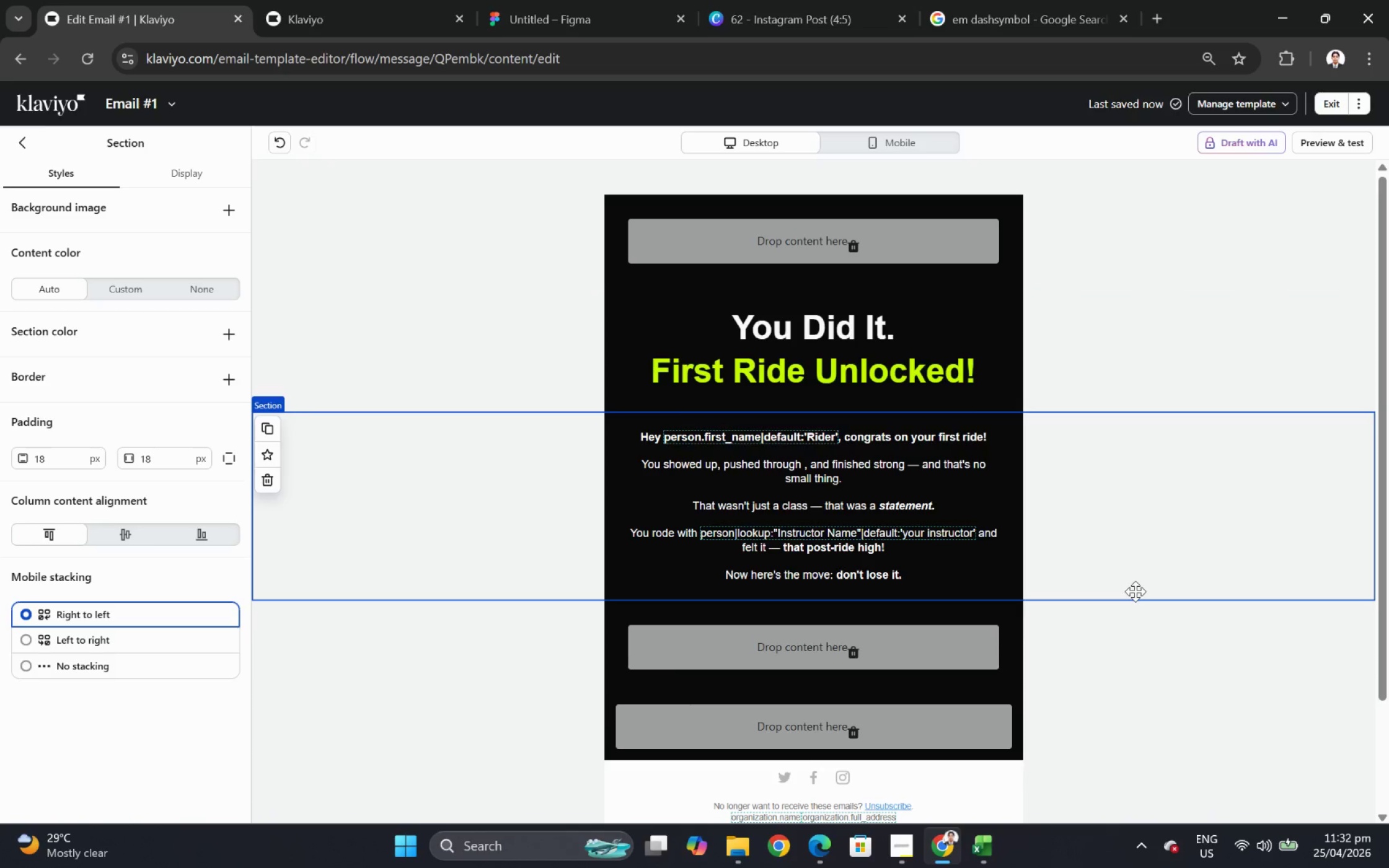 
scroll: coordinate [1136, 576], scroll_direction: up, amount: 1.0
 